 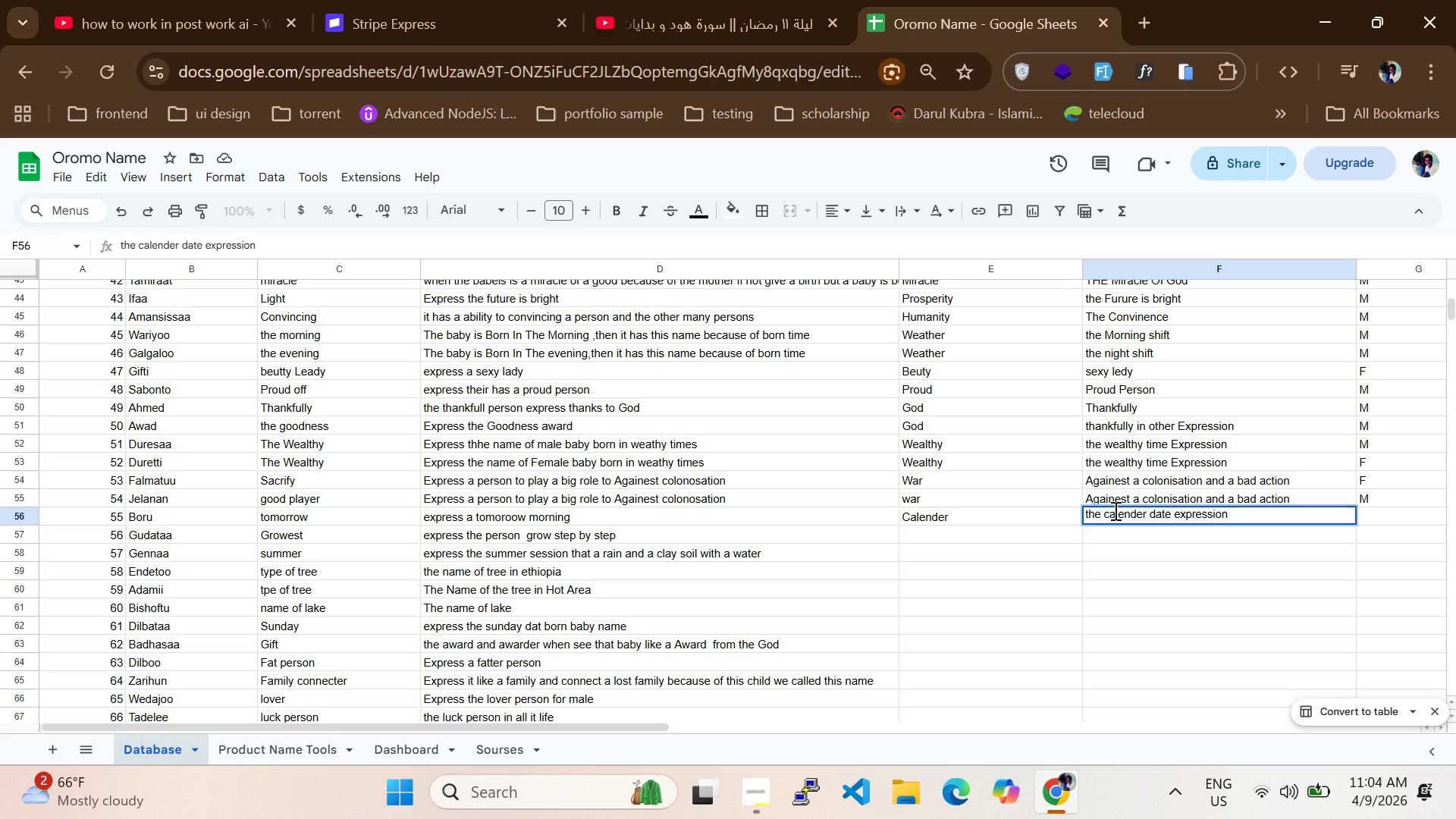 
left_click([1055, 535])
 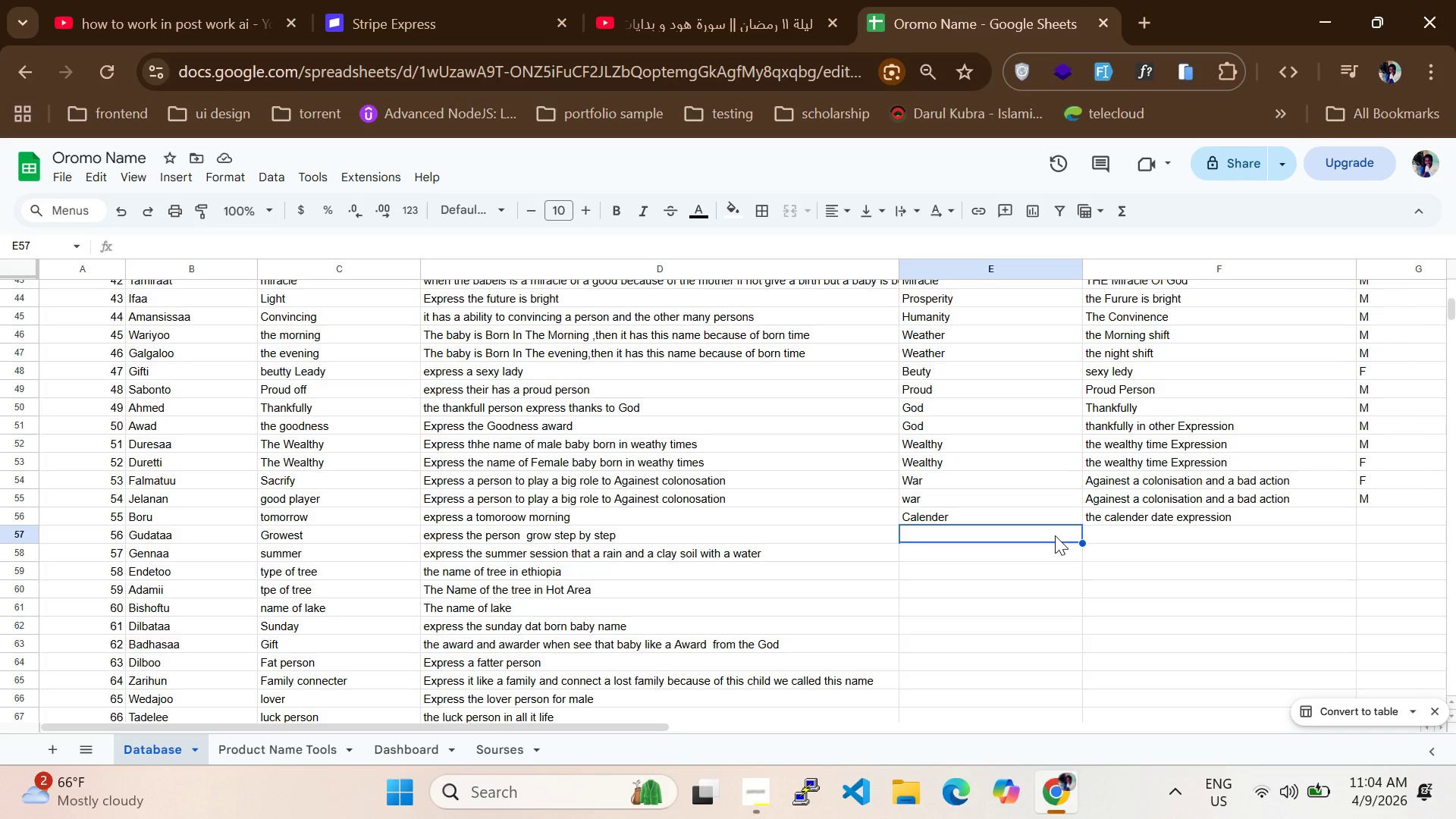 
wait(17.67)
 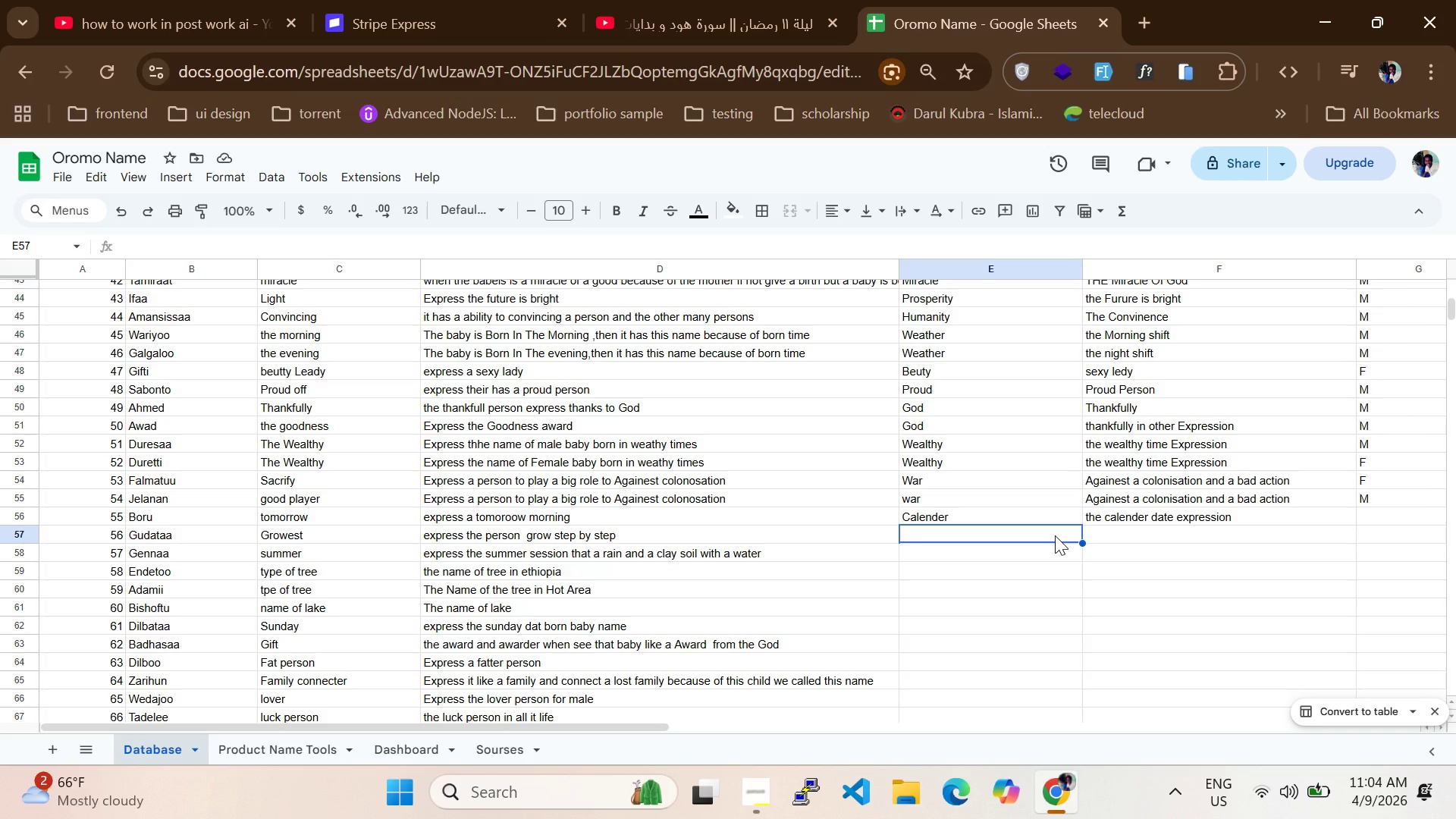 
left_click([740, 26])
 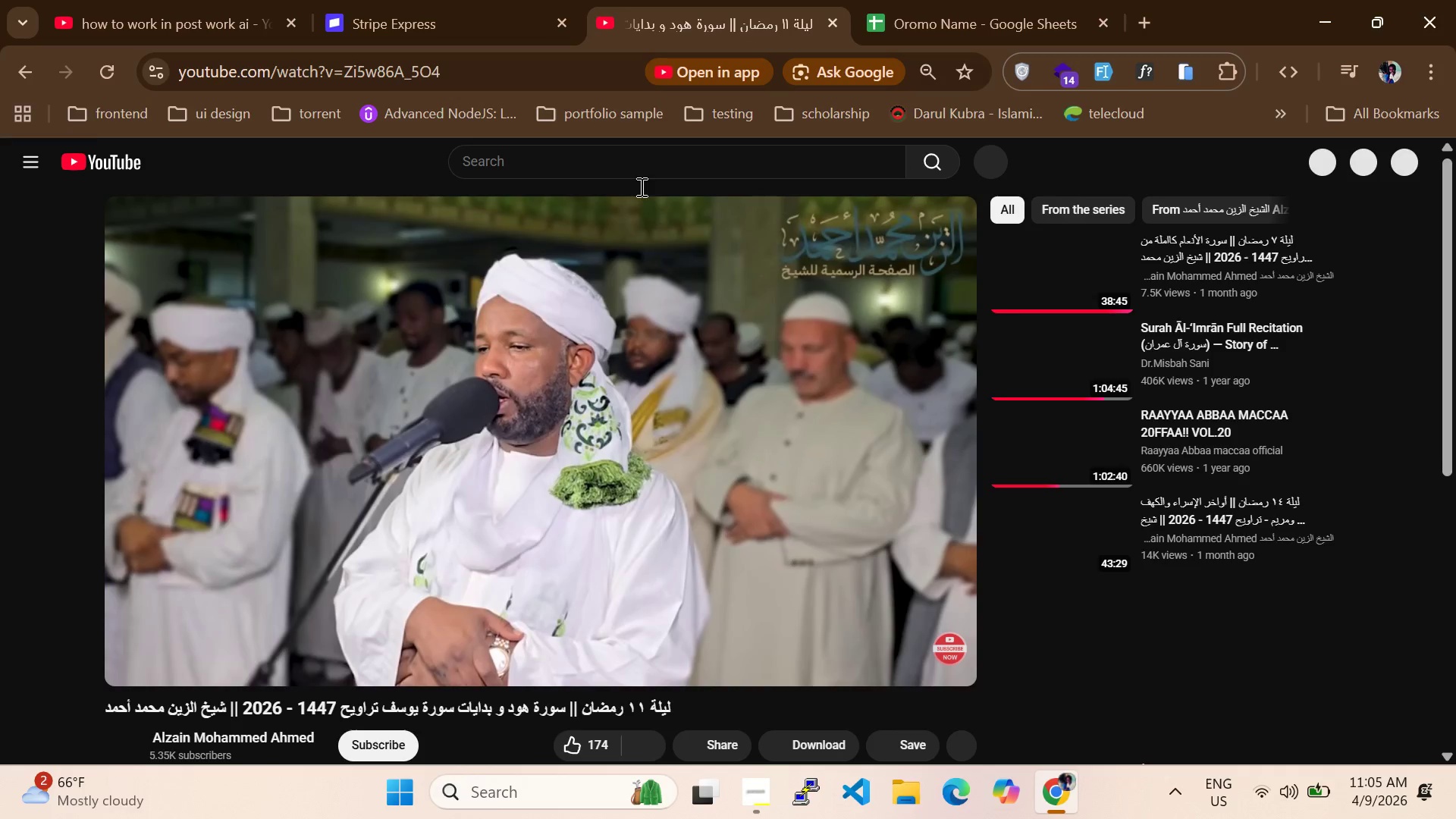 
left_click([598, 291])
 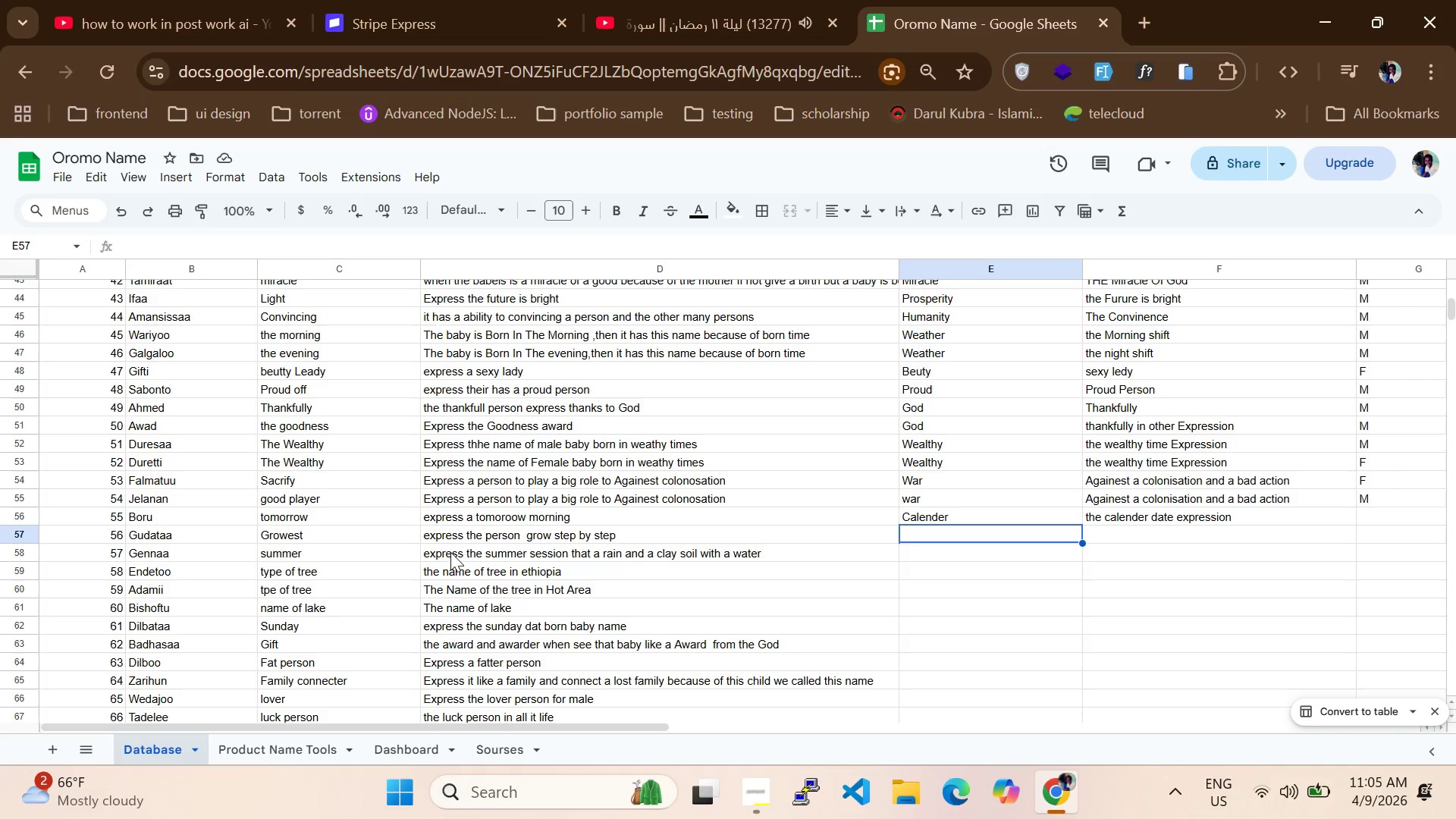 
left_click([925, 535])
 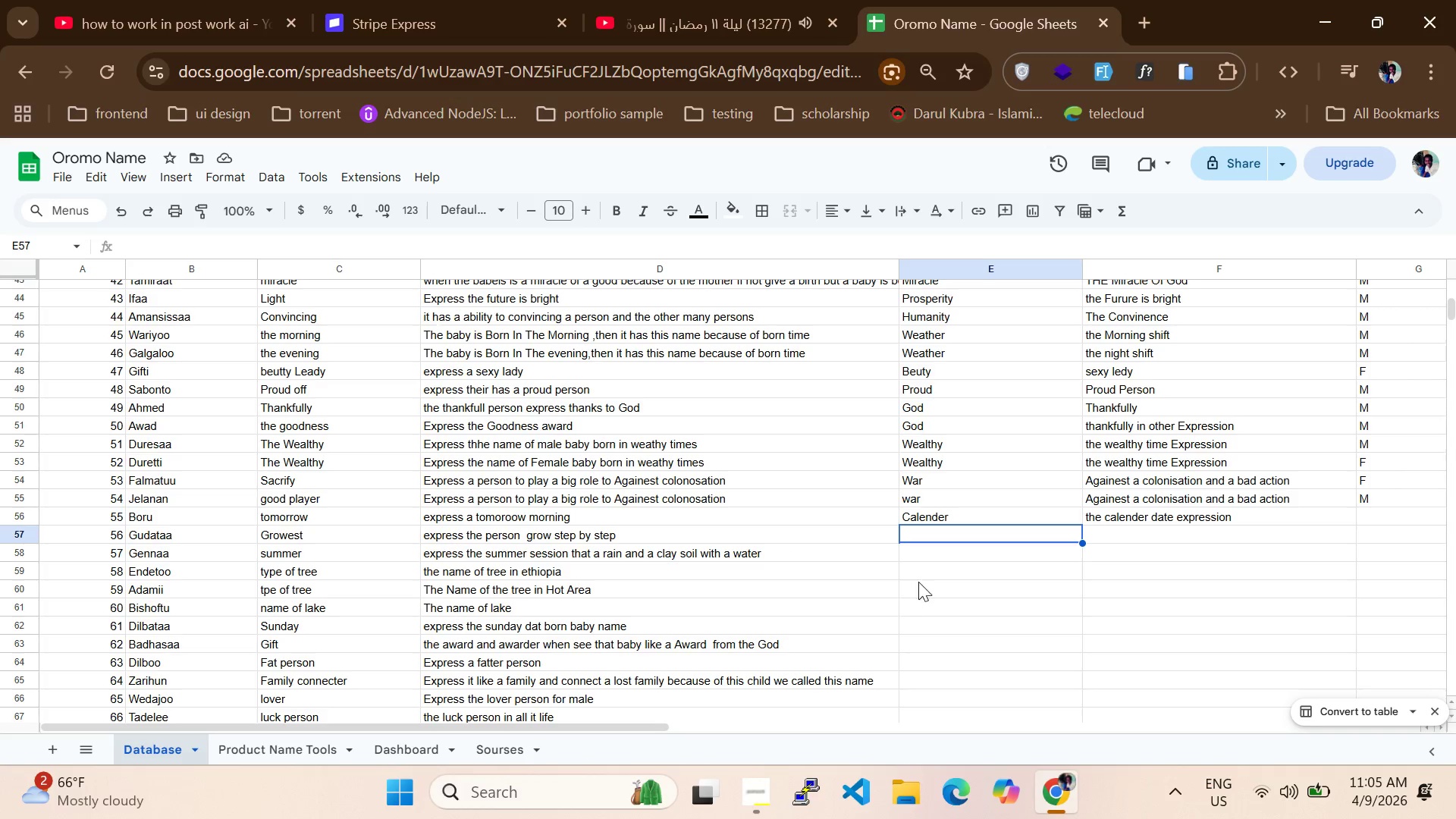 
left_click([951, 529])
 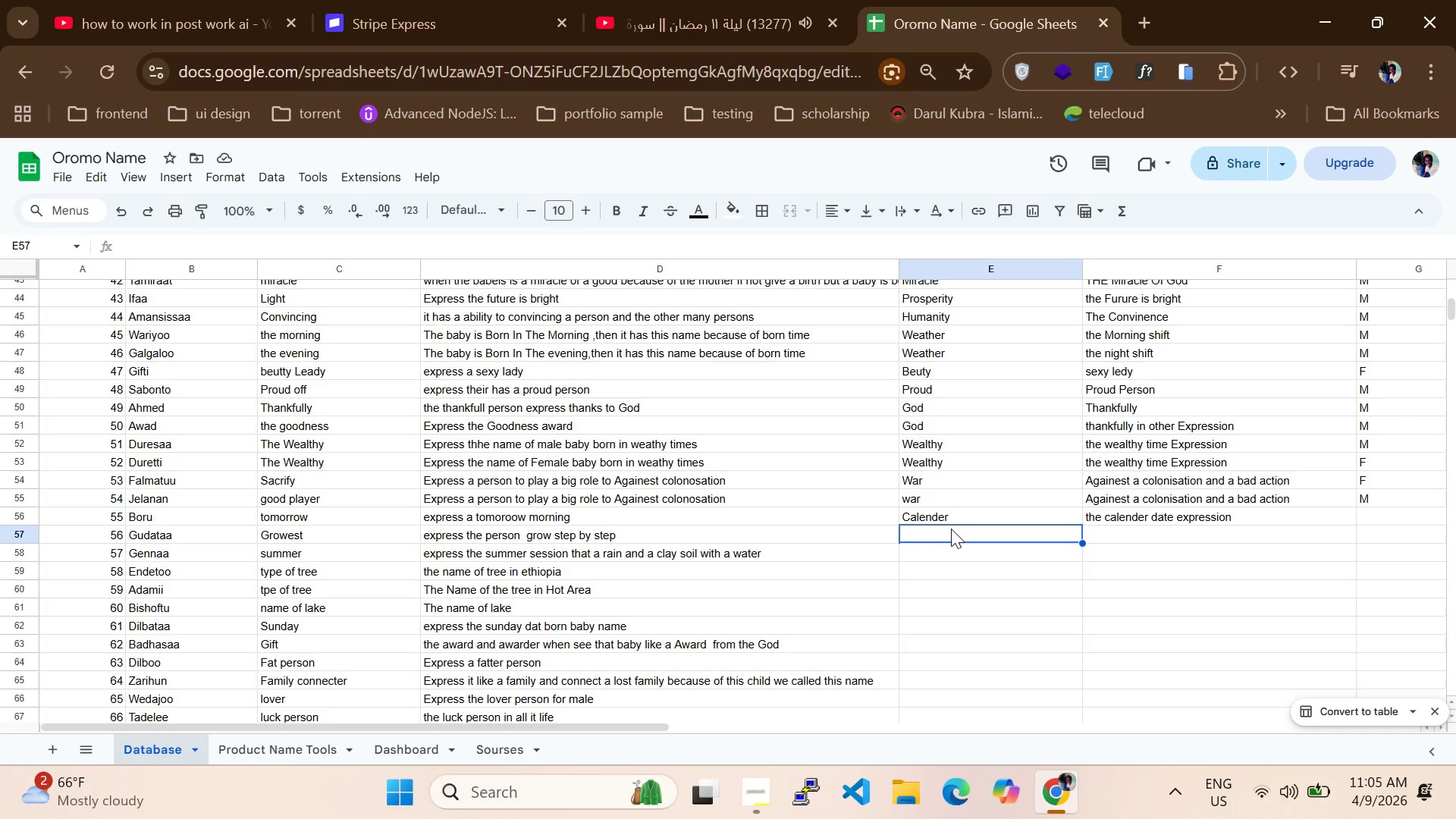 
type(up)
key(Backspace)
key(Backspace)
 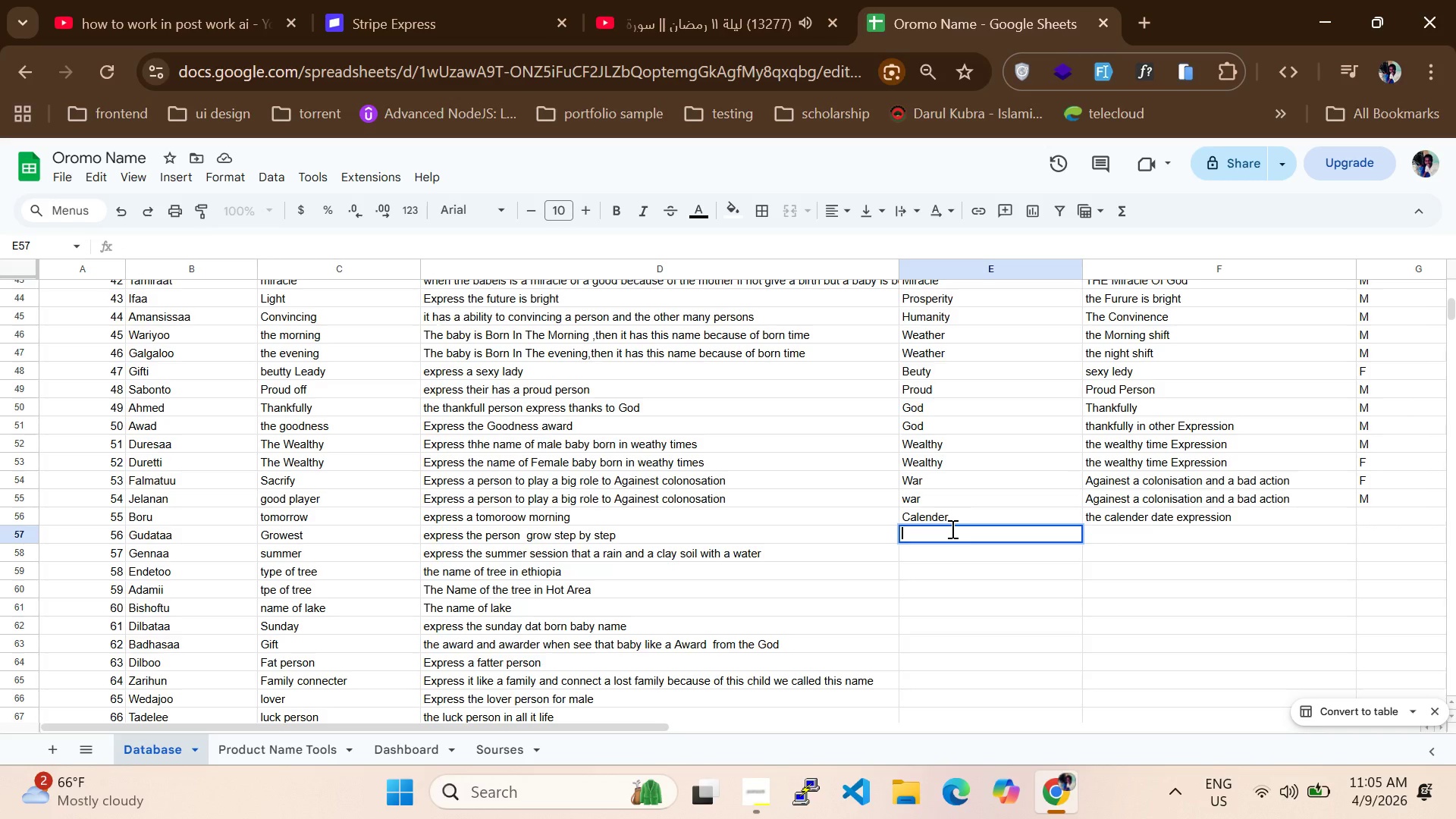 
type(GRO)
key(Backspace)
key(Backspace)
type(rower)
 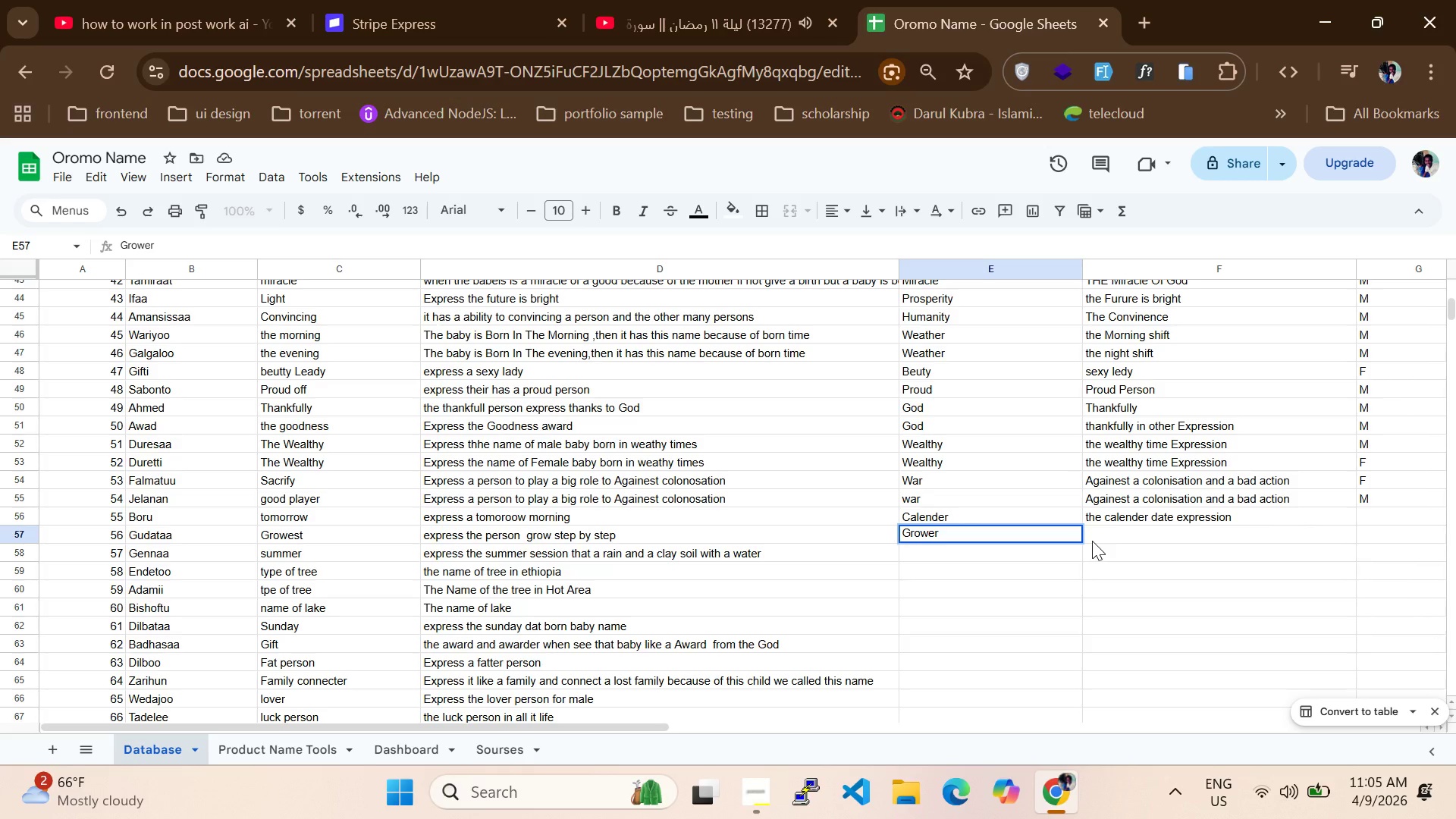 
left_click([1109, 538])
 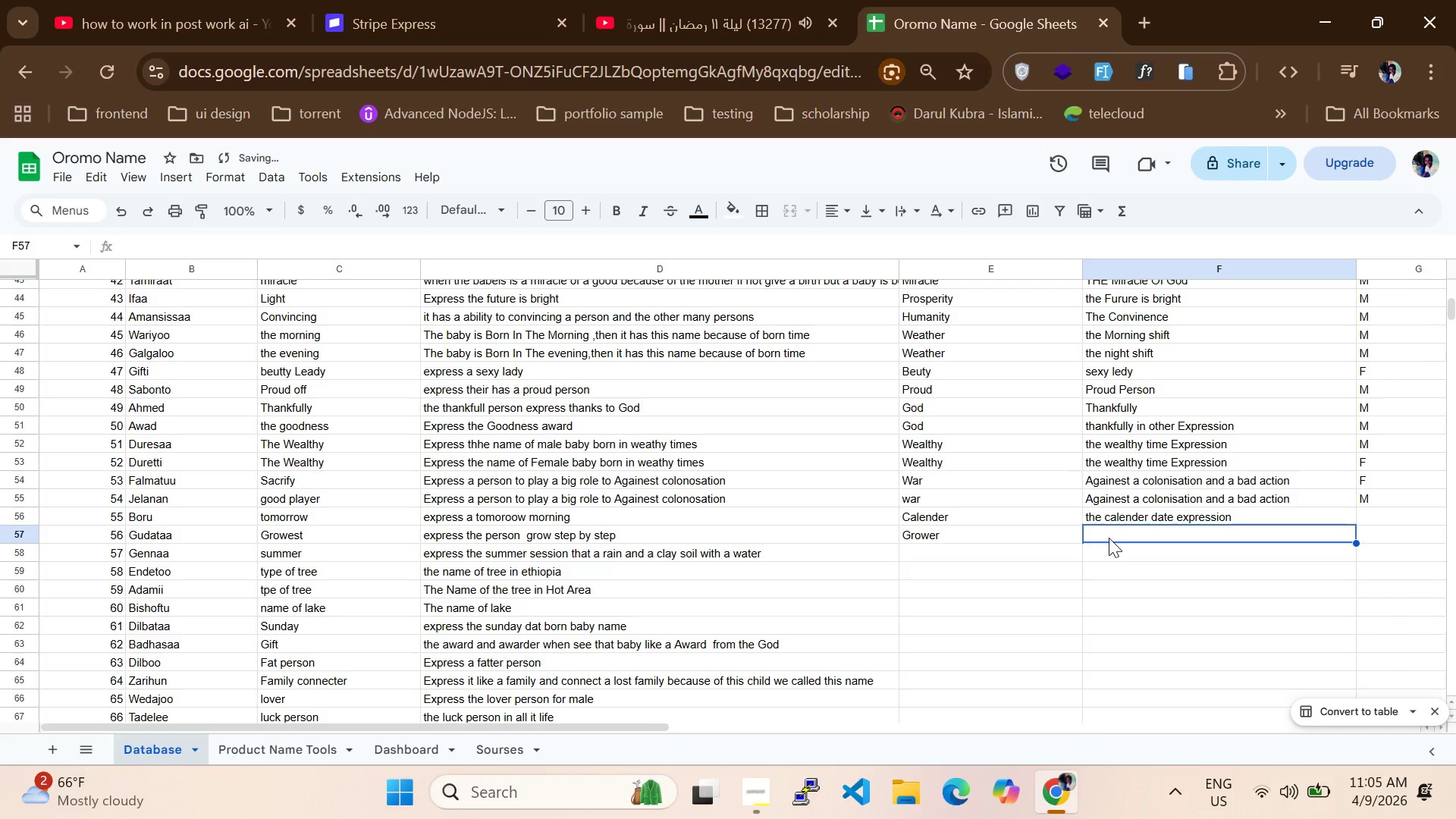 
type(the persom grow up)
 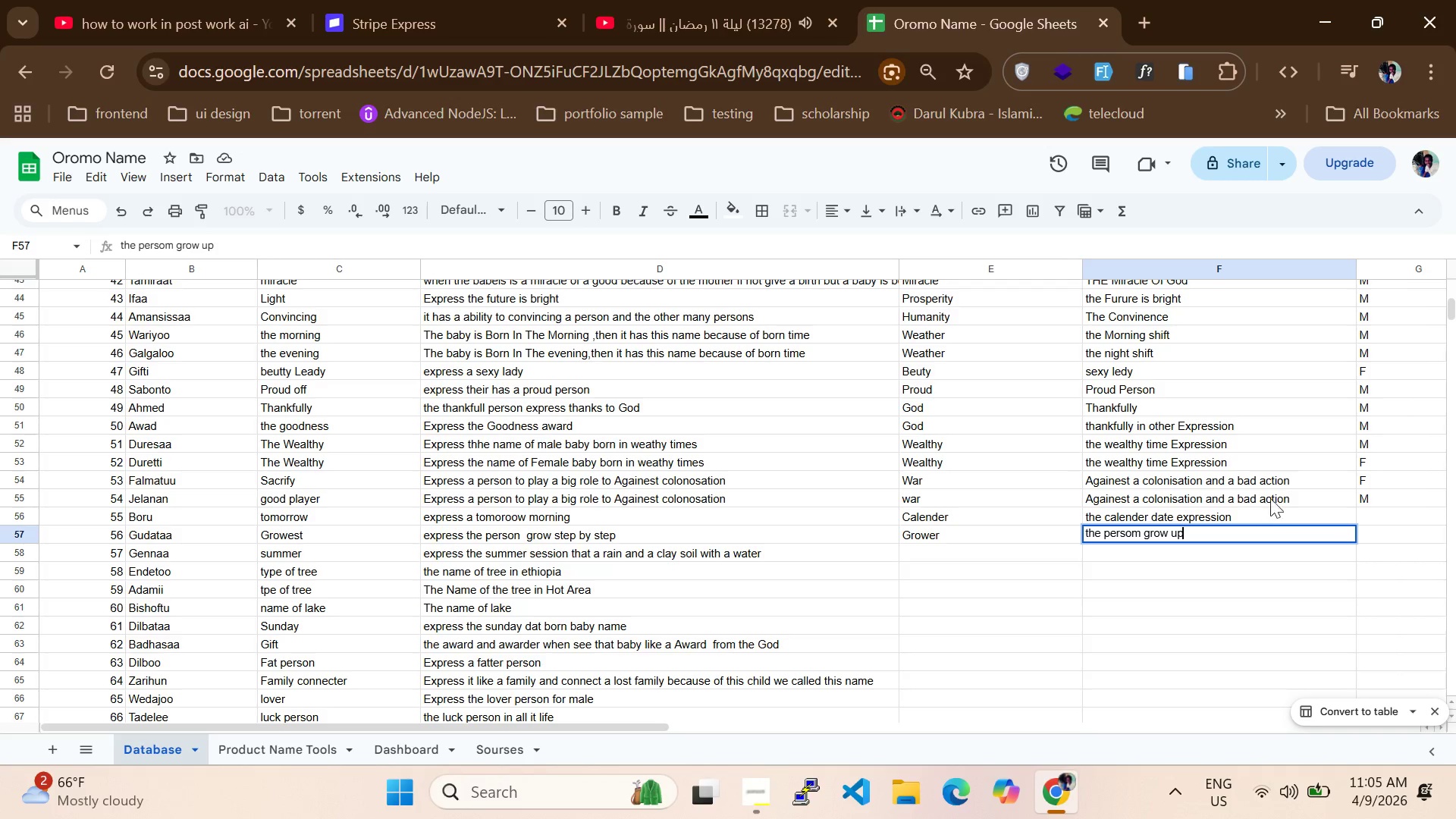 
left_click([1384, 527])
 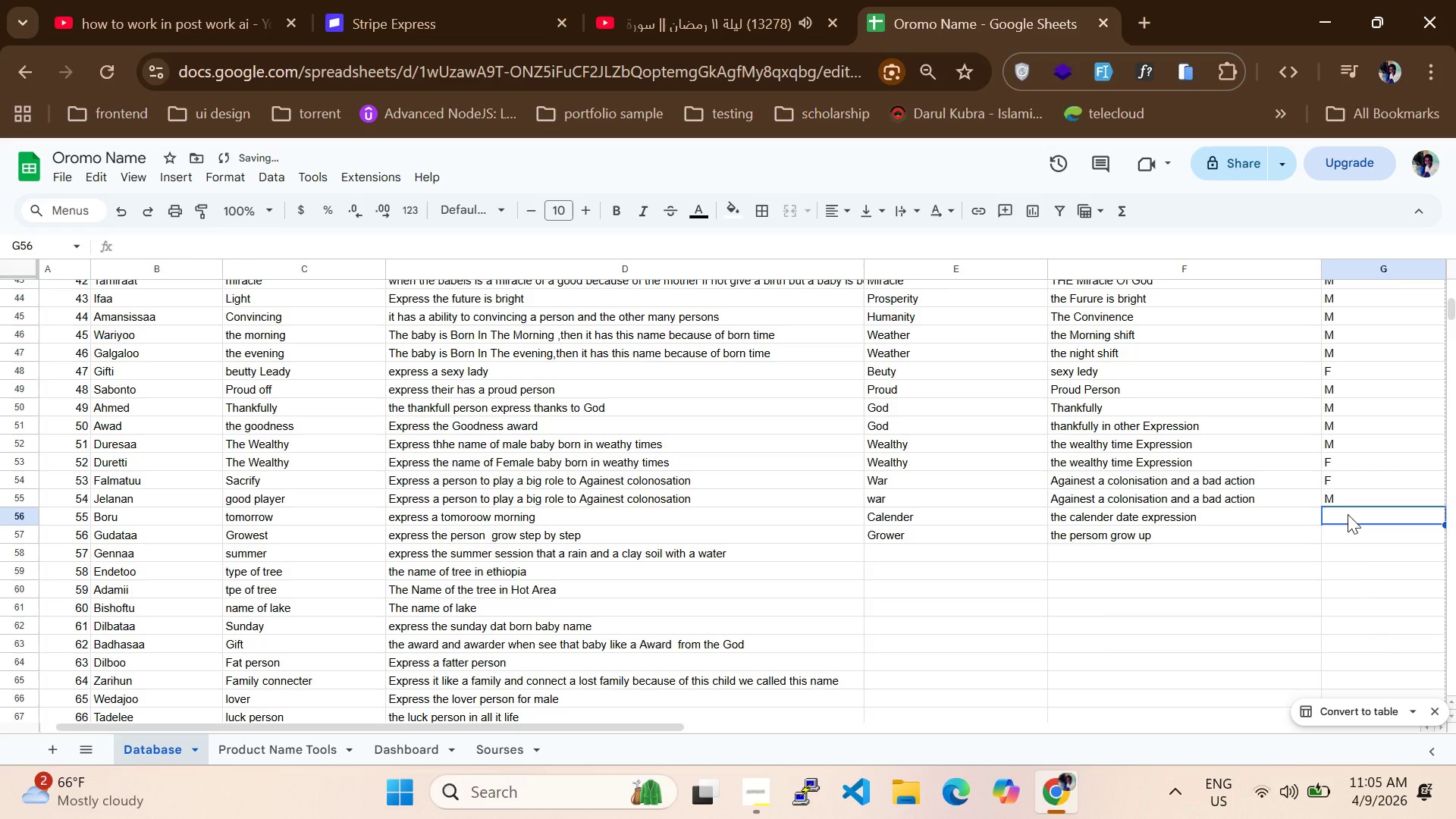 
key(M)
 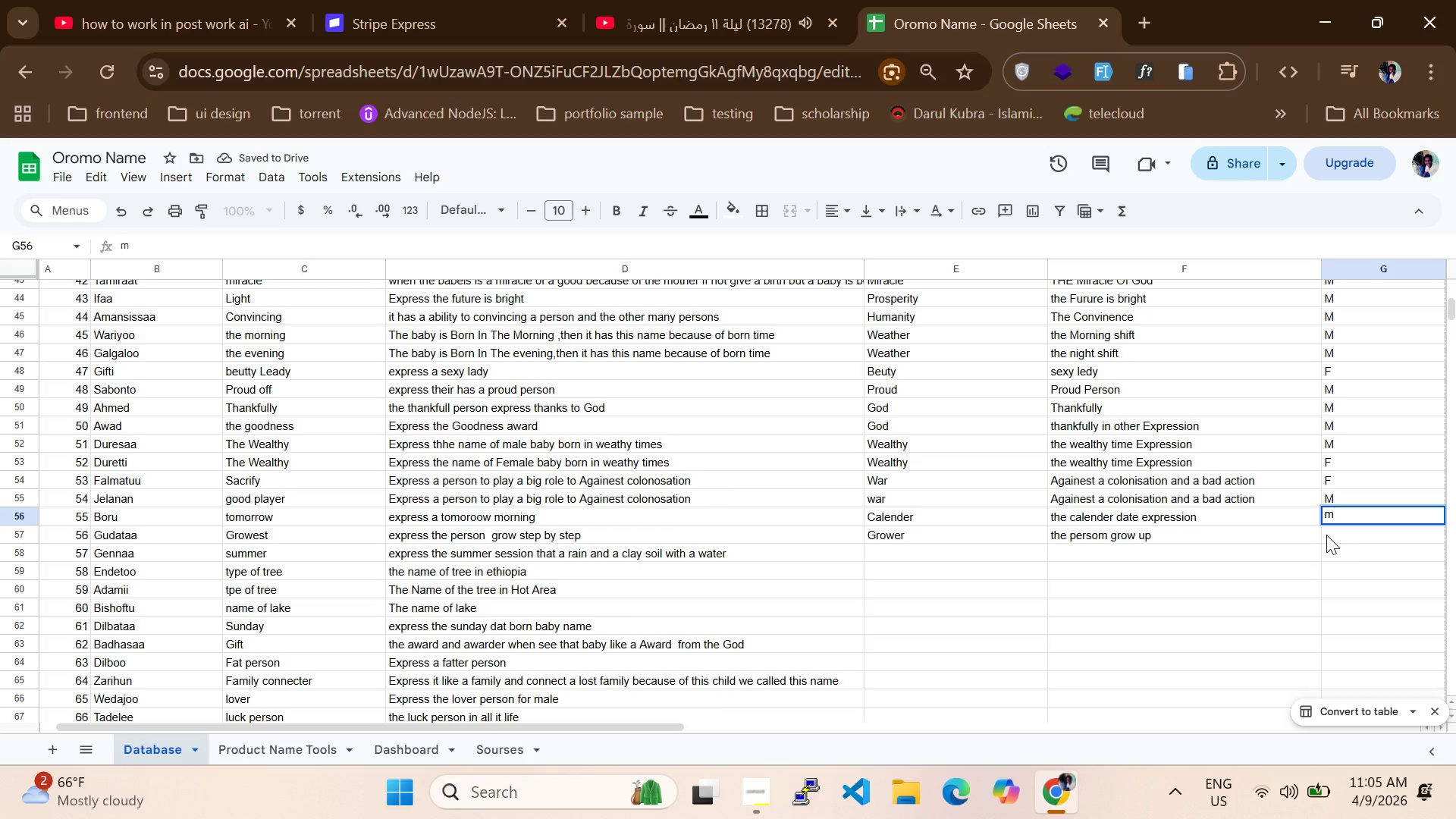 
key(CapsLock)
 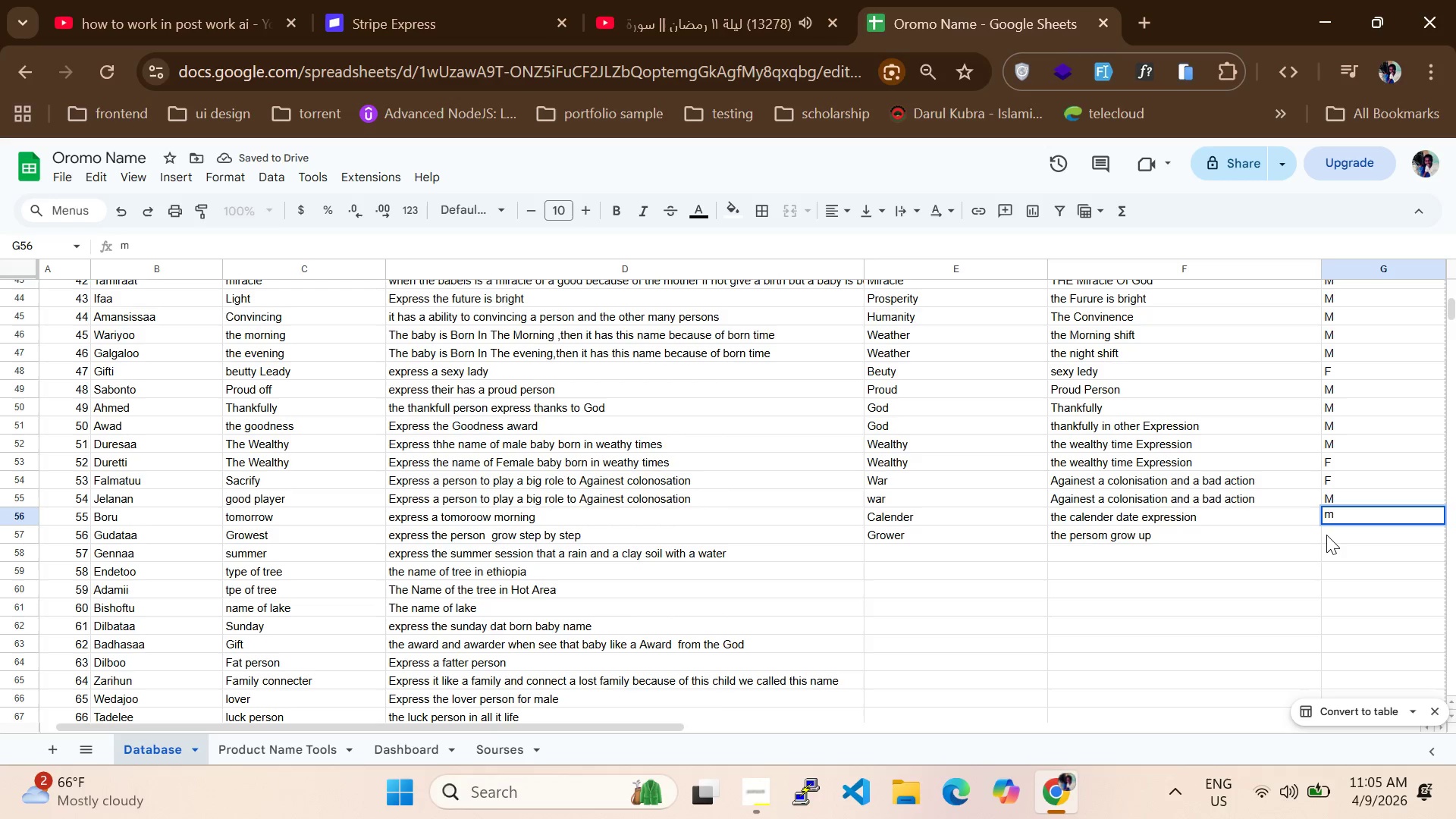 
key(Backspace)
 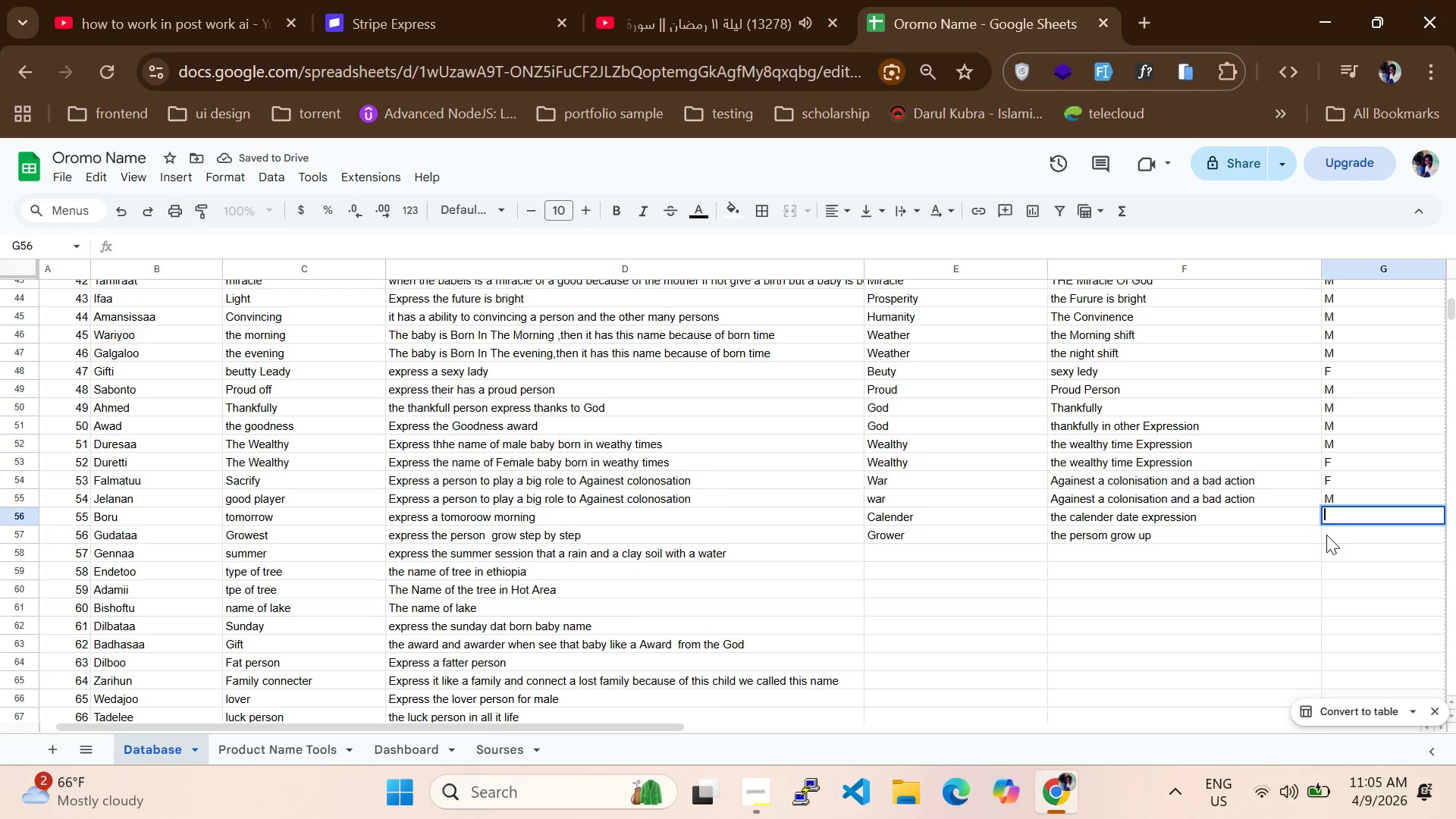 
key(M)
 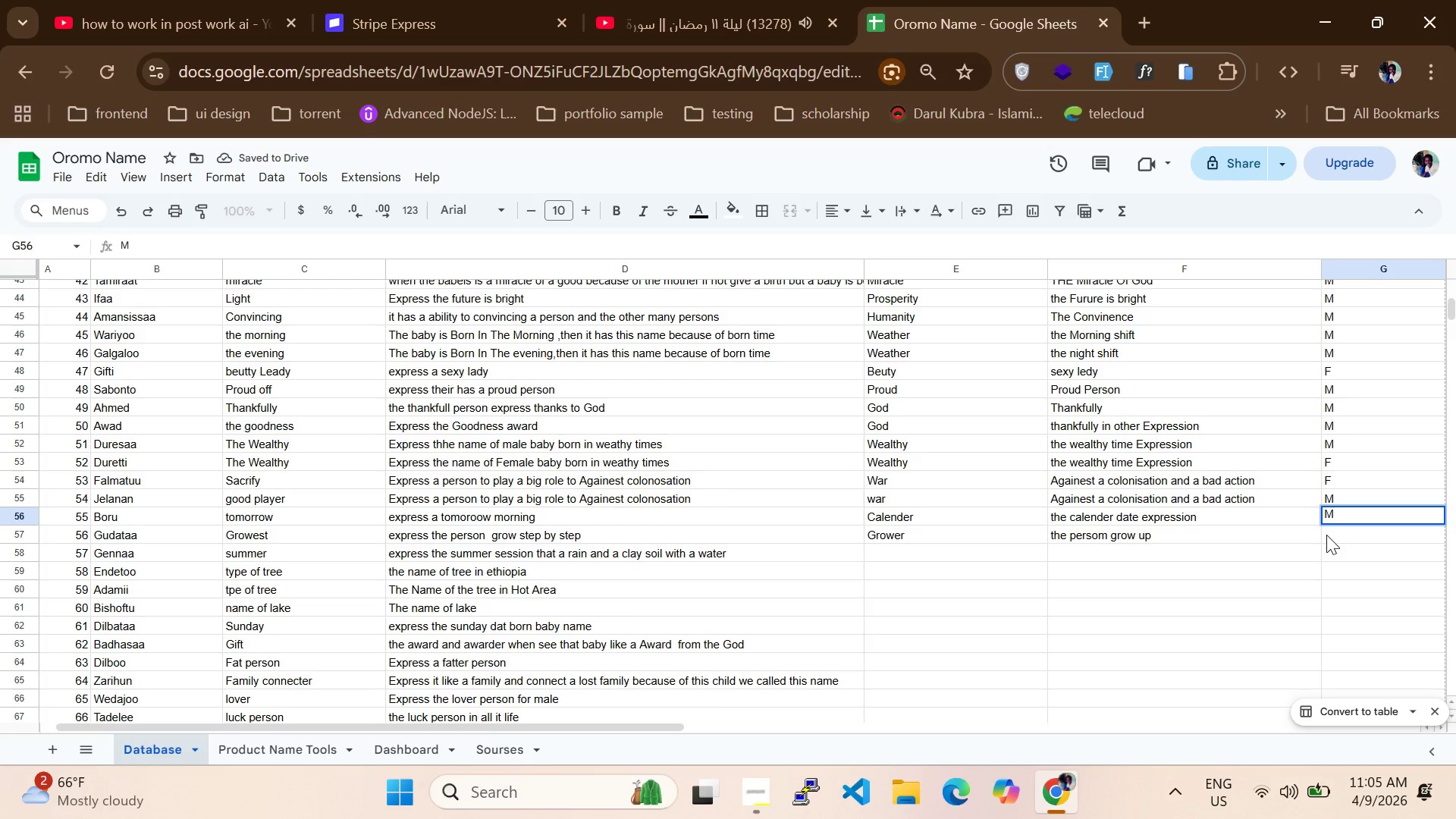 
left_click([1326, 535])
 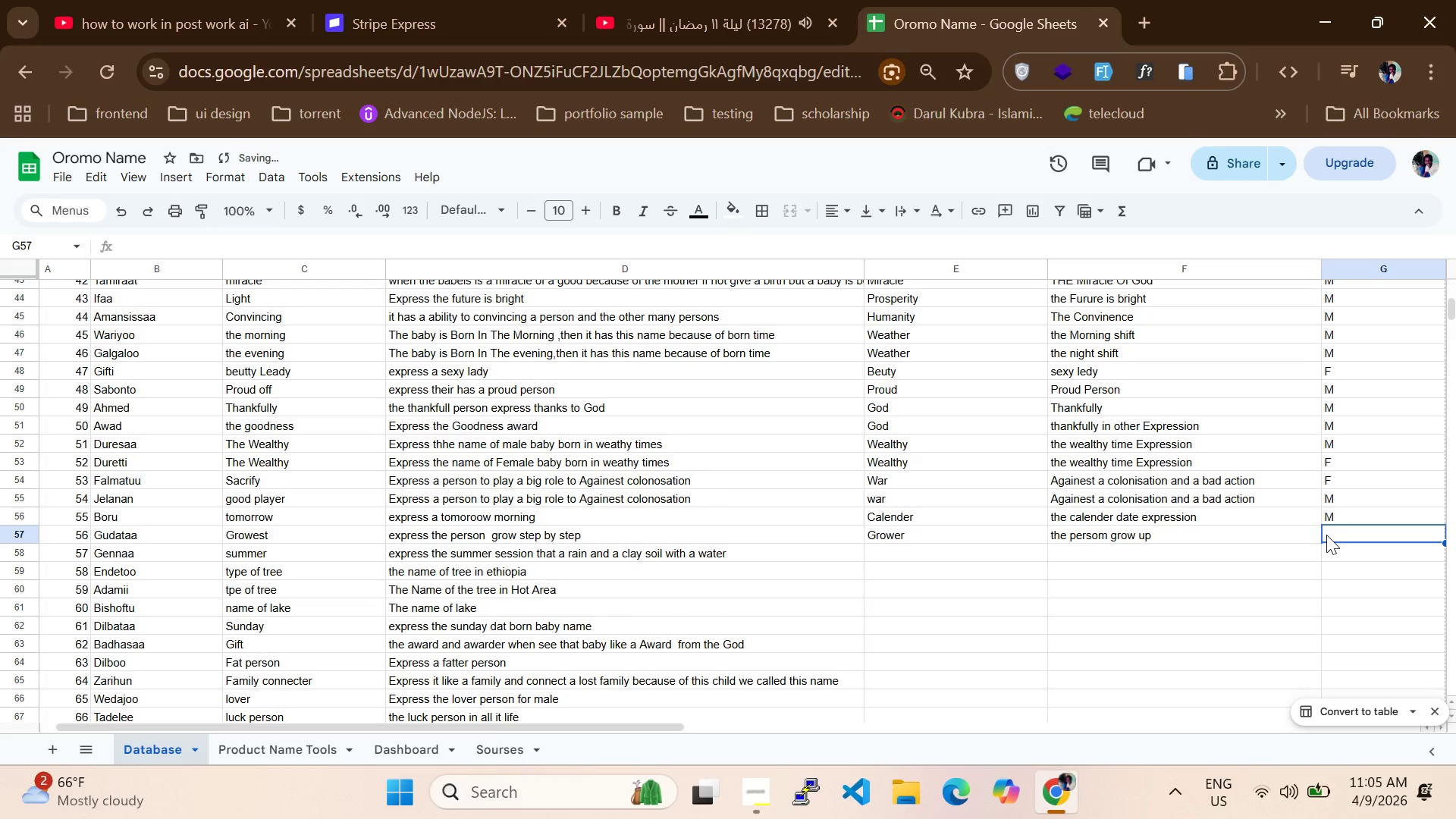 
key(M)
 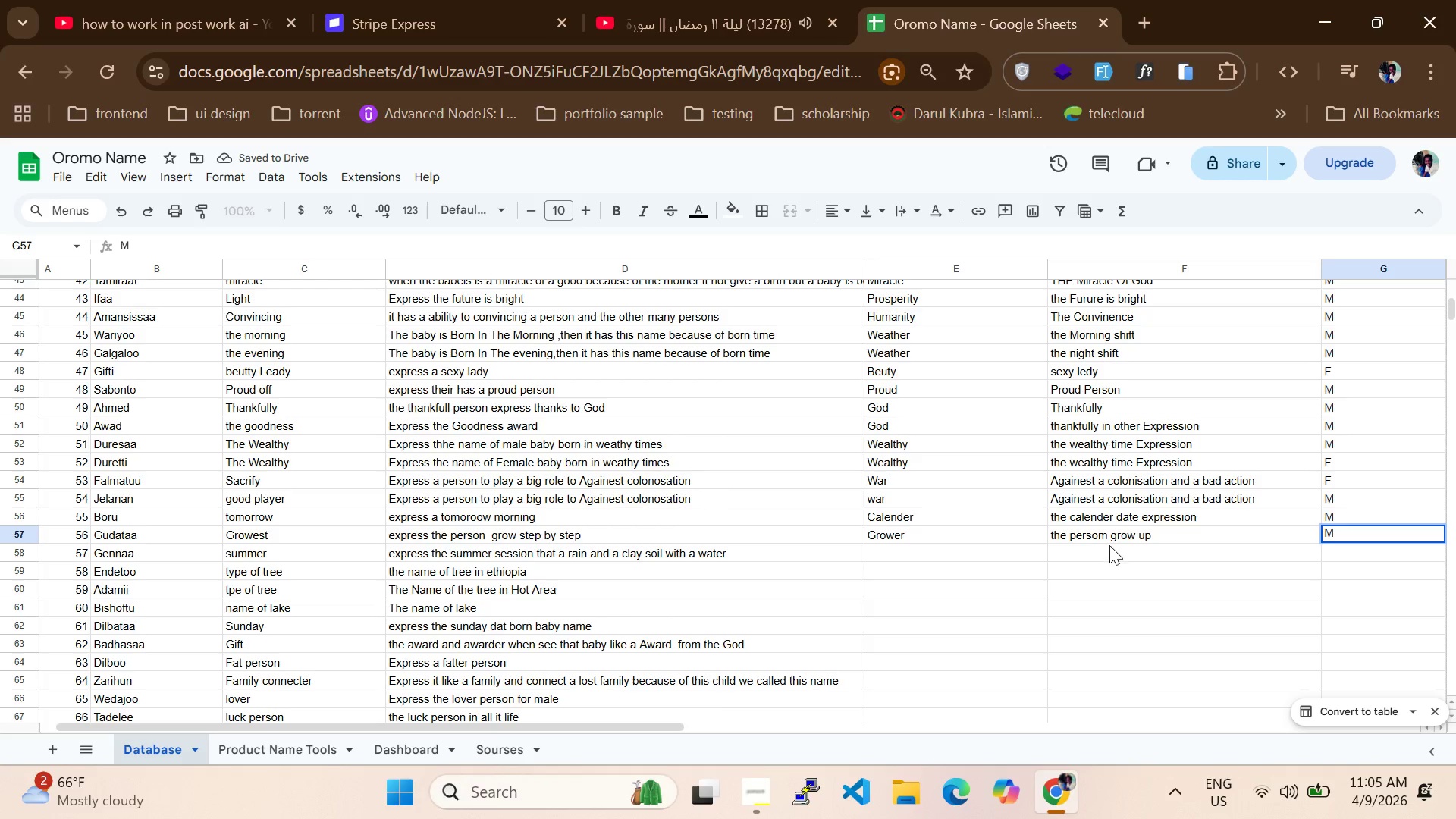 
double_click([1098, 535])
 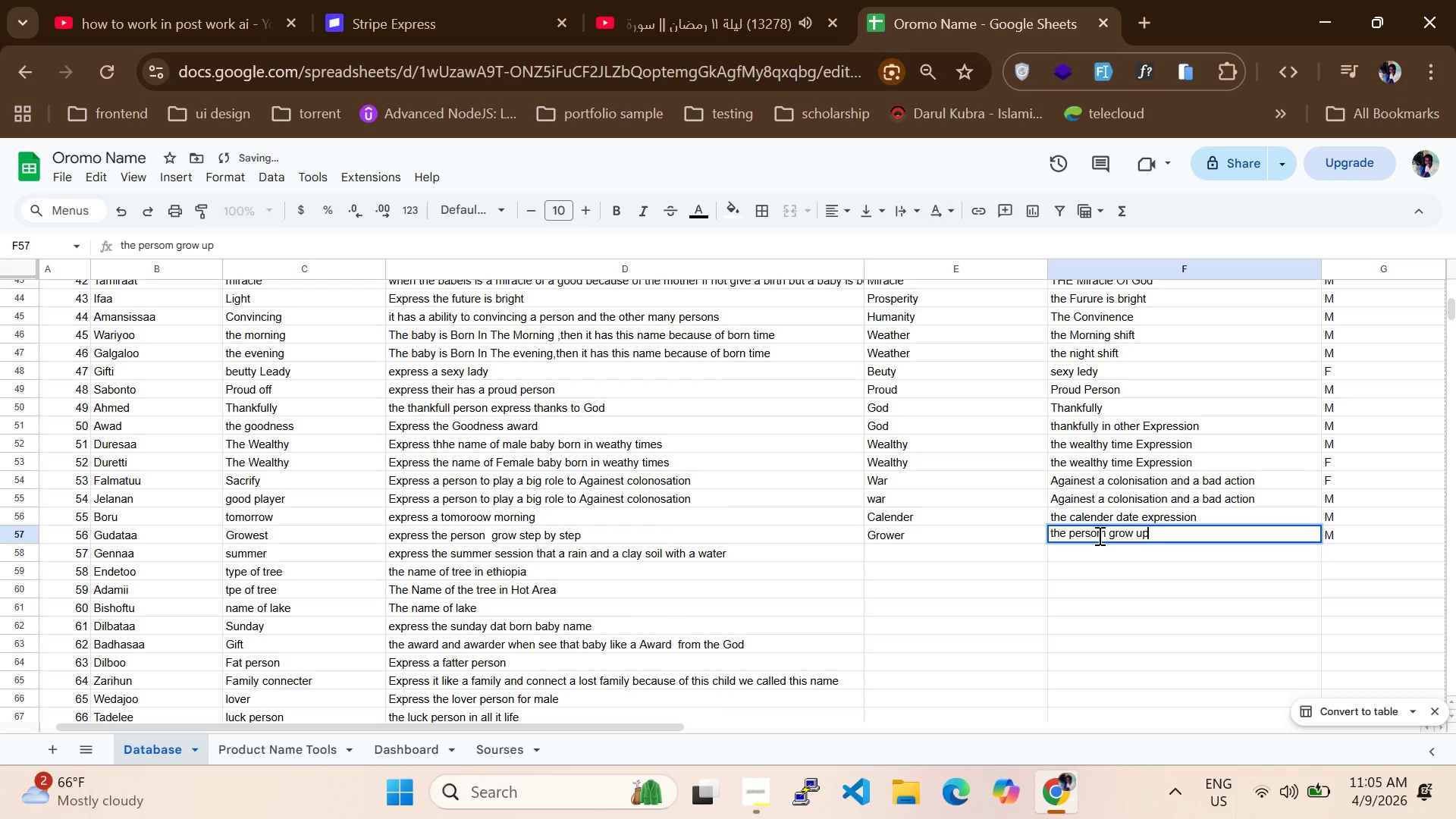 
triple_click([1098, 535])
 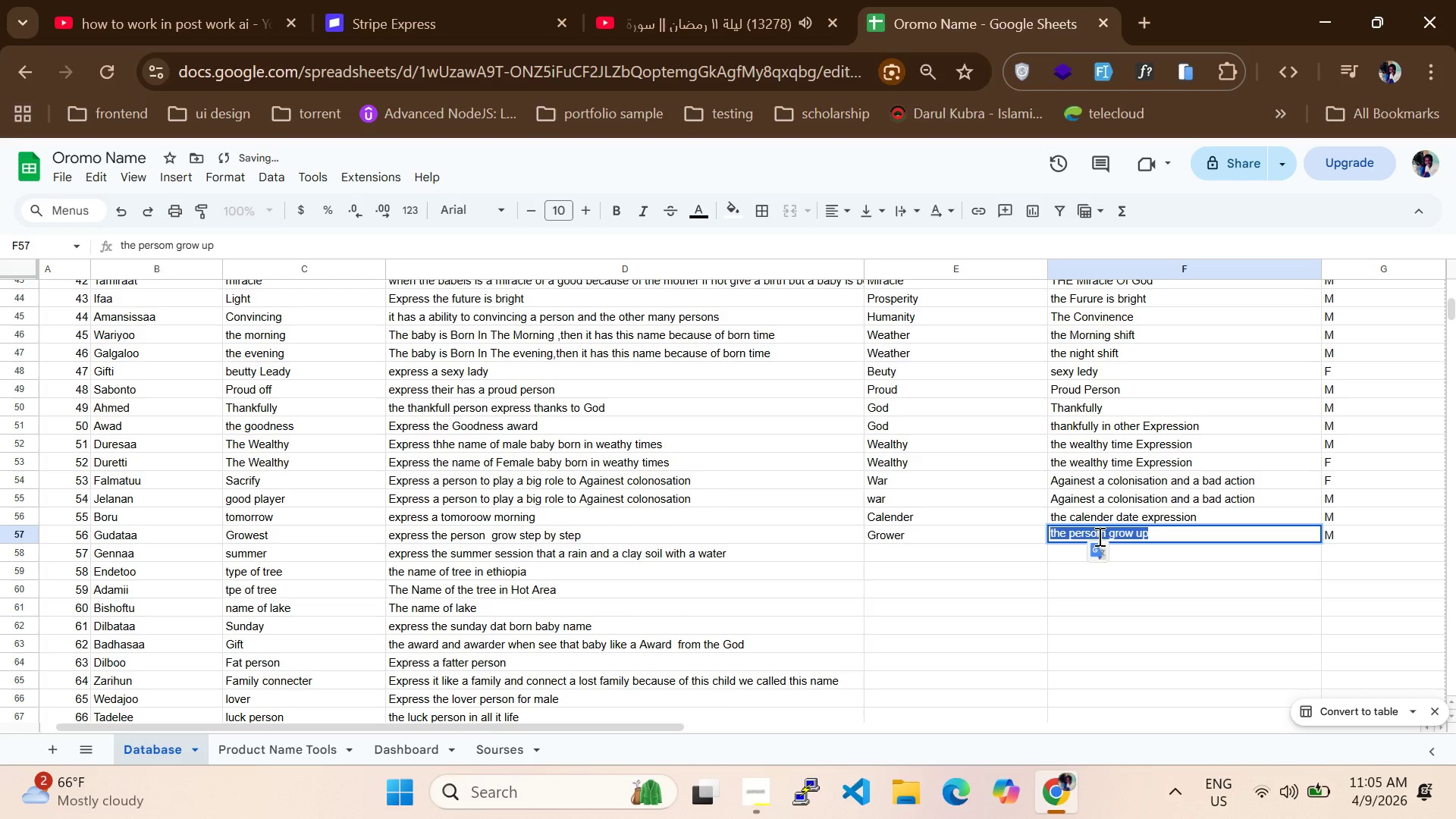 
key(ArrowLeft)
 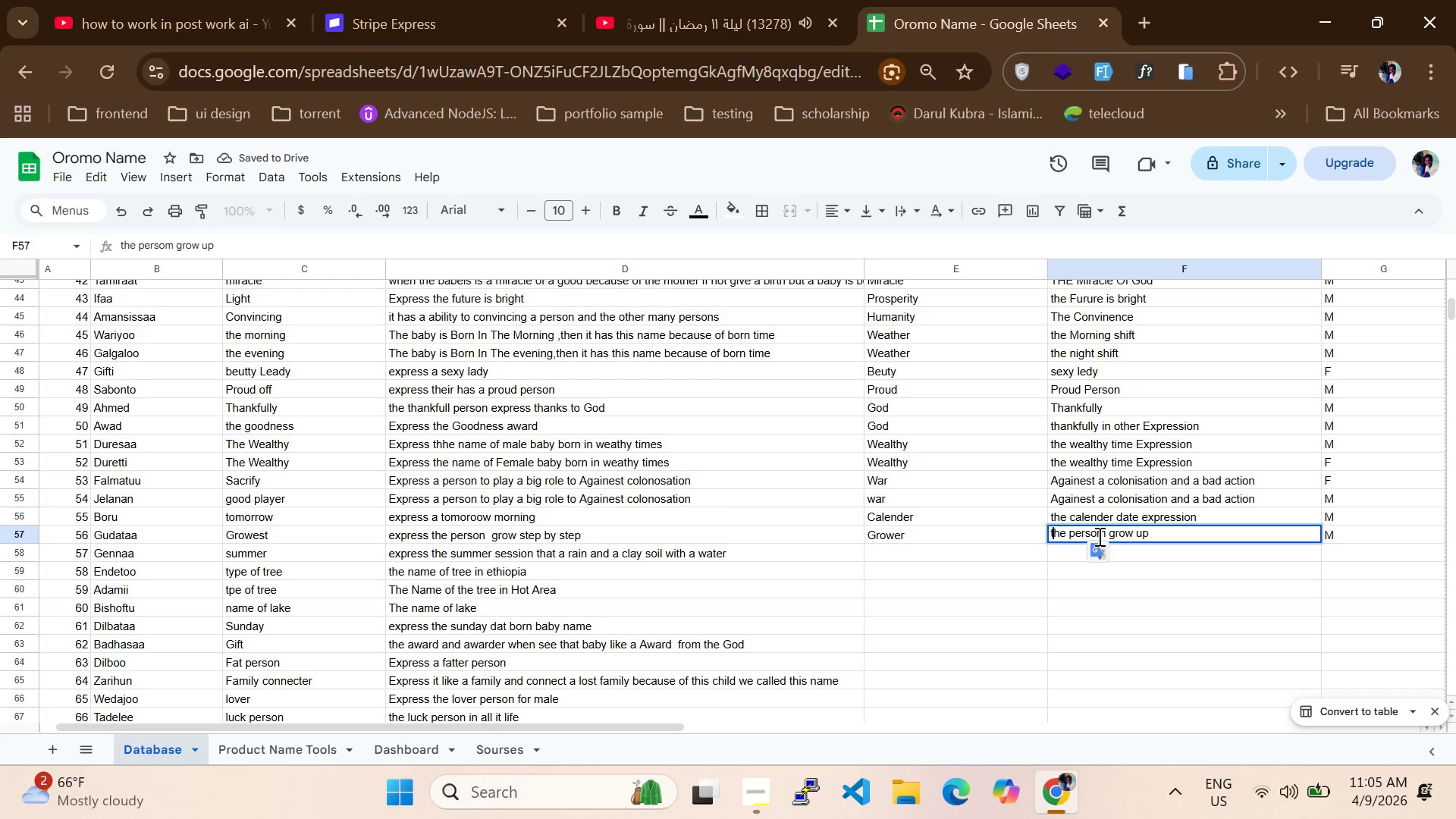 
hold_key(key=ArrowRight, duration=0.98)
 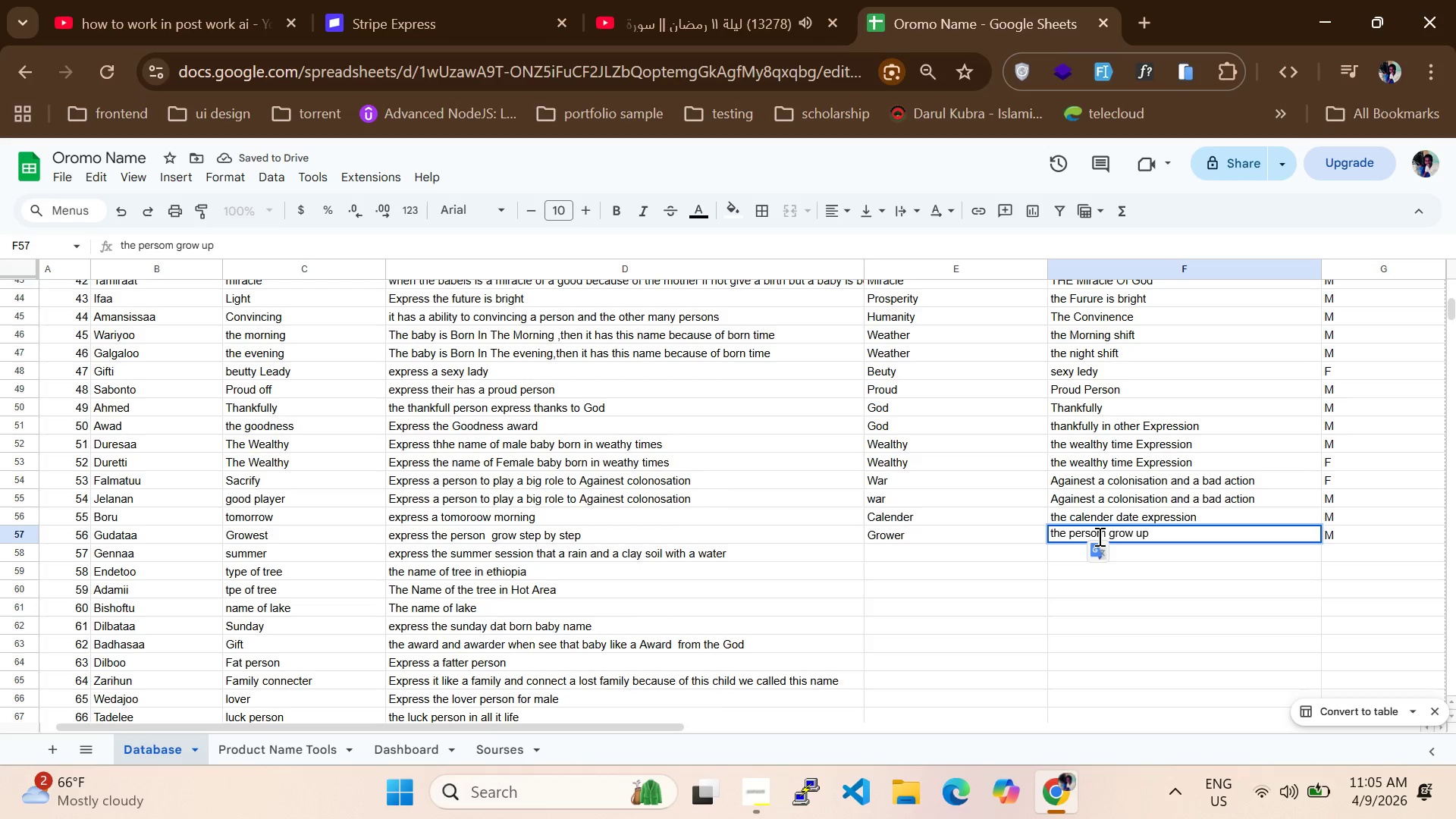 
key(Backspace)
 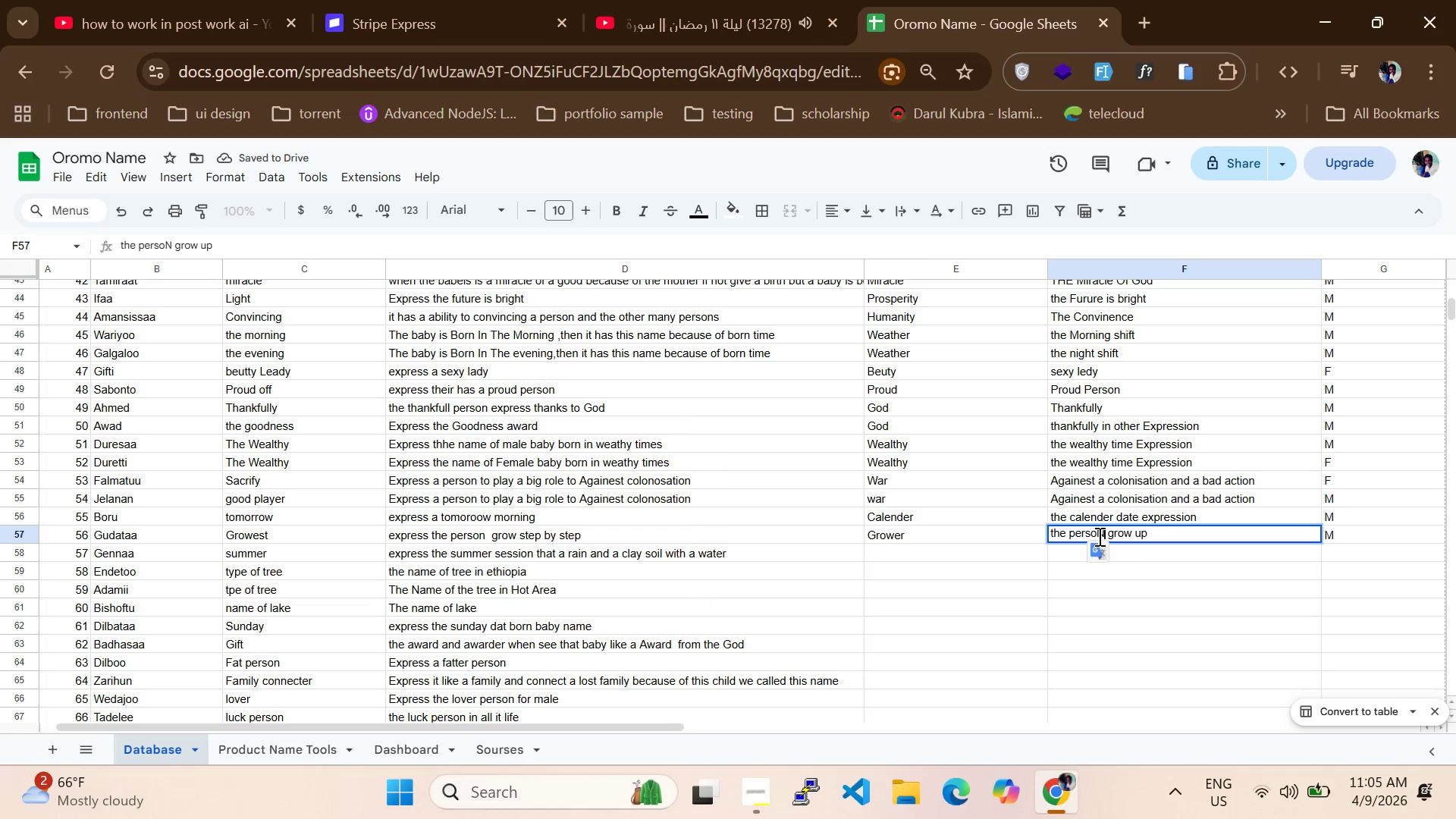 
key(N)
 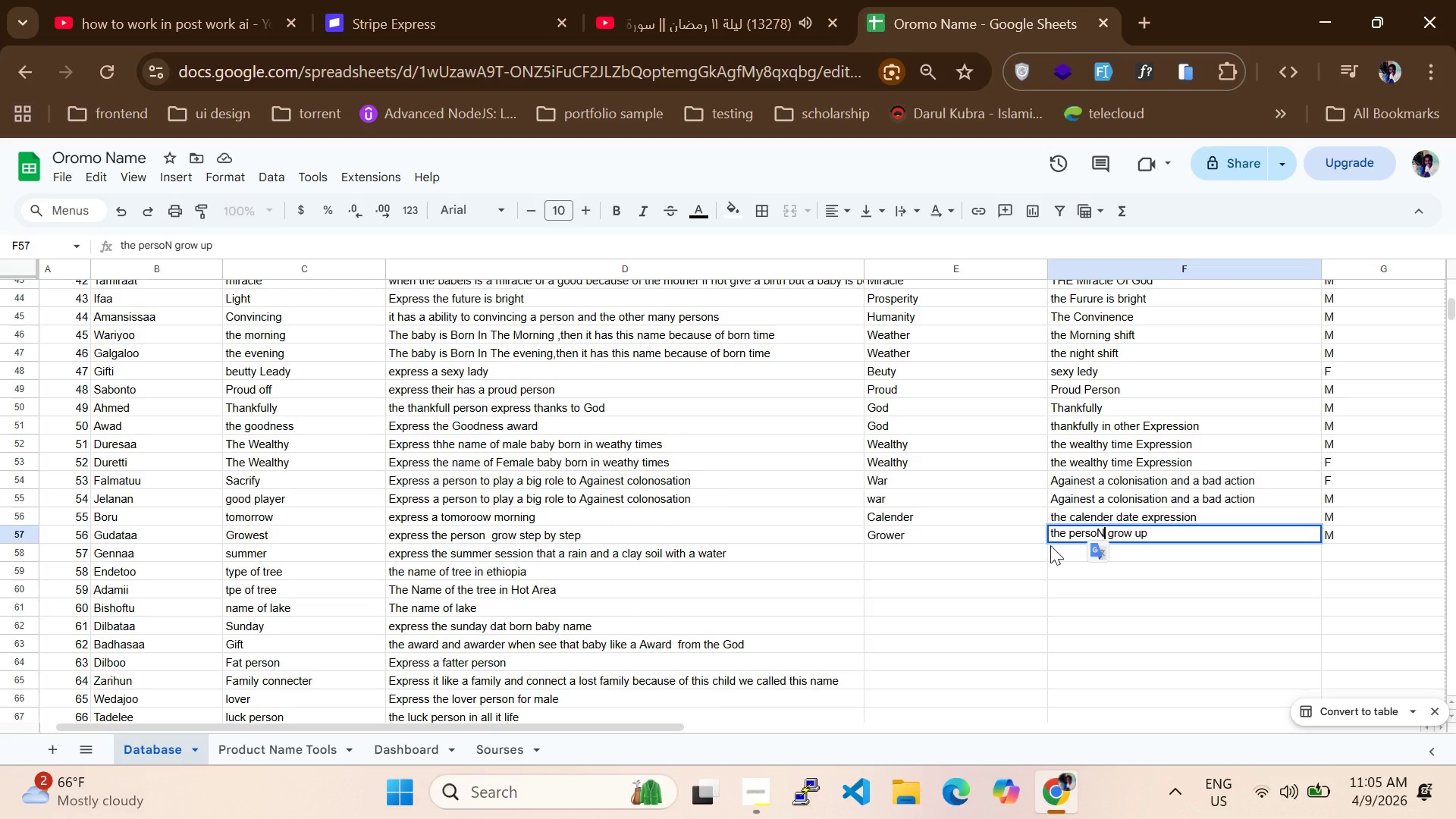 
key(CapsLock)
 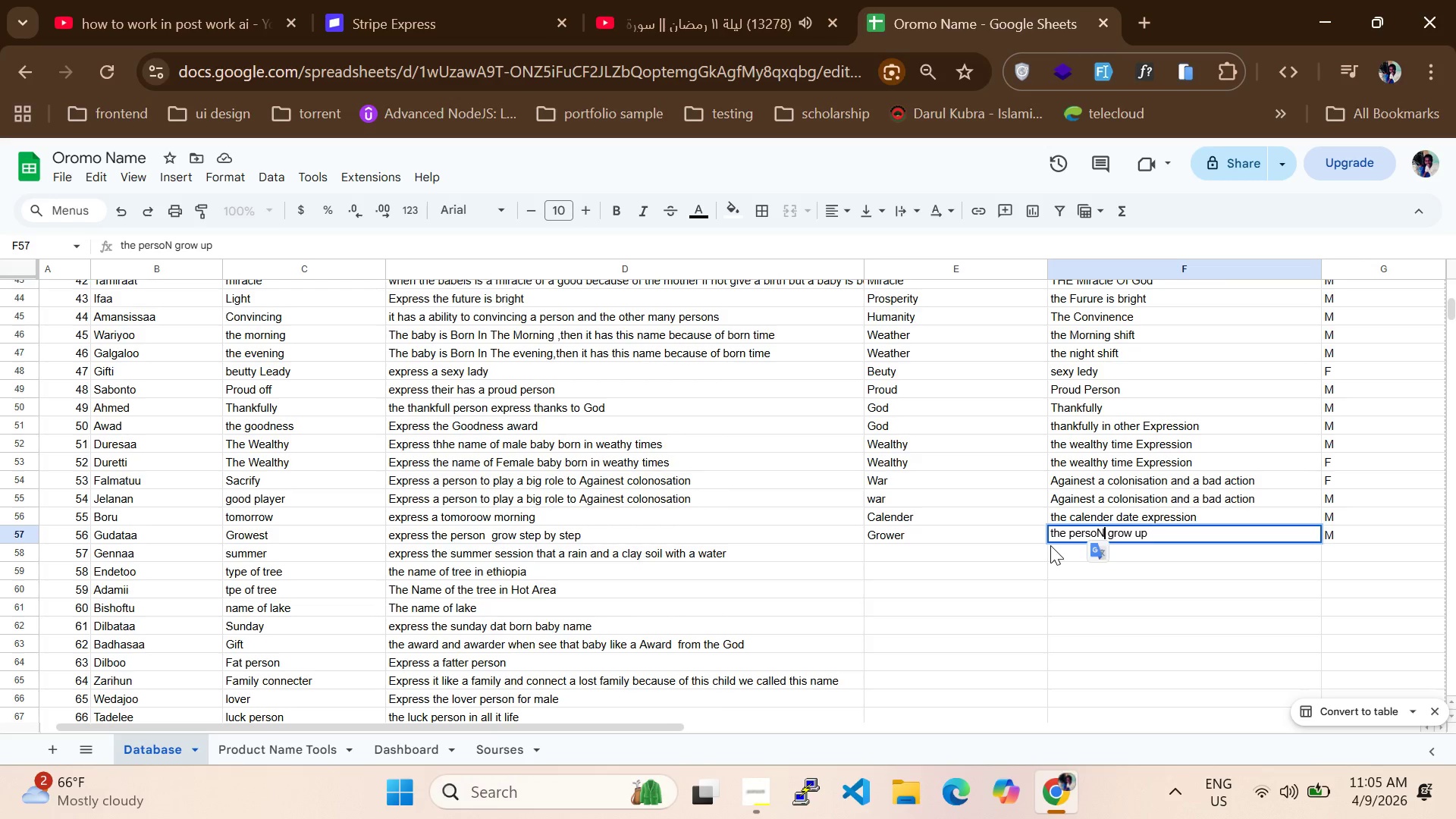 
key(Backspace)
 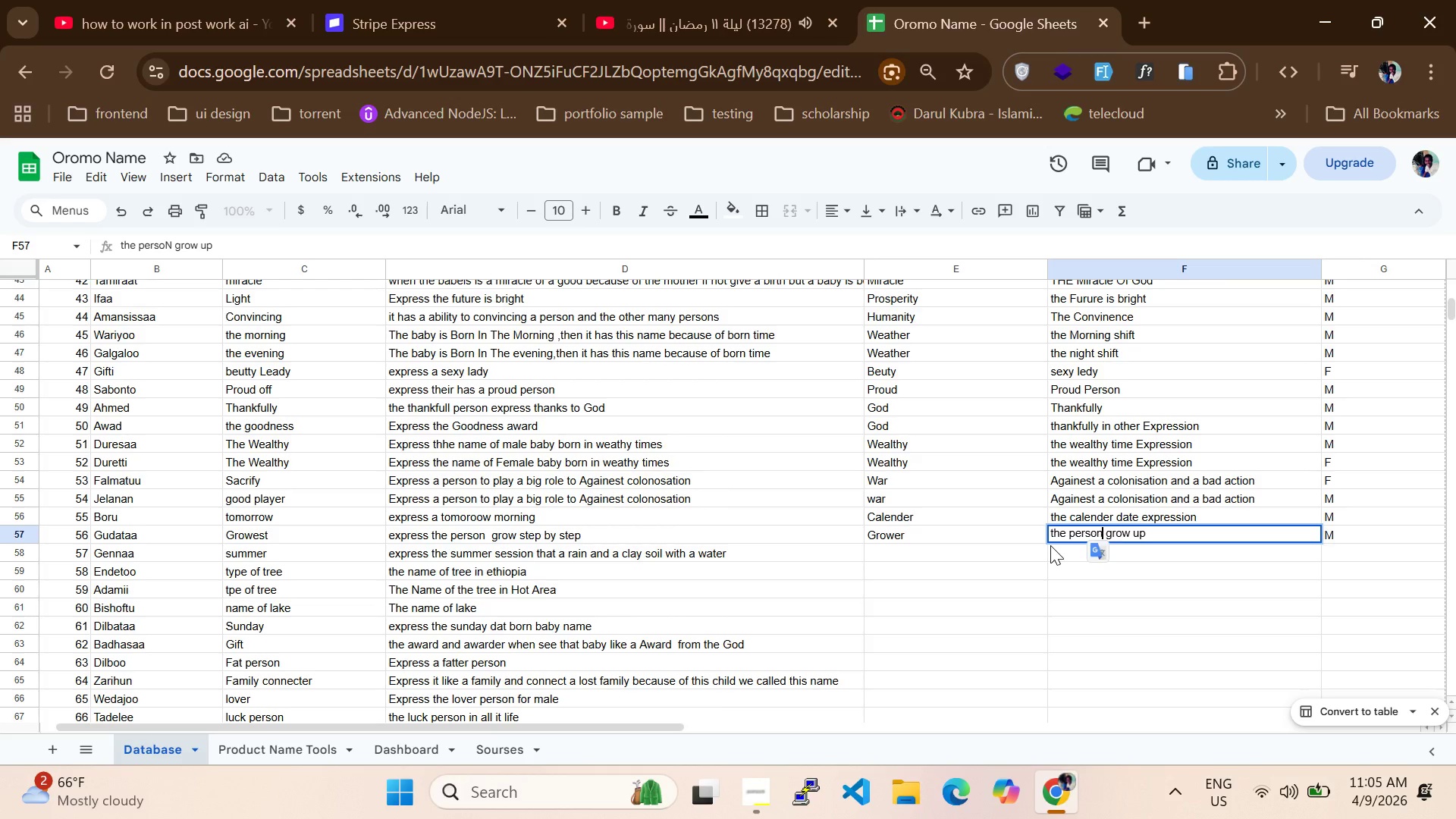 
key(N)
 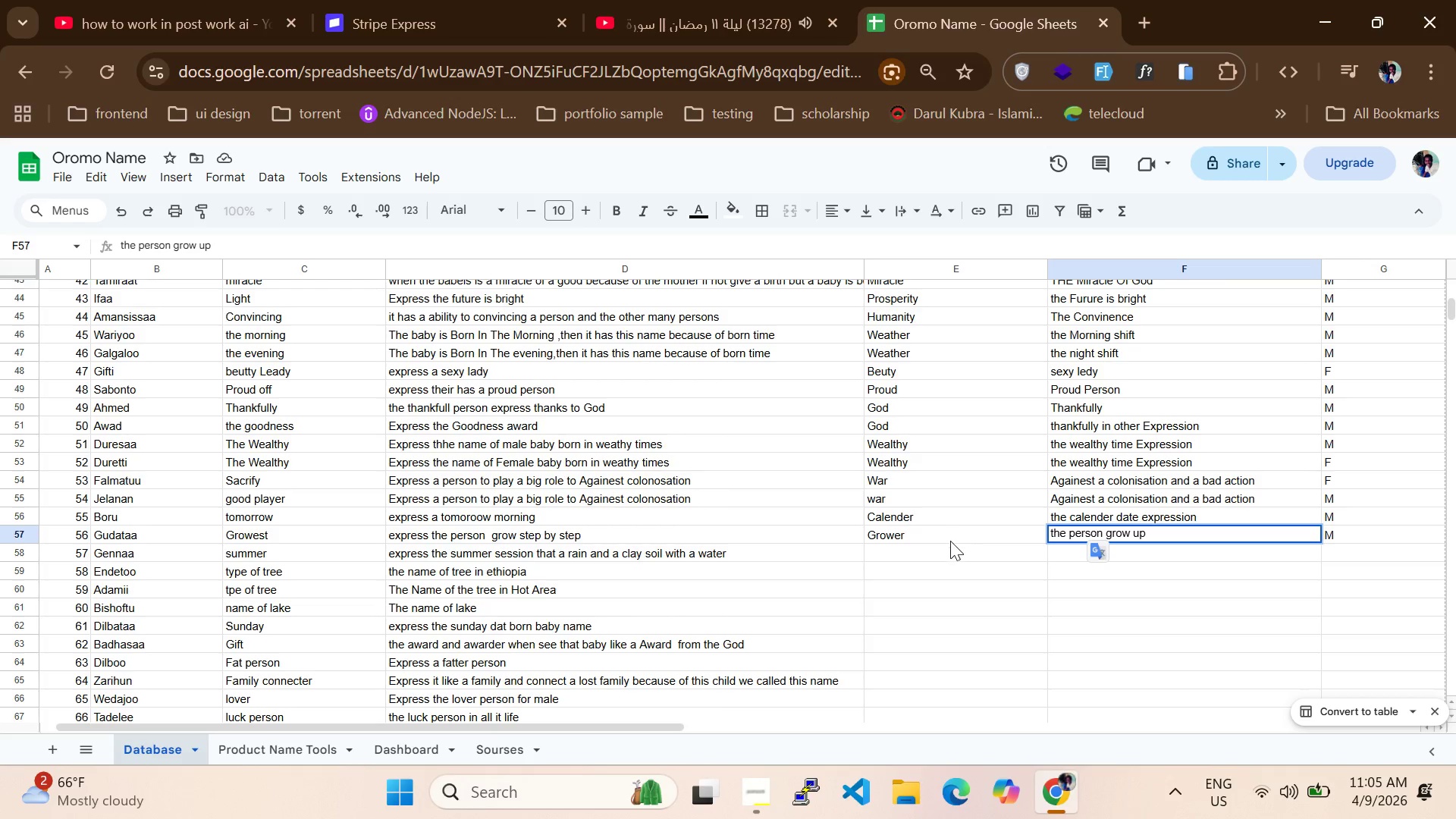 
left_click([945, 544])
 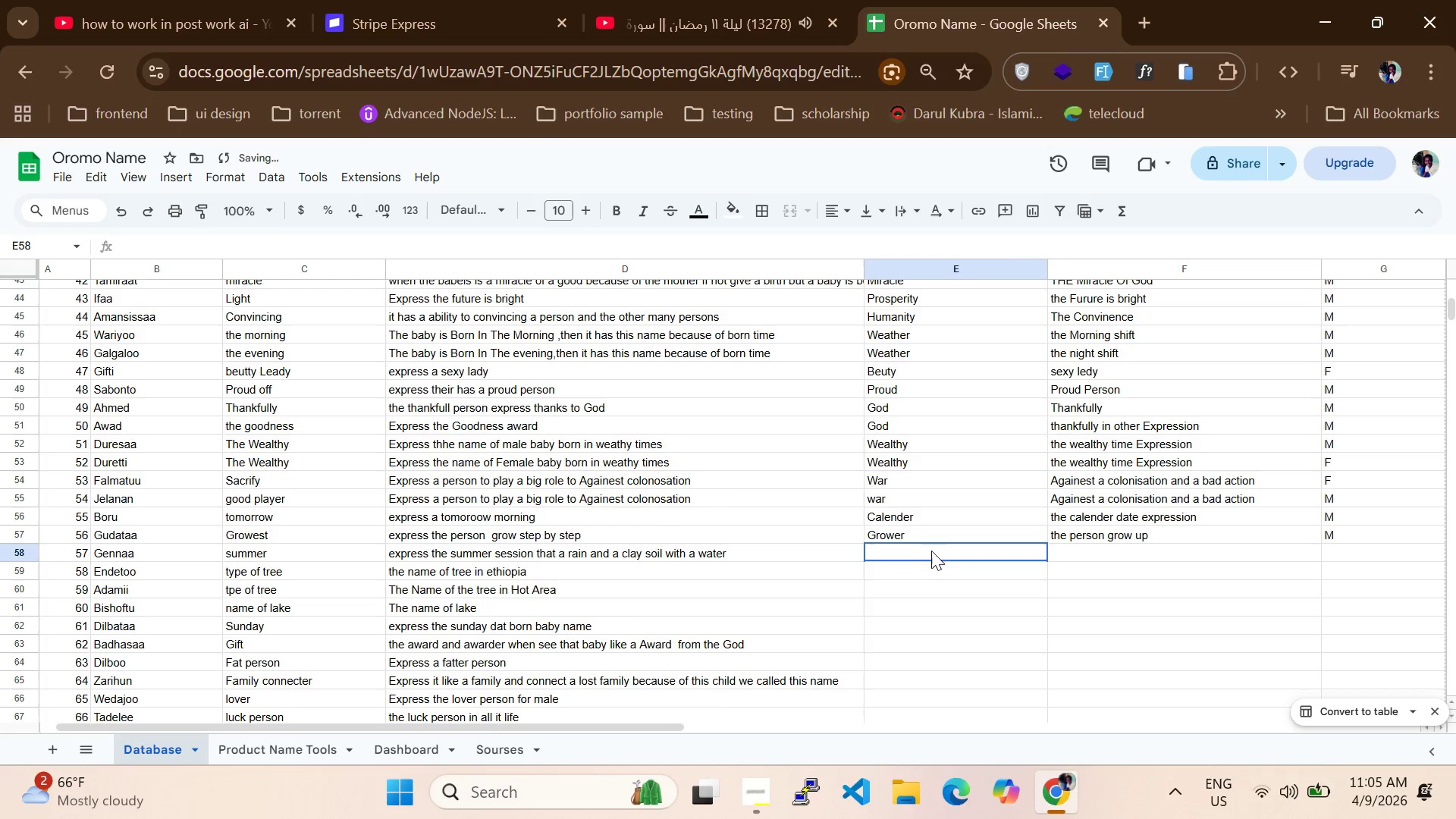 
double_click([931, 551])
 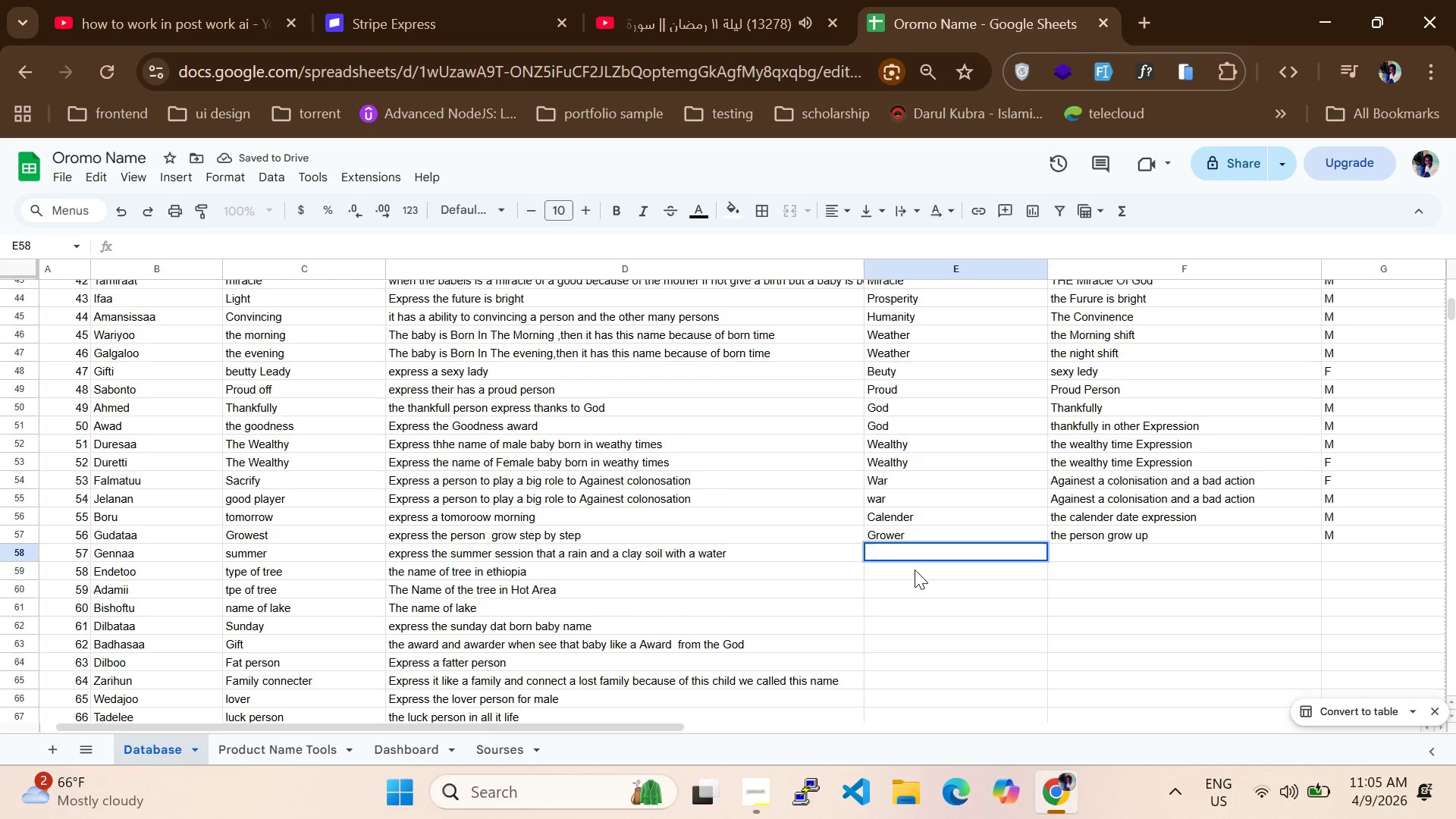 
type(the semmer )
key(Backspace)
key(Backspace)
key(Backspace)
key(Backspace)
key(Backspace)
type(Sess)
key(Tab)
 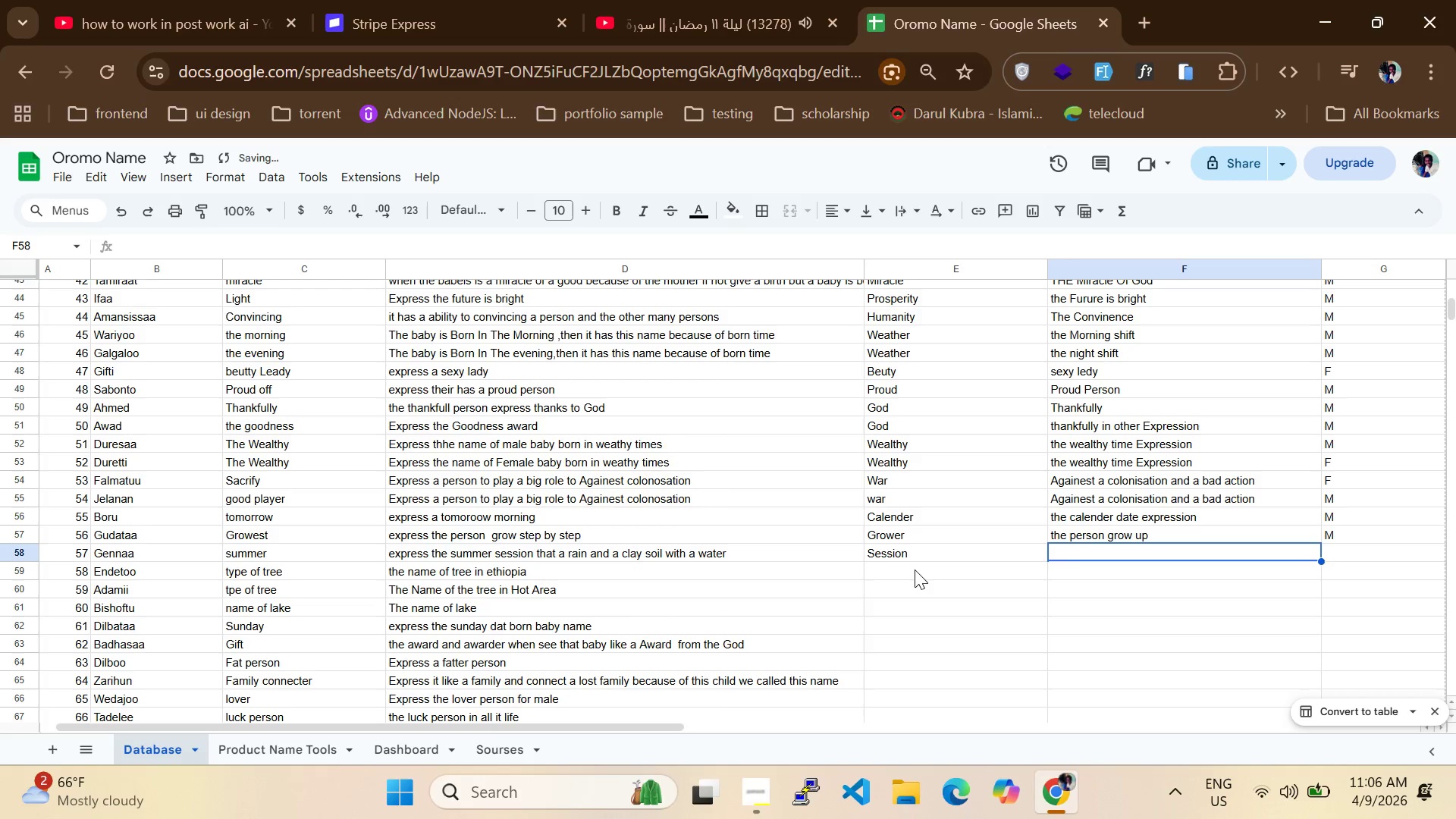 
scroll: coordinate [880, 555], scroll_direction: up, amount: 4.0
 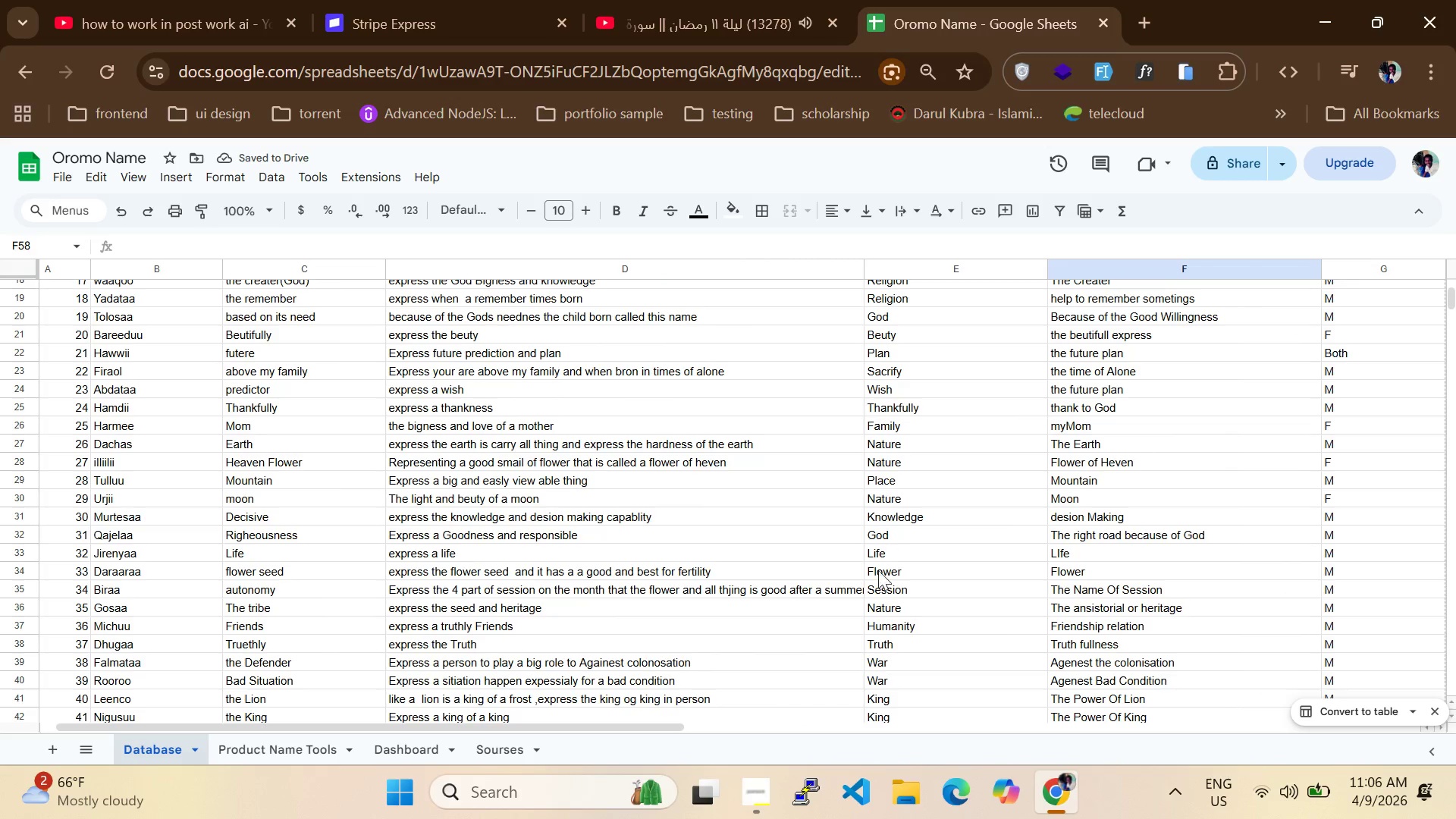 
left_click([877, 590])
 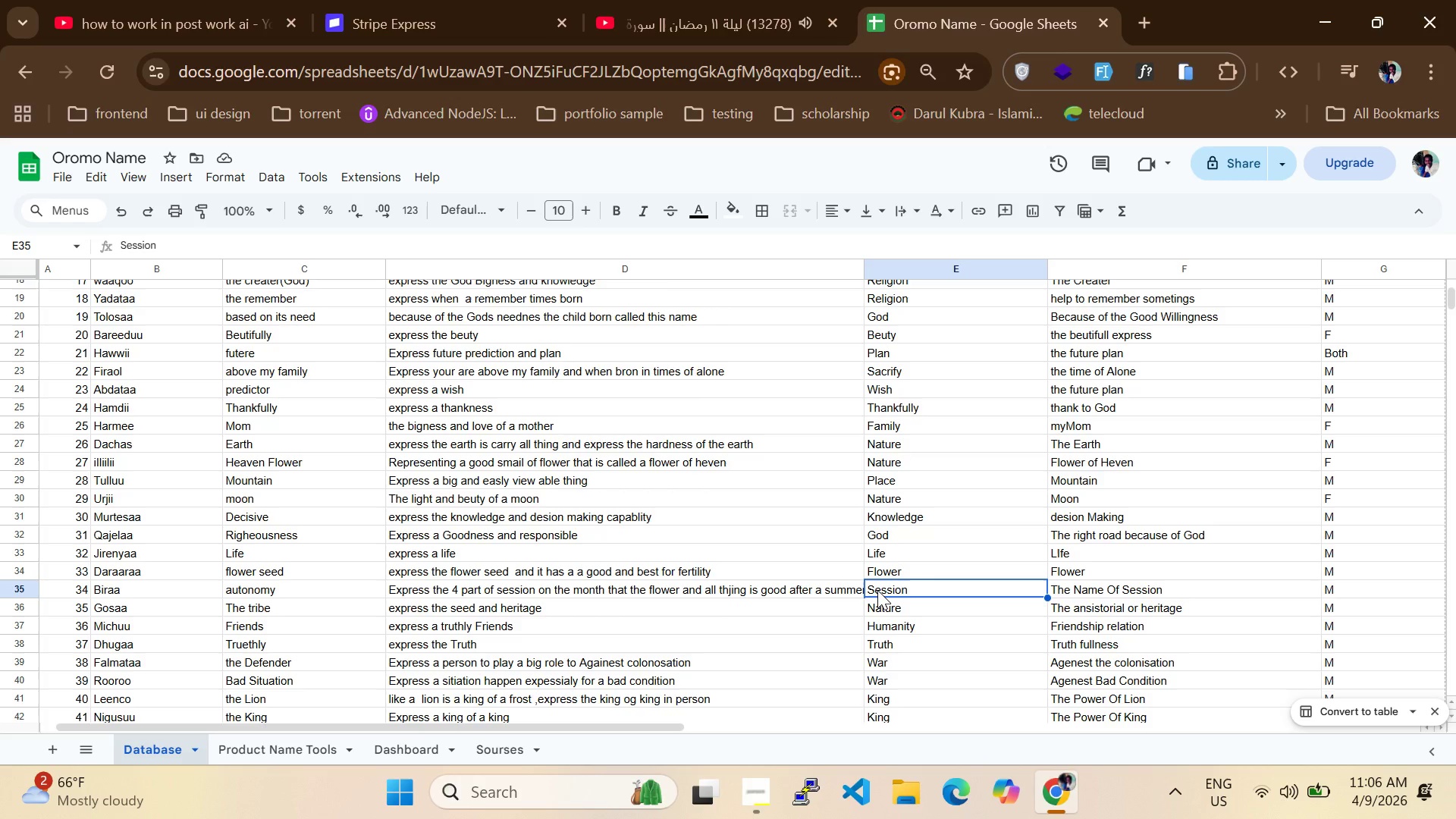 
scroll: coordinate [877, 590], scroll_direction: down, amount: 4.0
 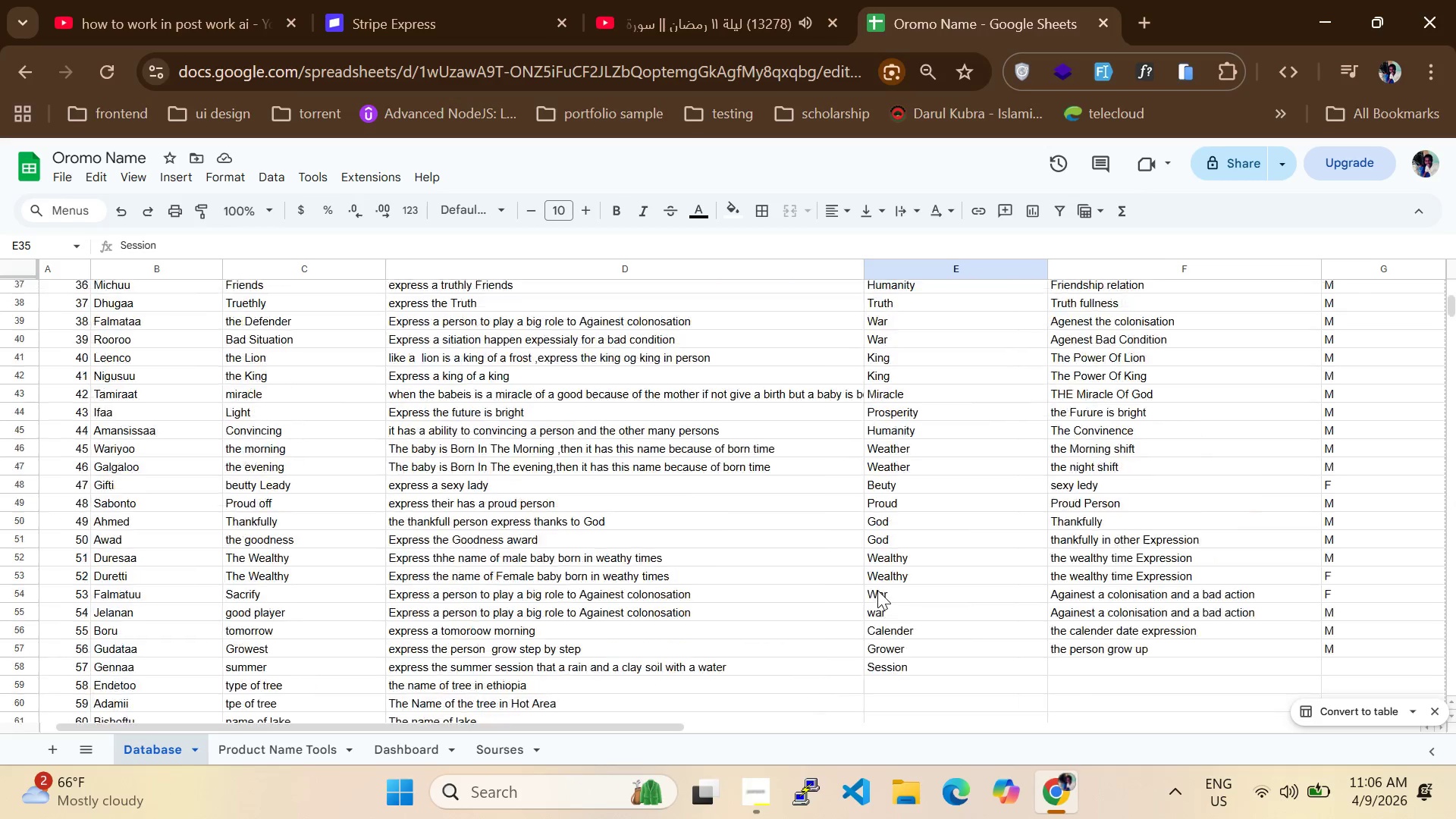 
scroll: coordinate [877, 590], scroll_direction: up, amount: 3.0
 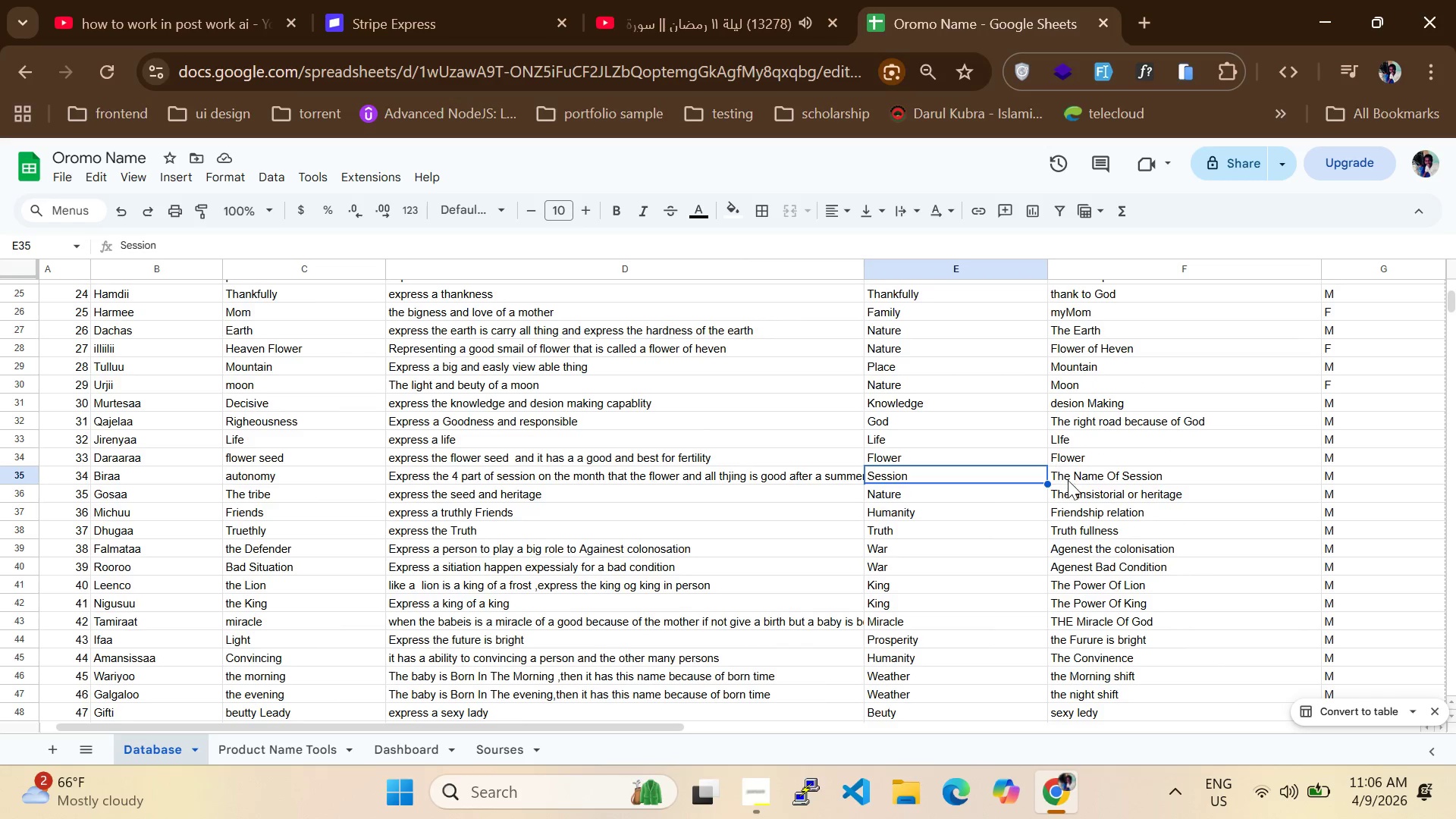 
double_click([1072, 480])
 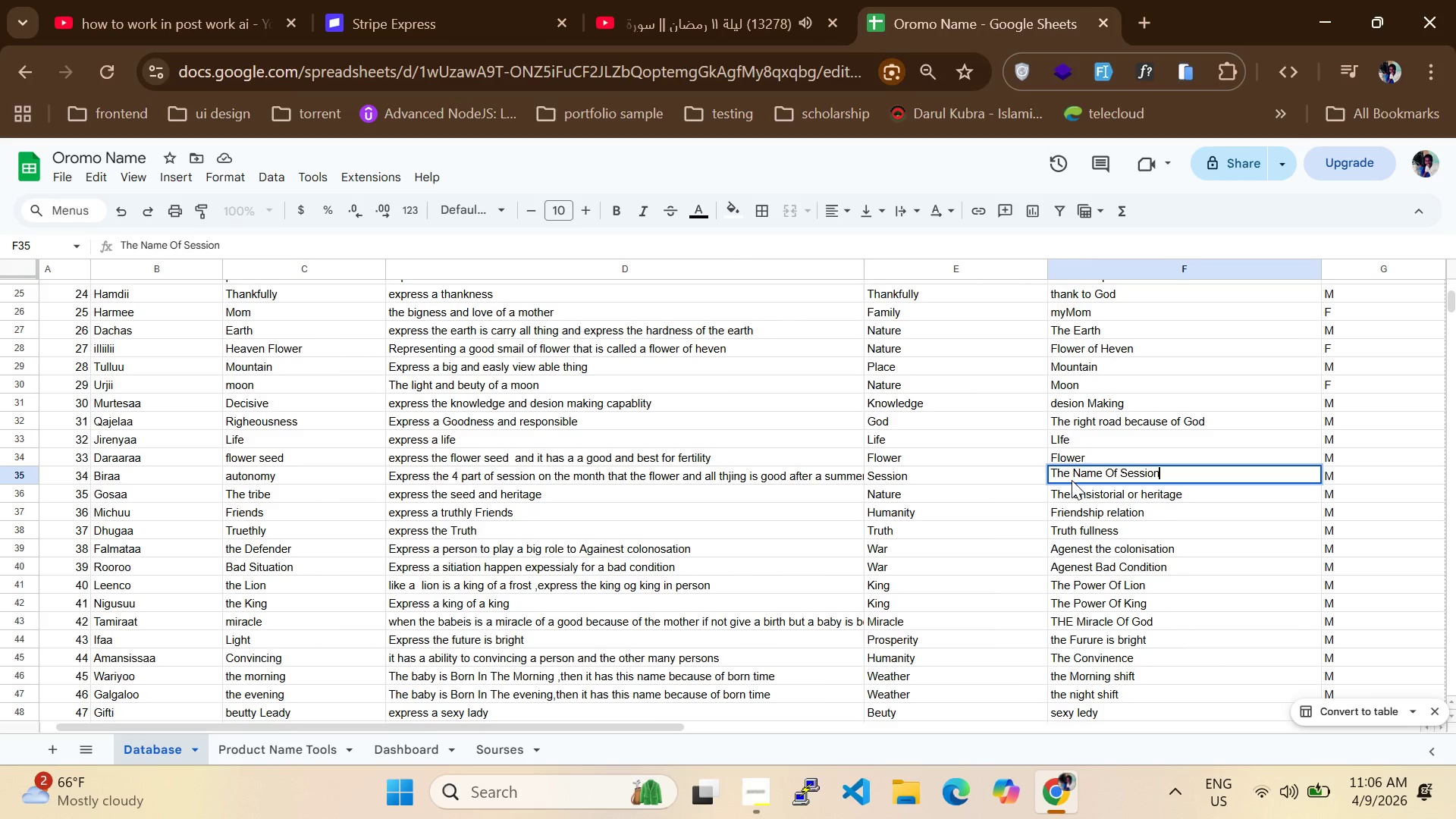 
key(Control+A)
 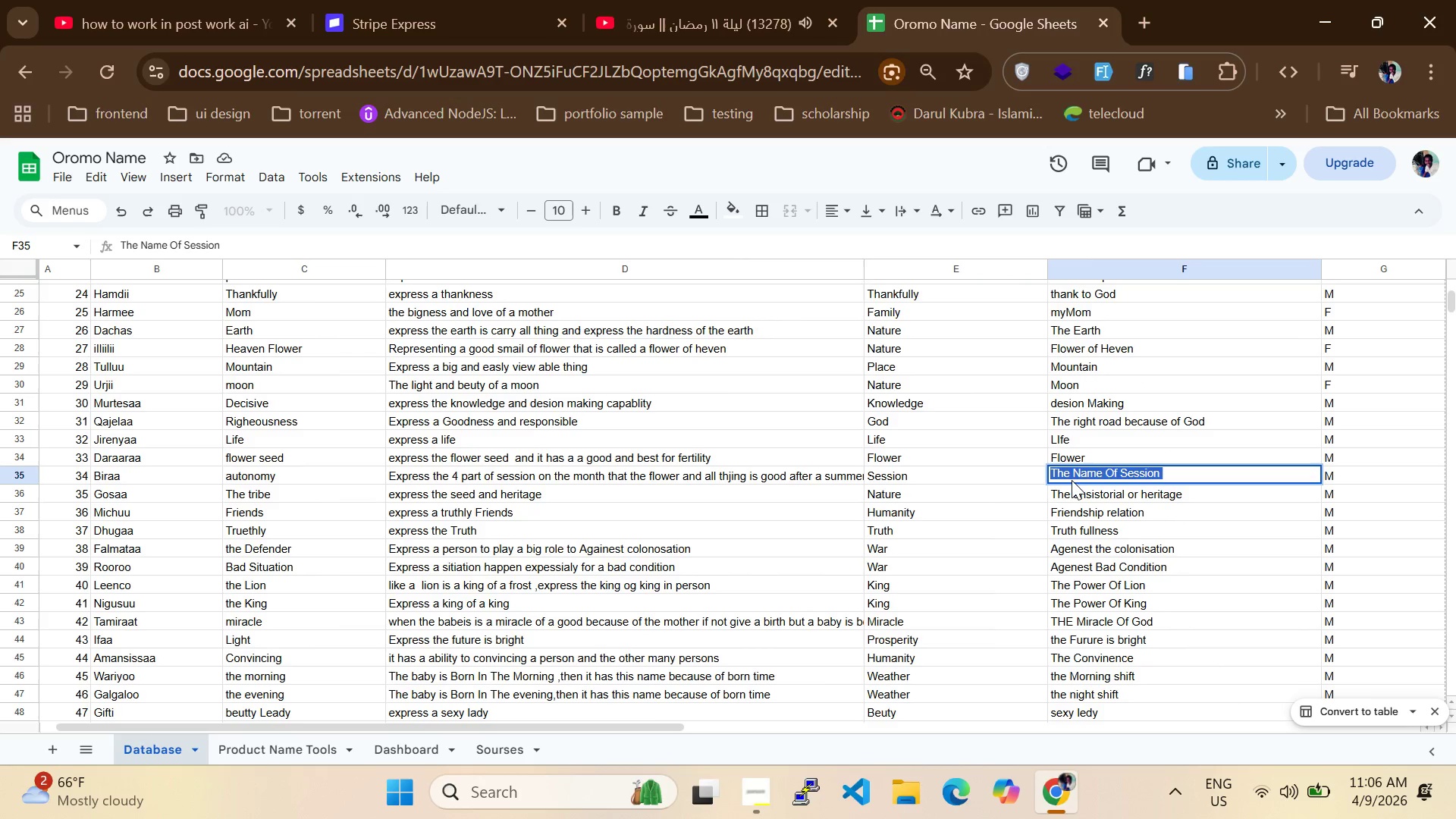 
key(Control+C)
 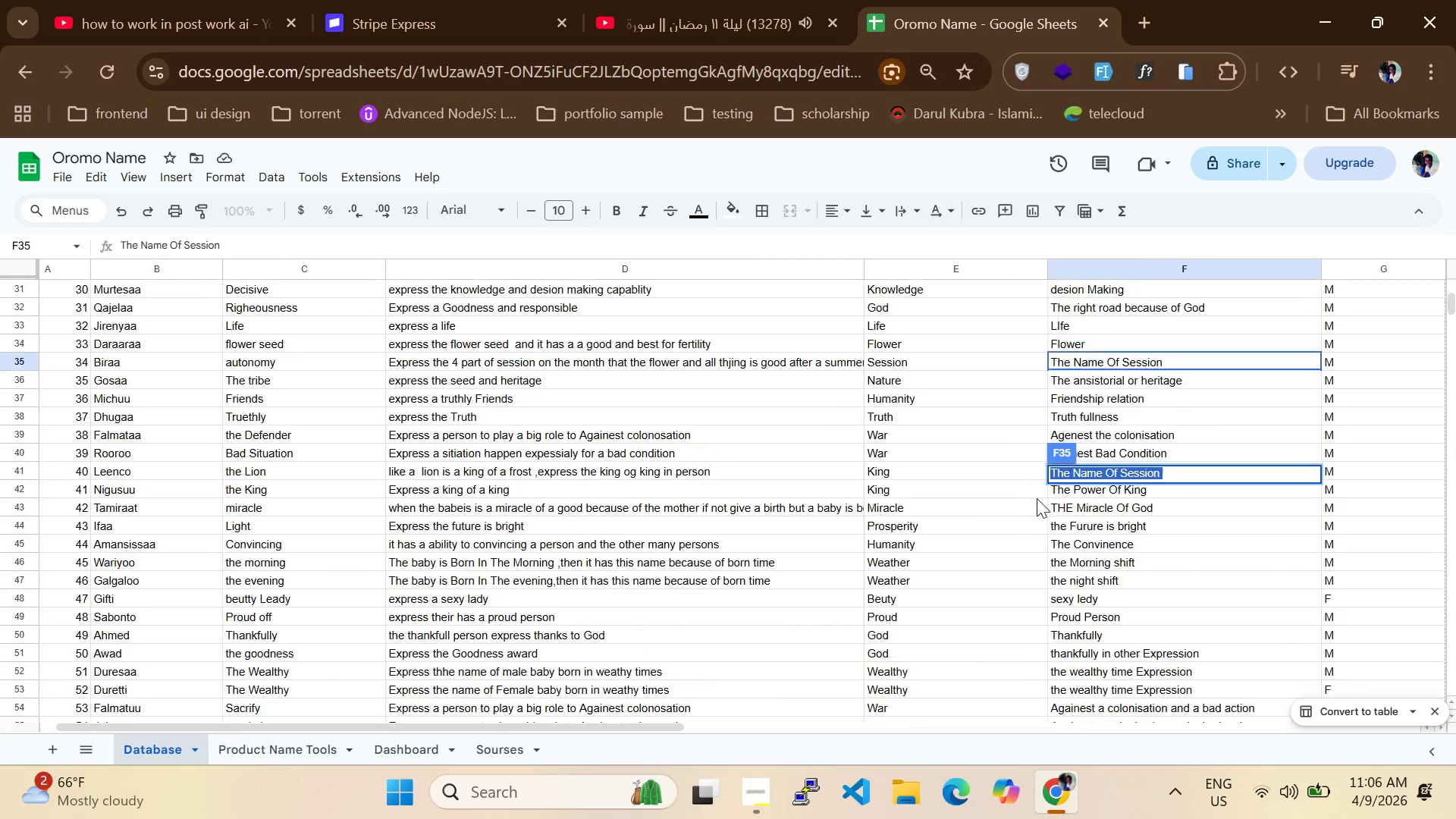 
scroll: coordinate [1028, 505], scroll_direction: down, amount: 4.0
 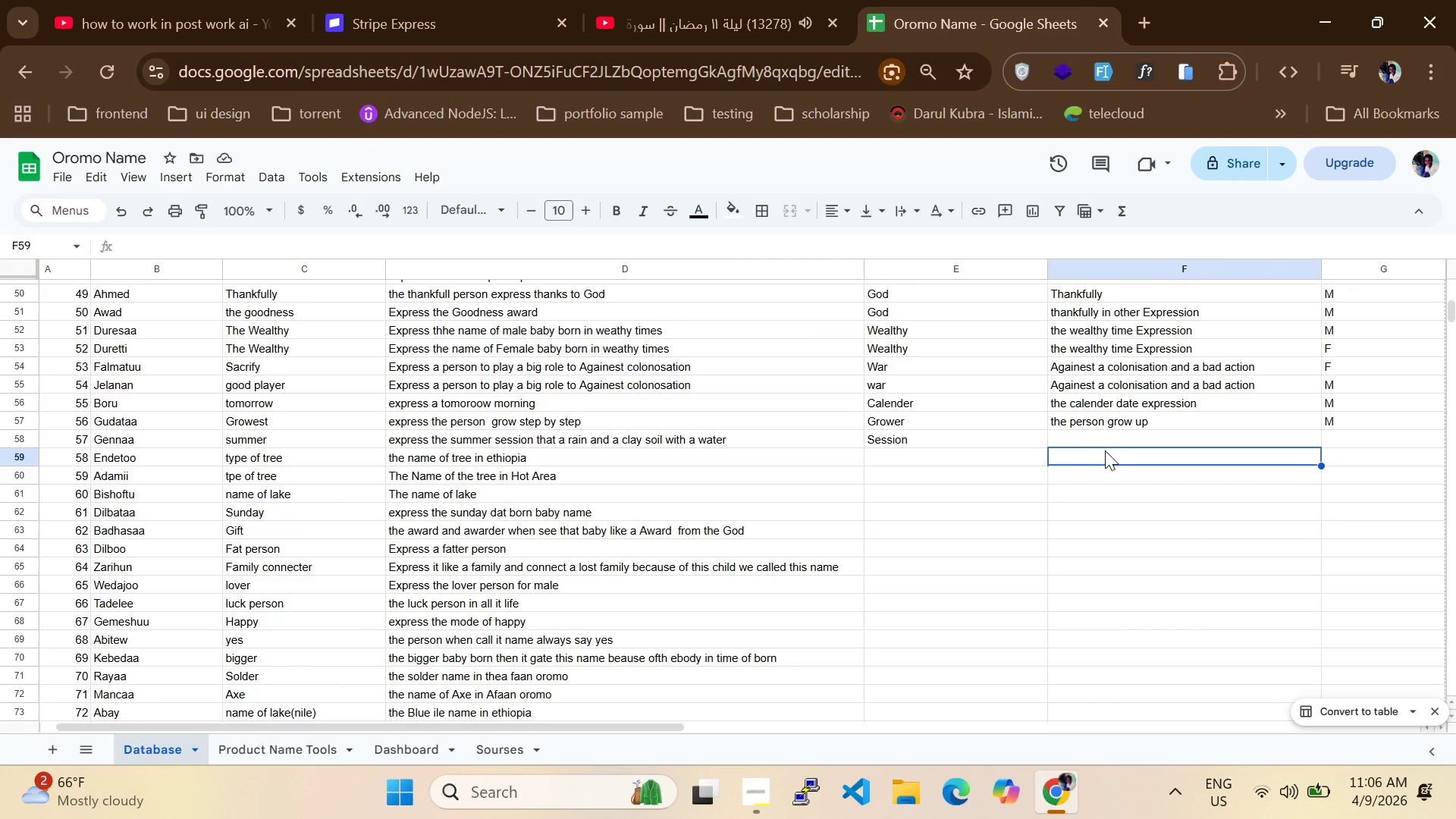 
double_click([1107, 441])
 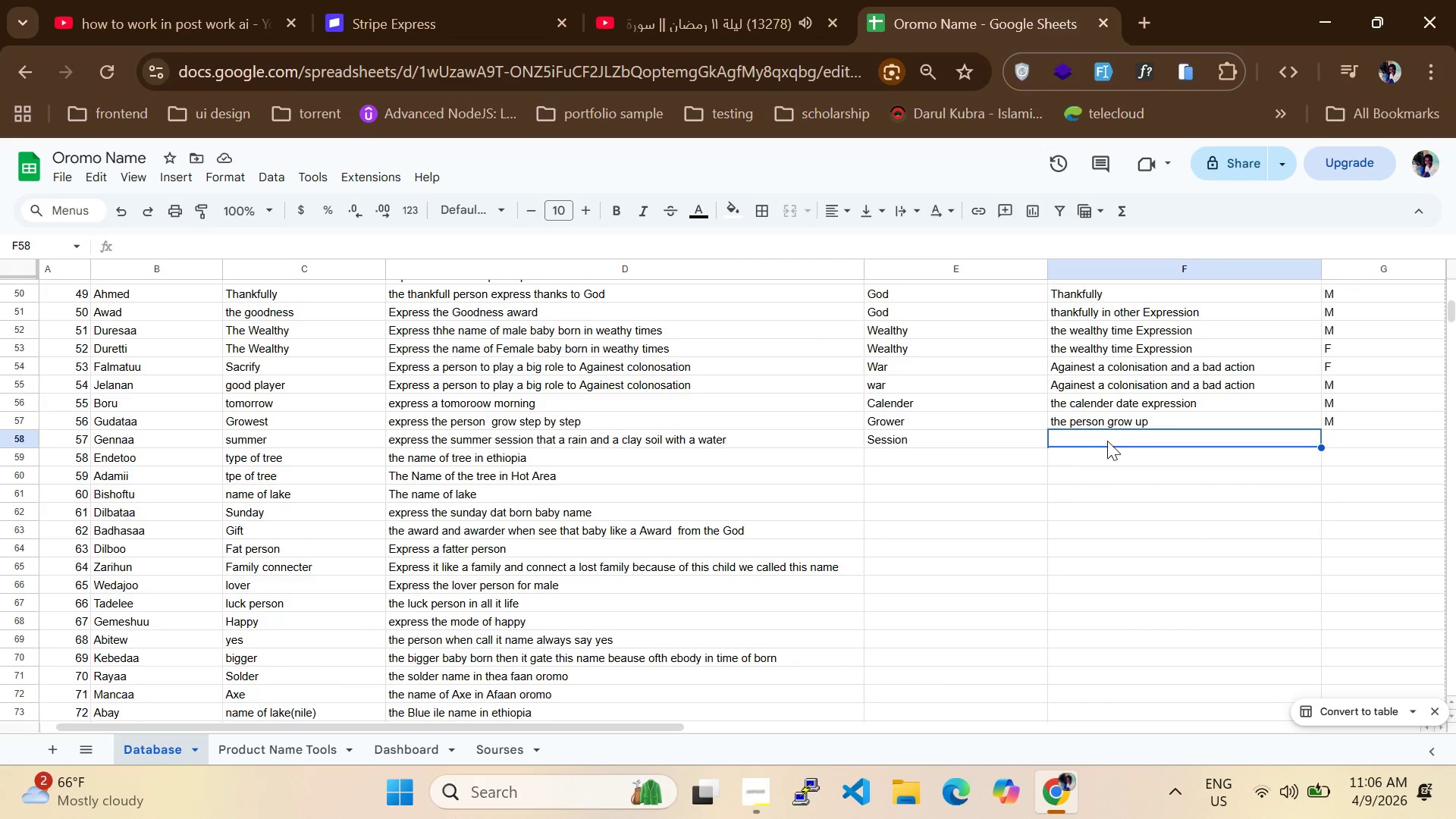 
triple_click([1107, 441])
 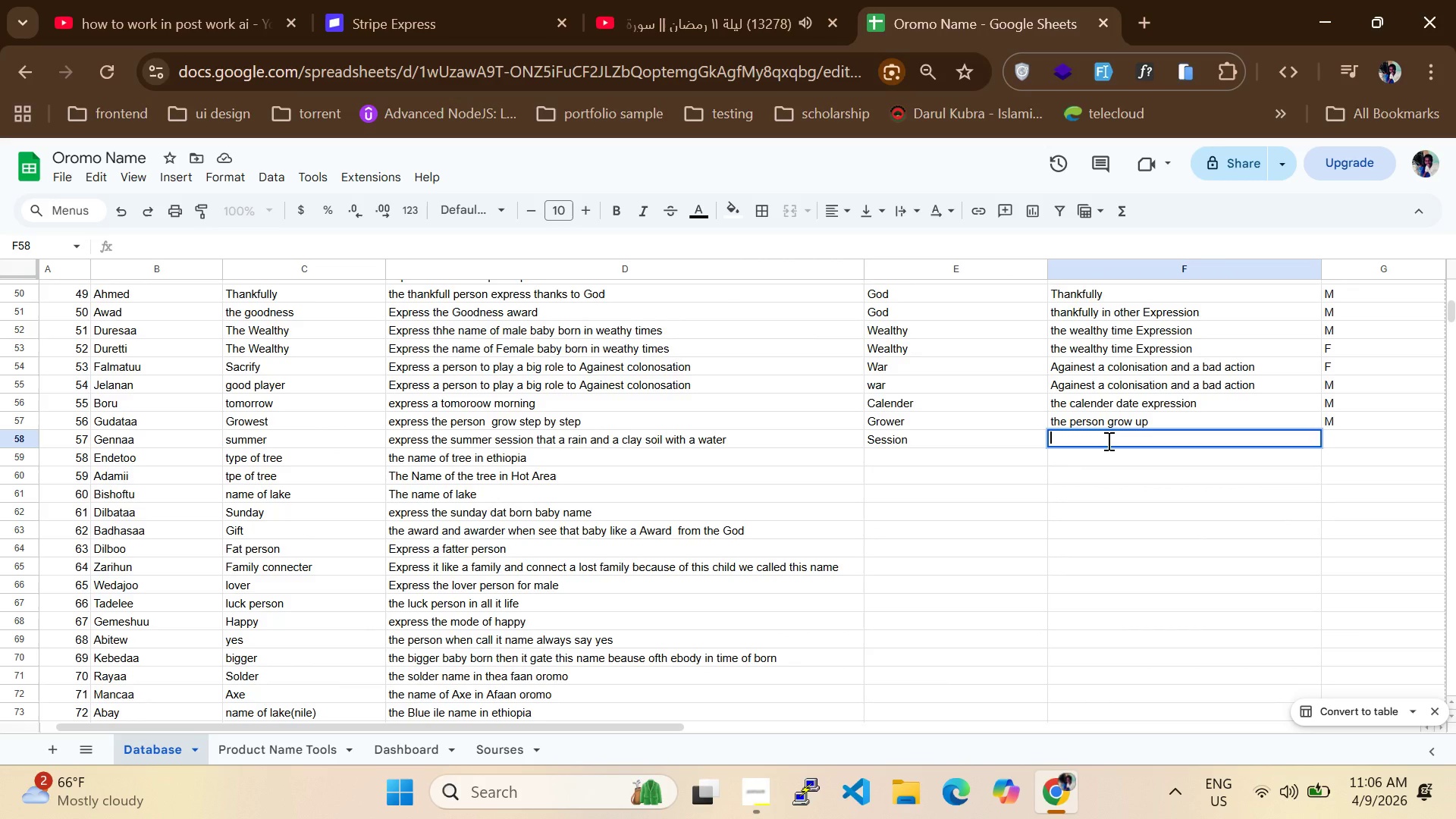 
key(Control+V)
 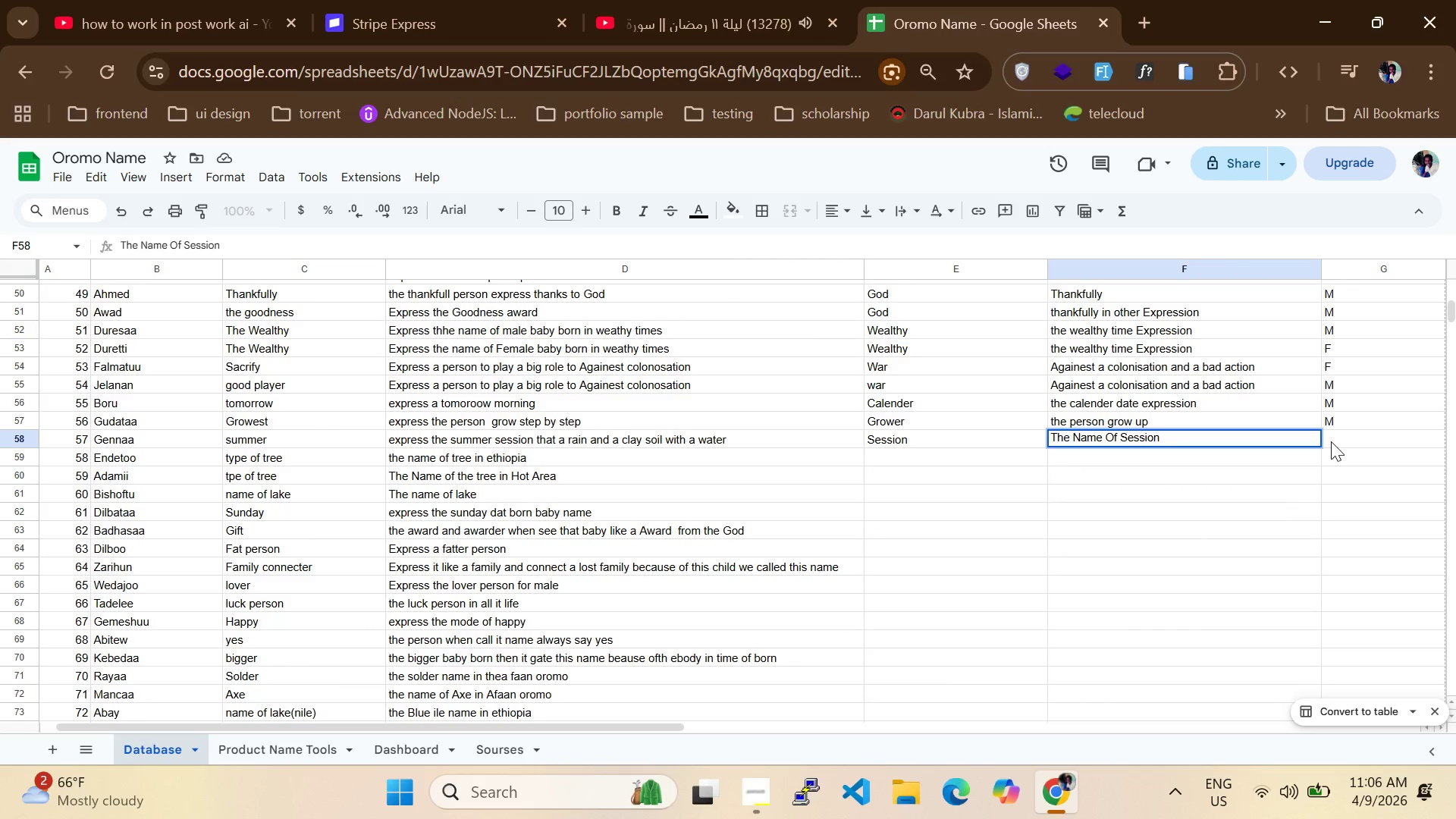 
left_click([1332, 441])
 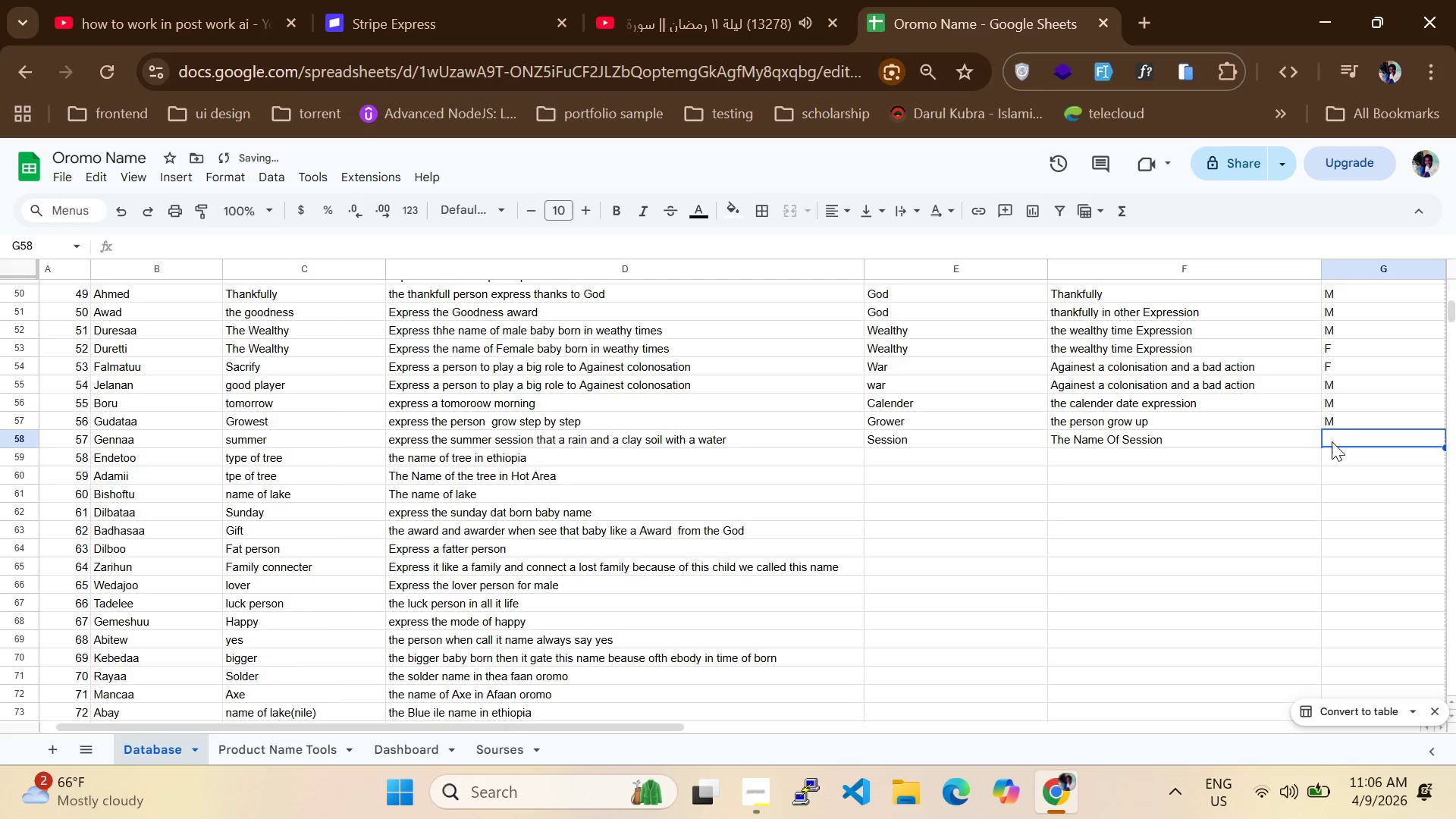 
key(CapsLock)
 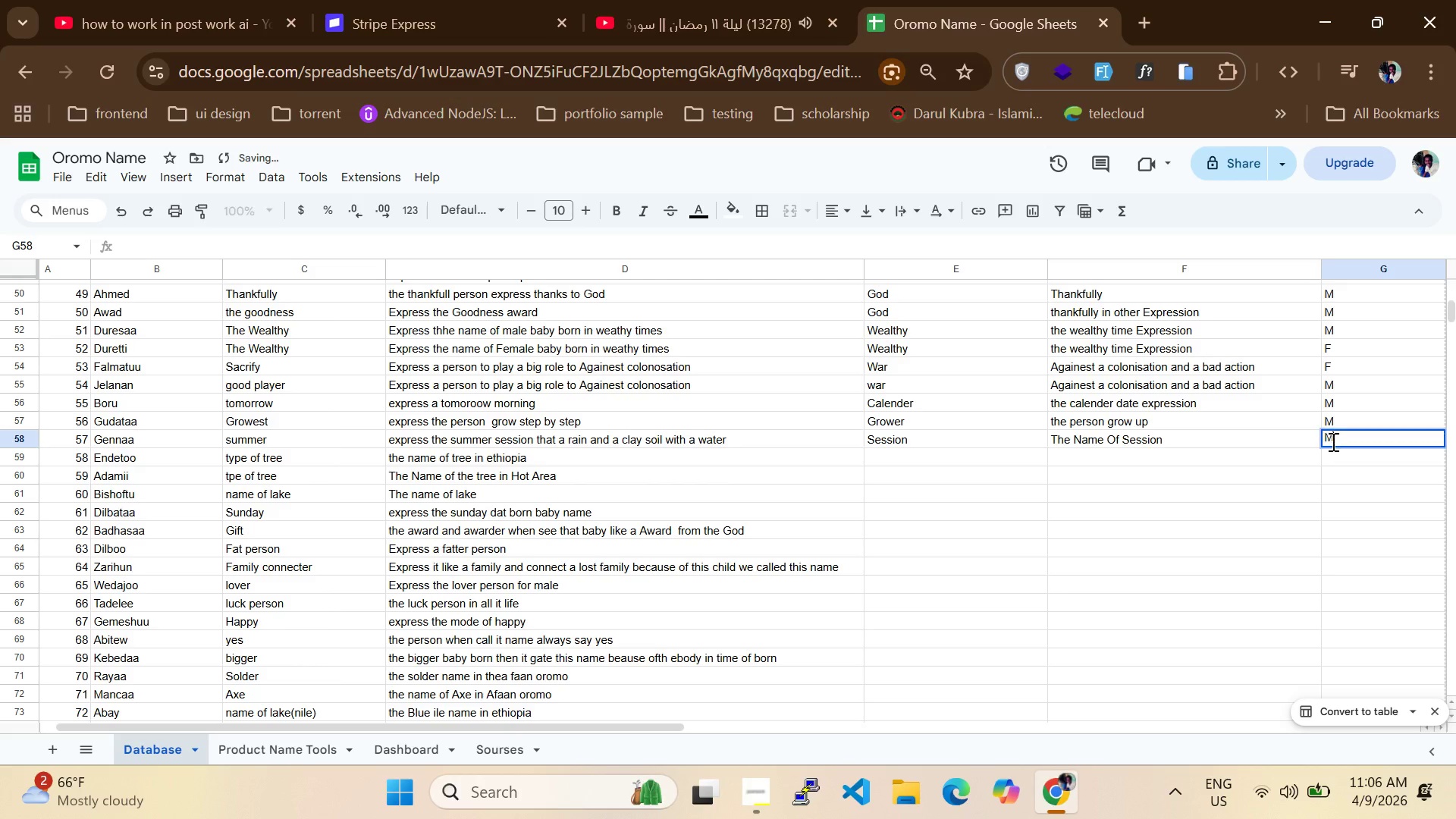 
key(M)
 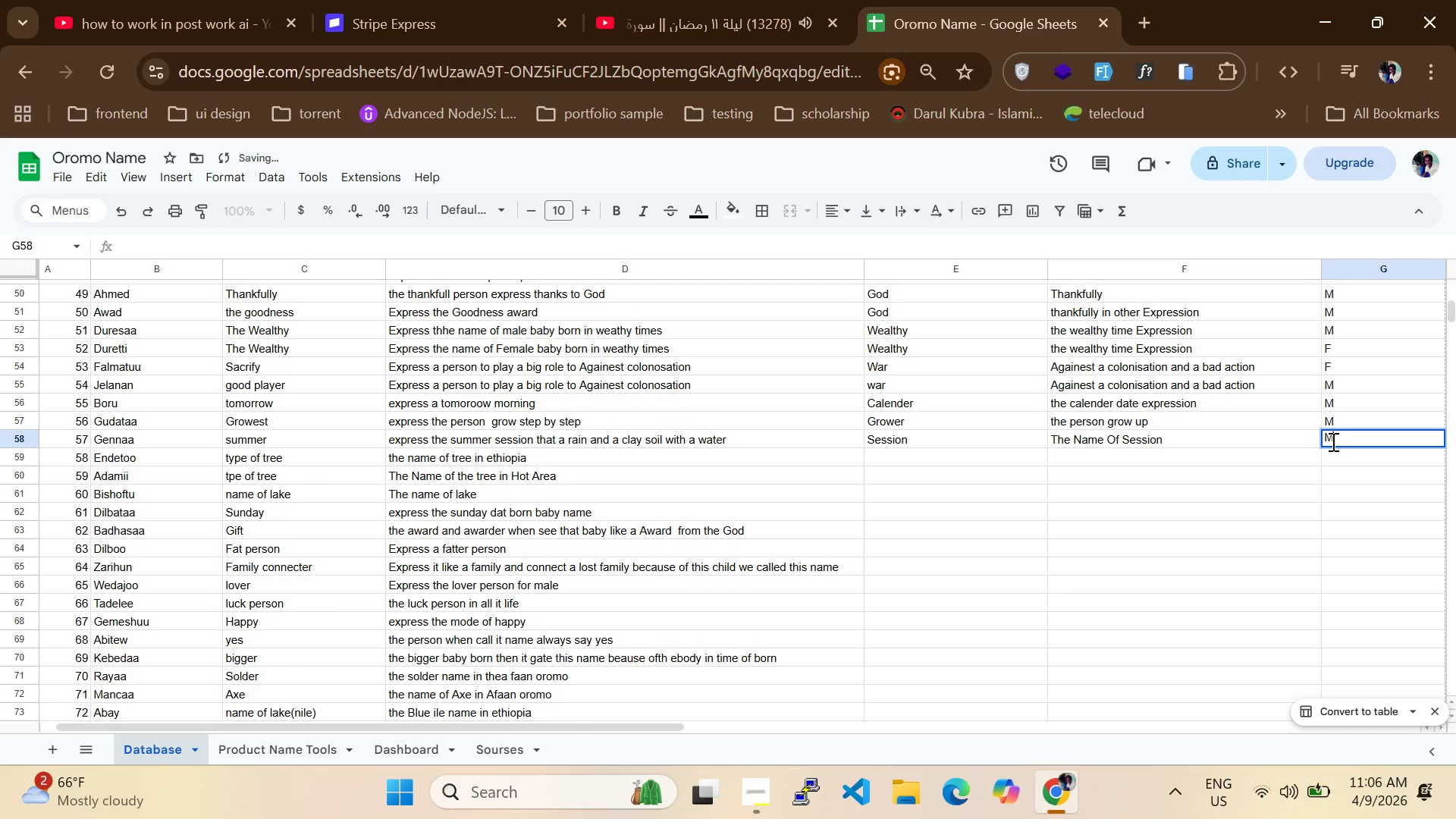 
key(CapsLock)
 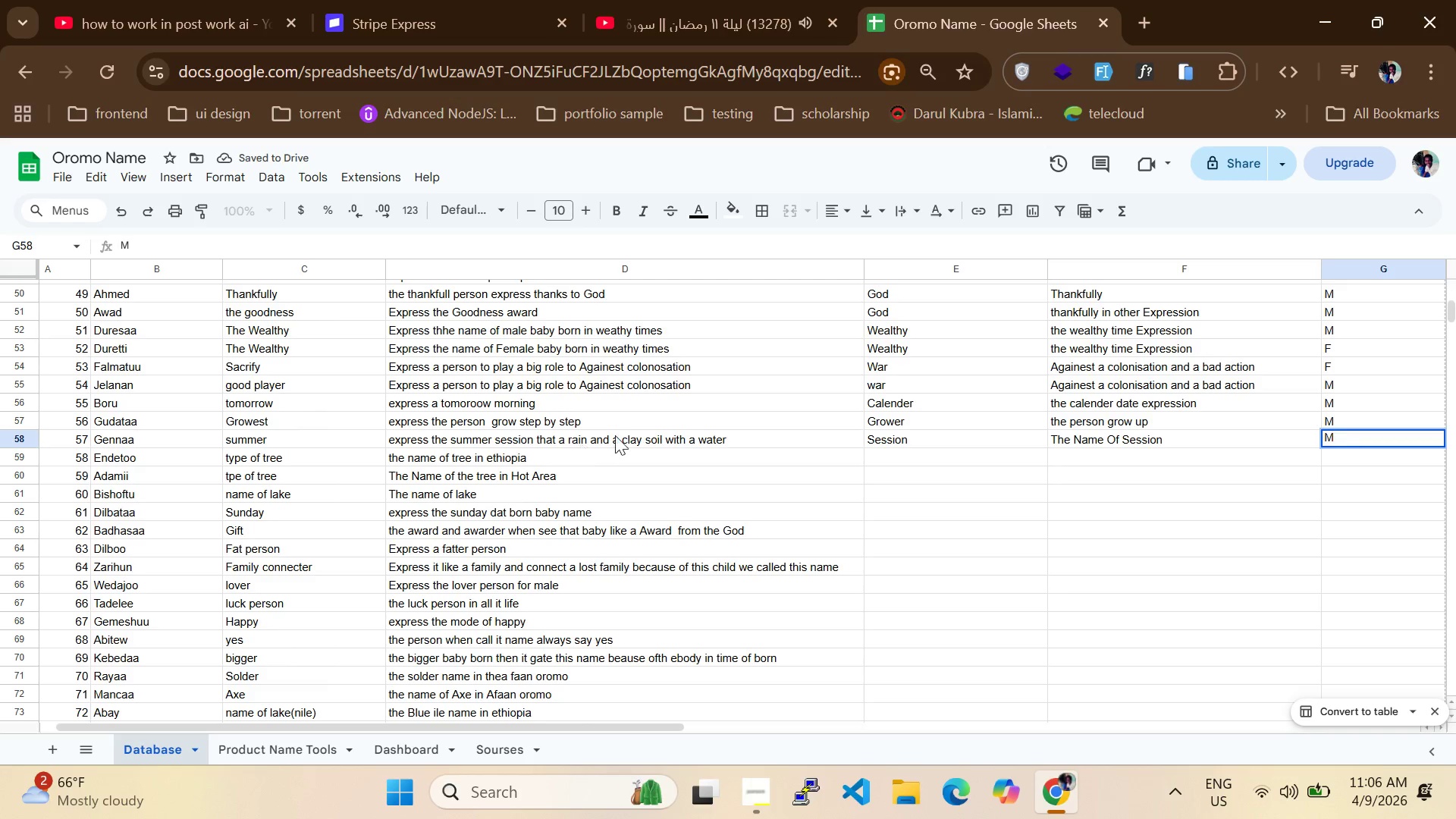 
double_click([888, 456])
 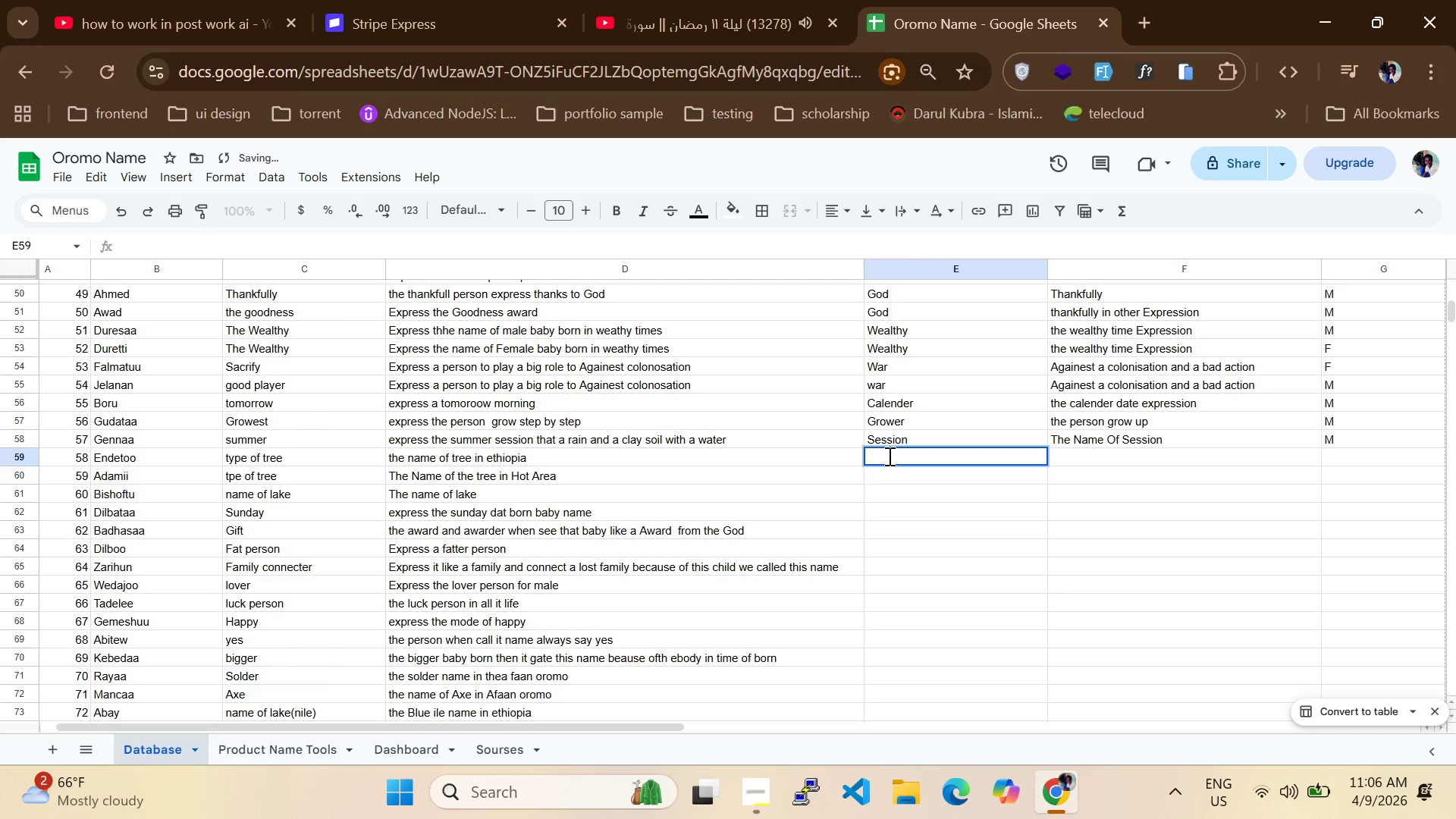 
type(Tree)
 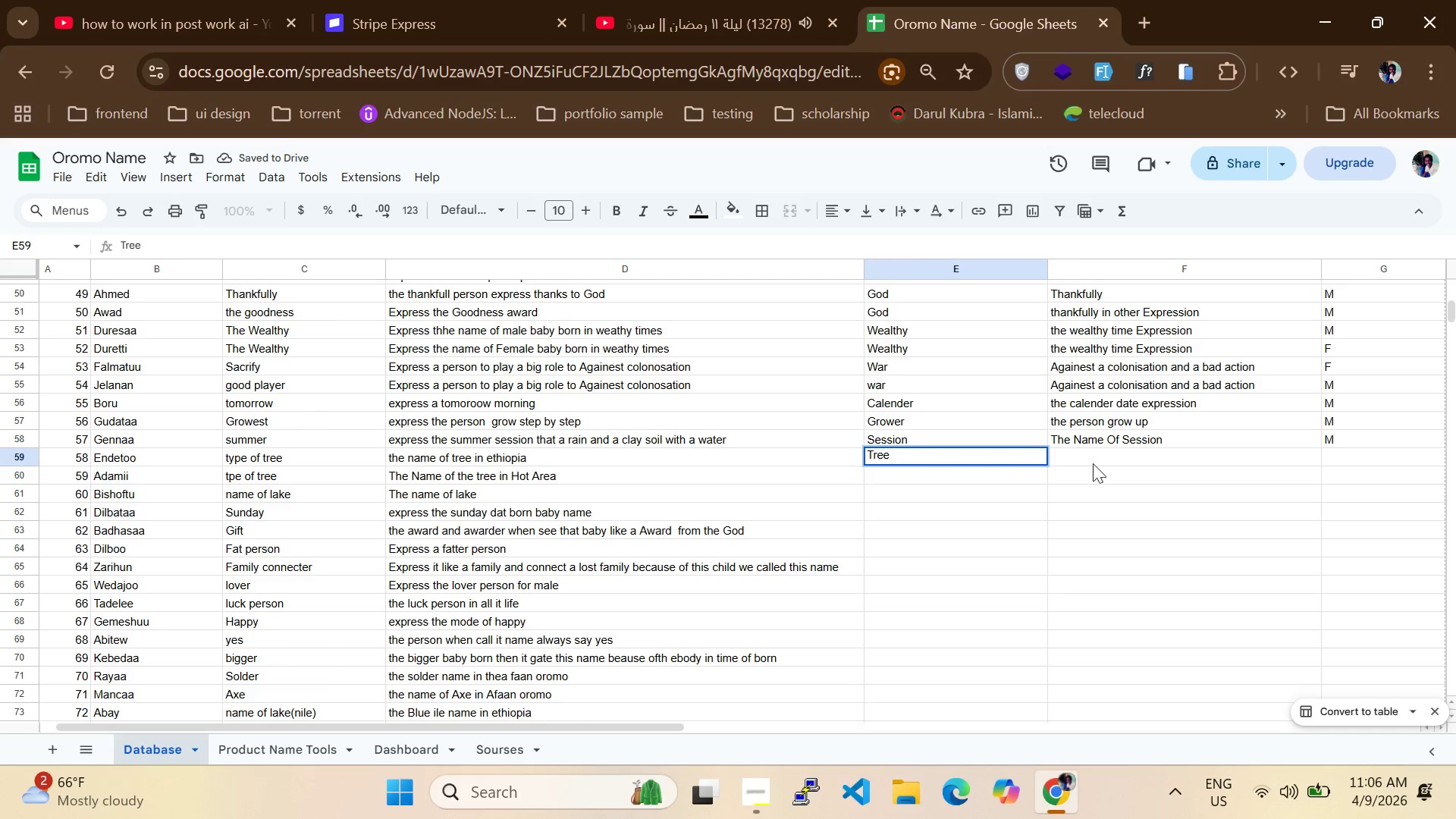 
left_click_drag(start_coordinate=[1102, 471], to_coordinate=[1098, 467])
 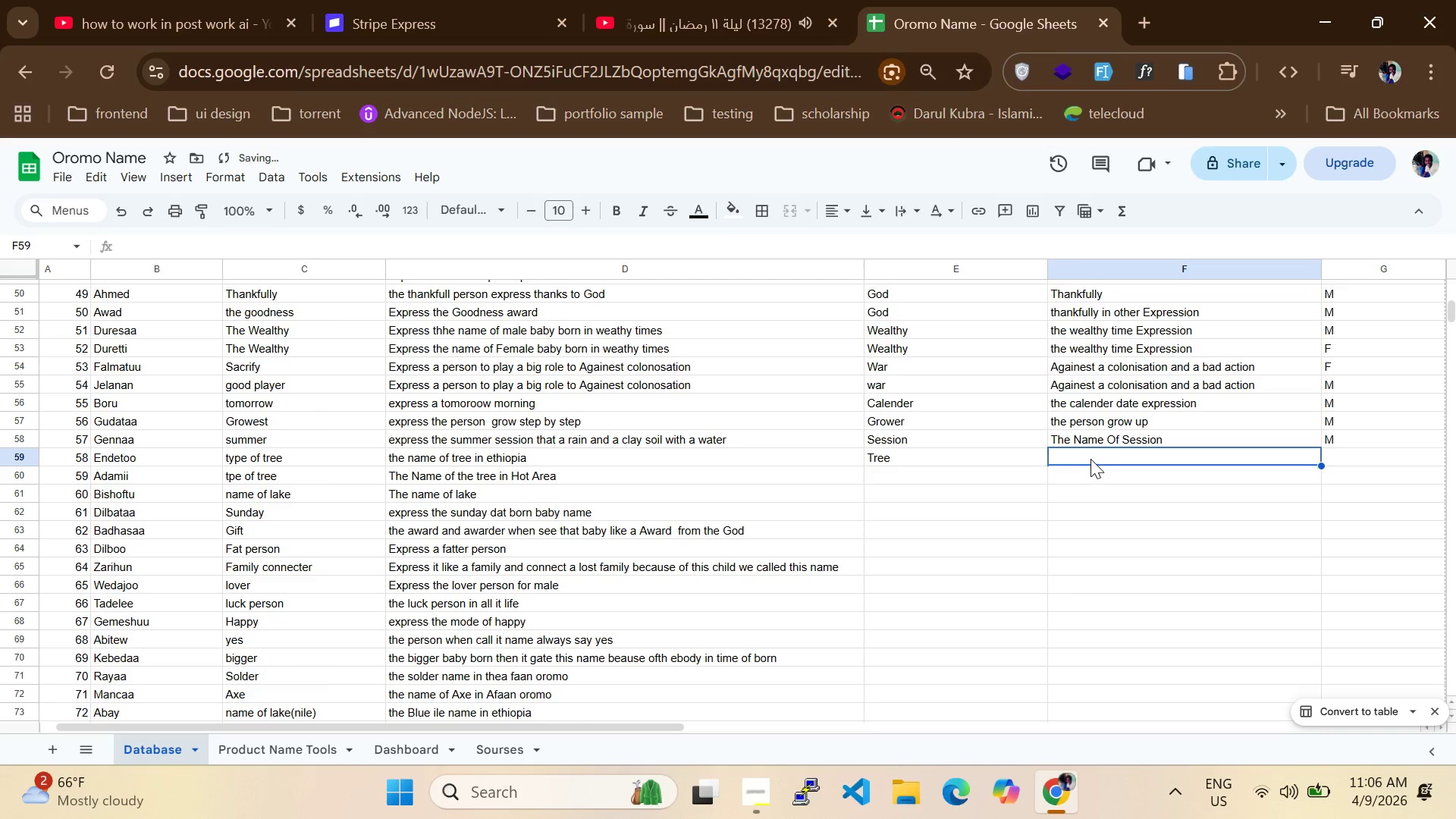 
double_click([1088, 456])
 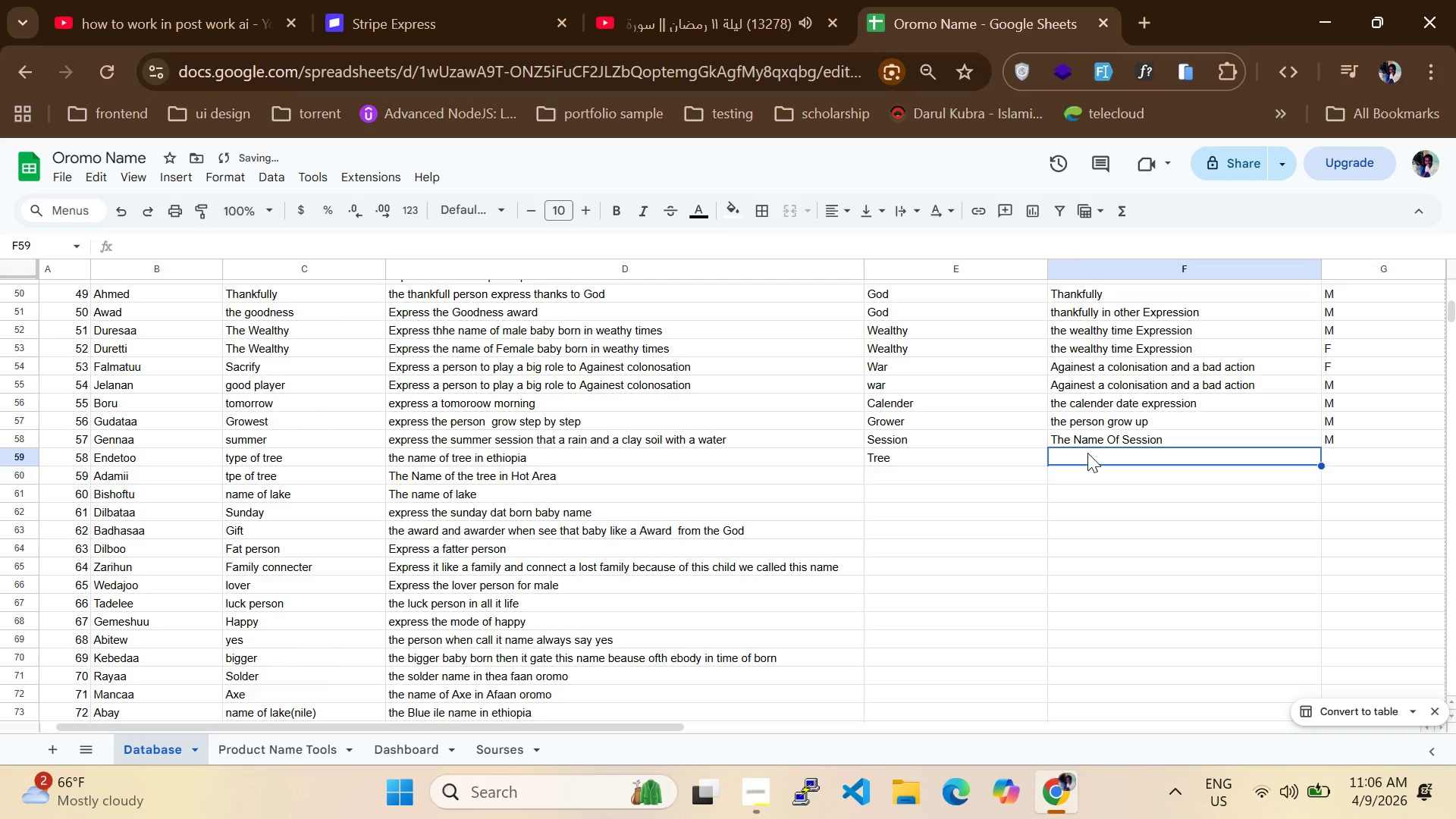 
type(the name of tree in Afaan oromo)
 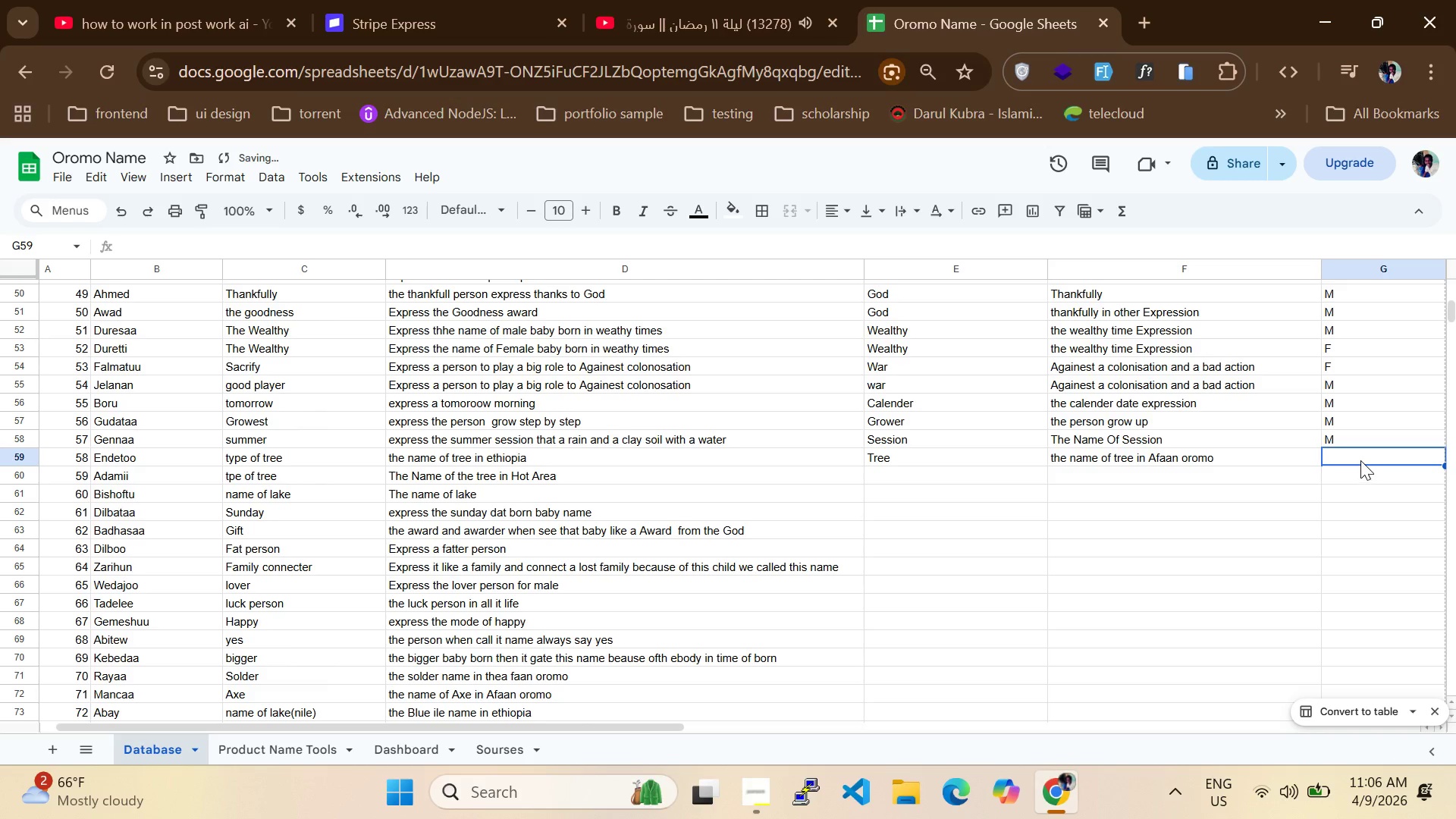 
key(M)
 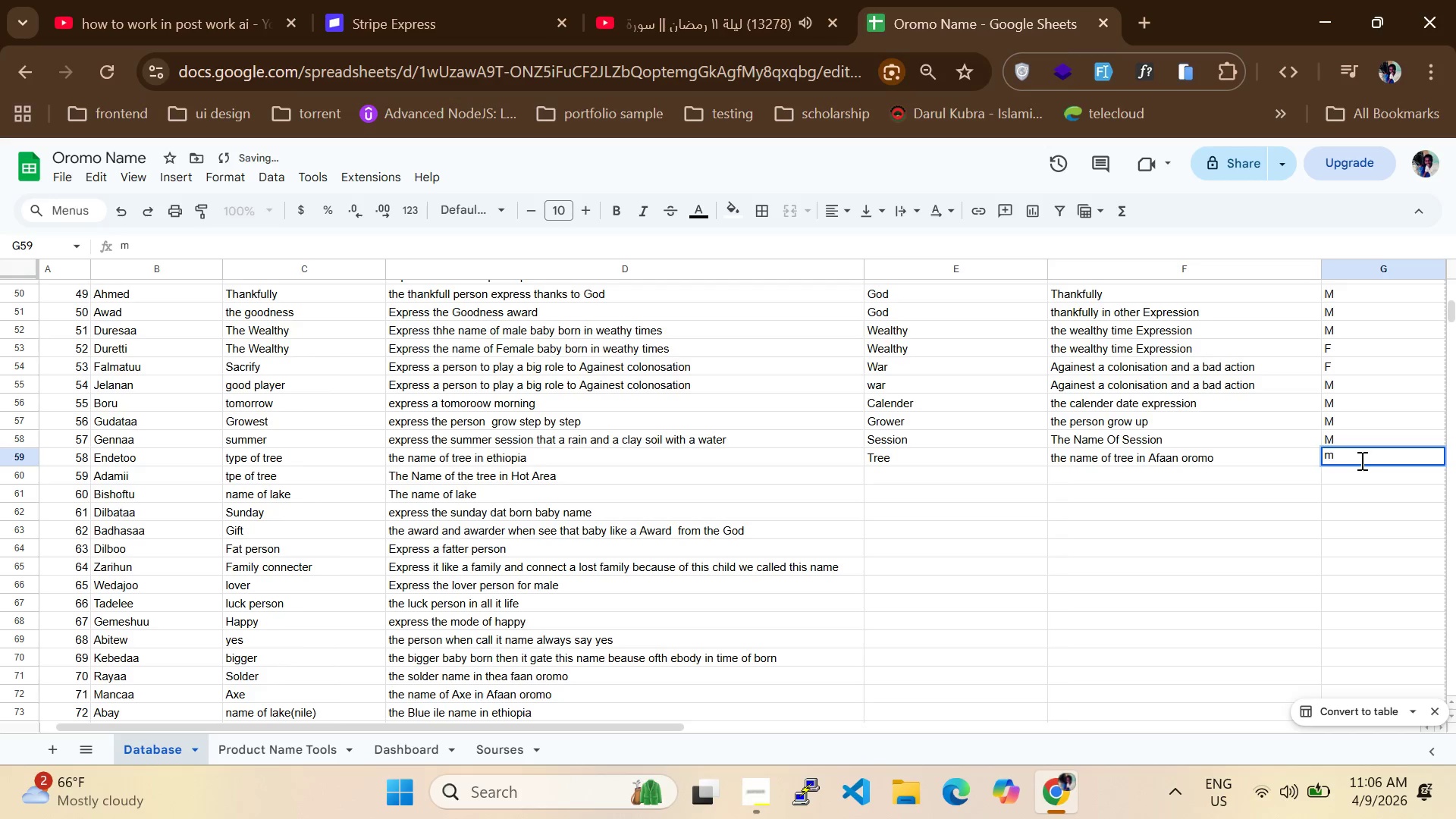 
key(CapsLock)
 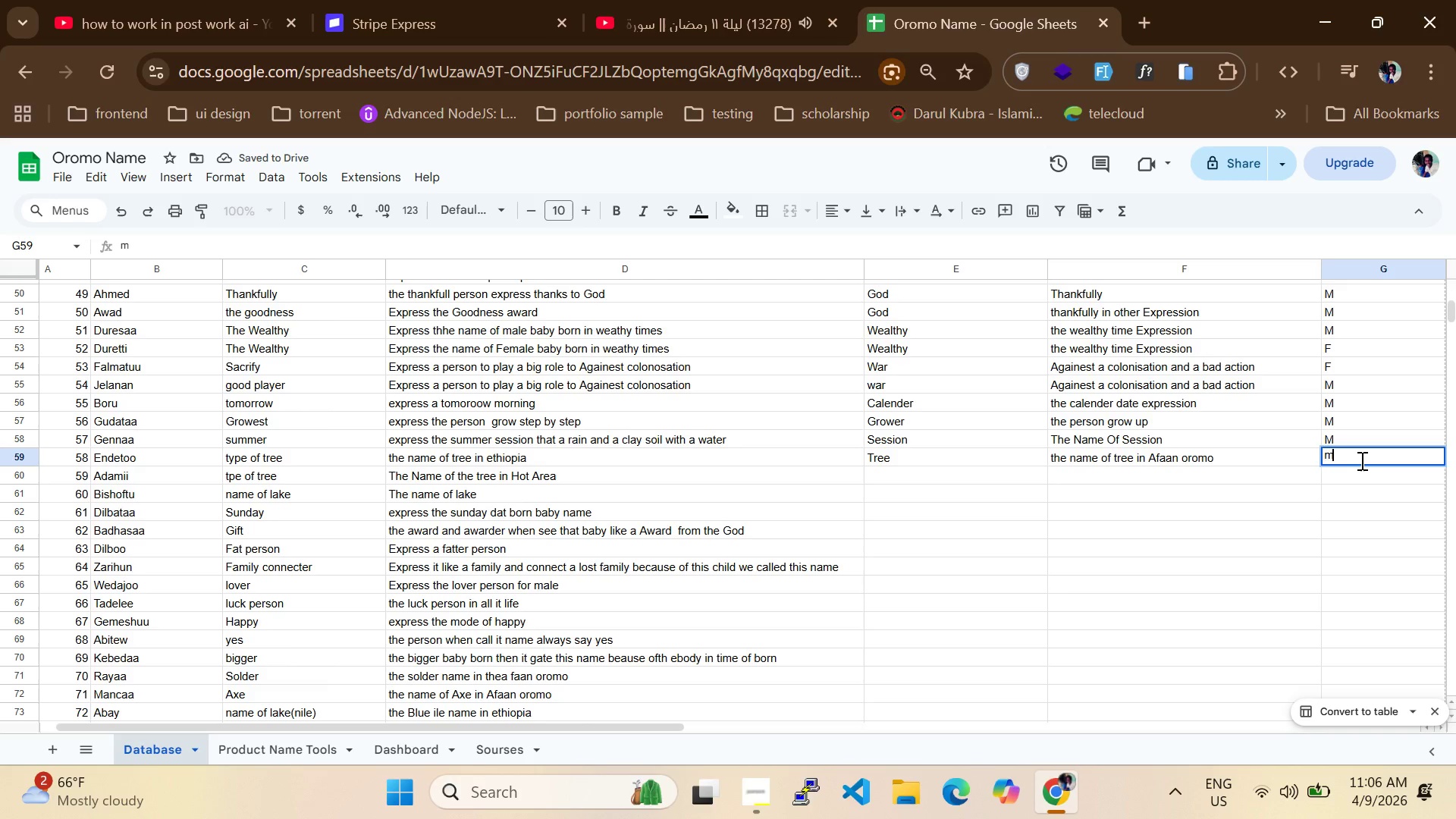 
key(Backspace)
 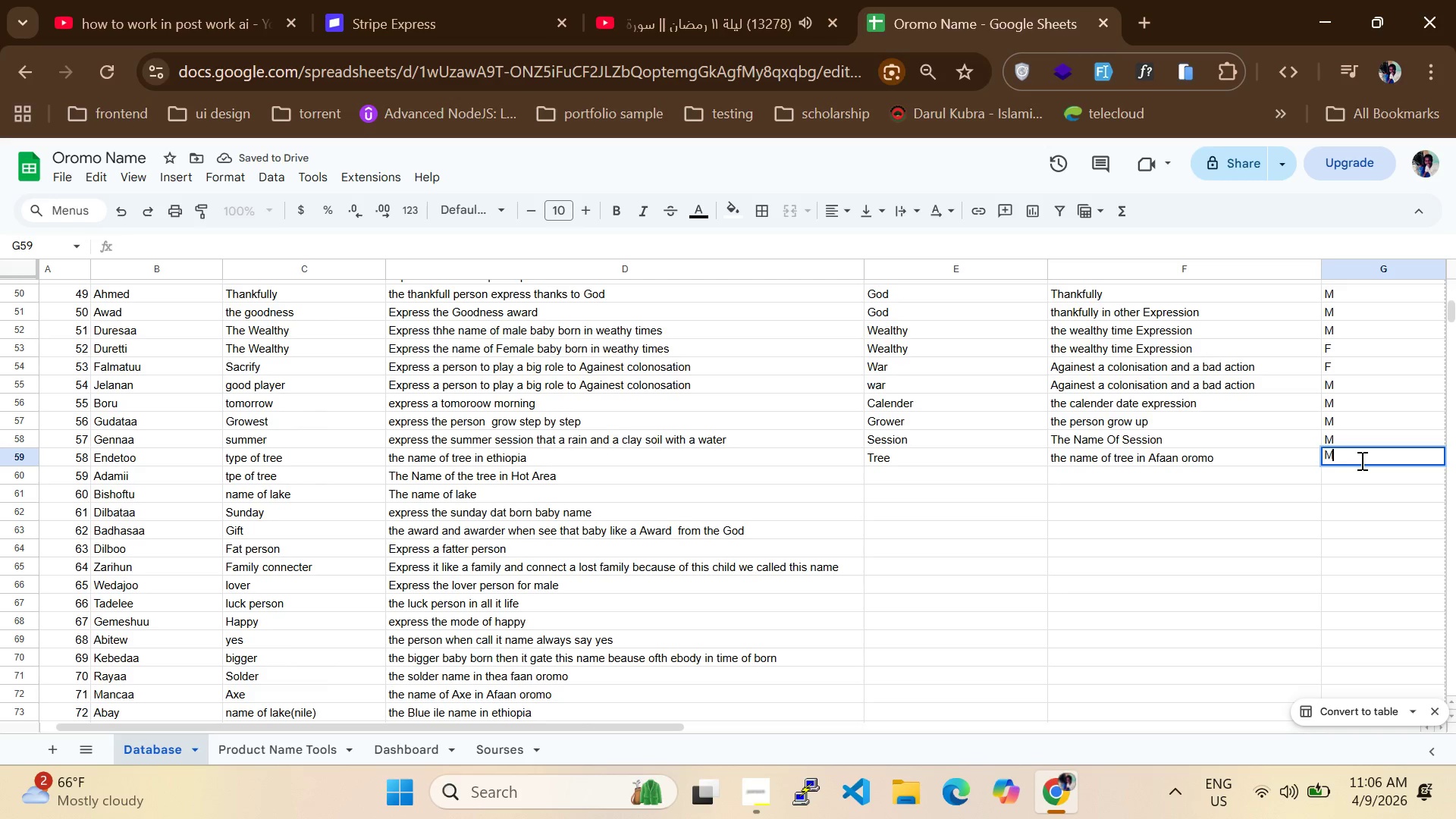 
key(M)
 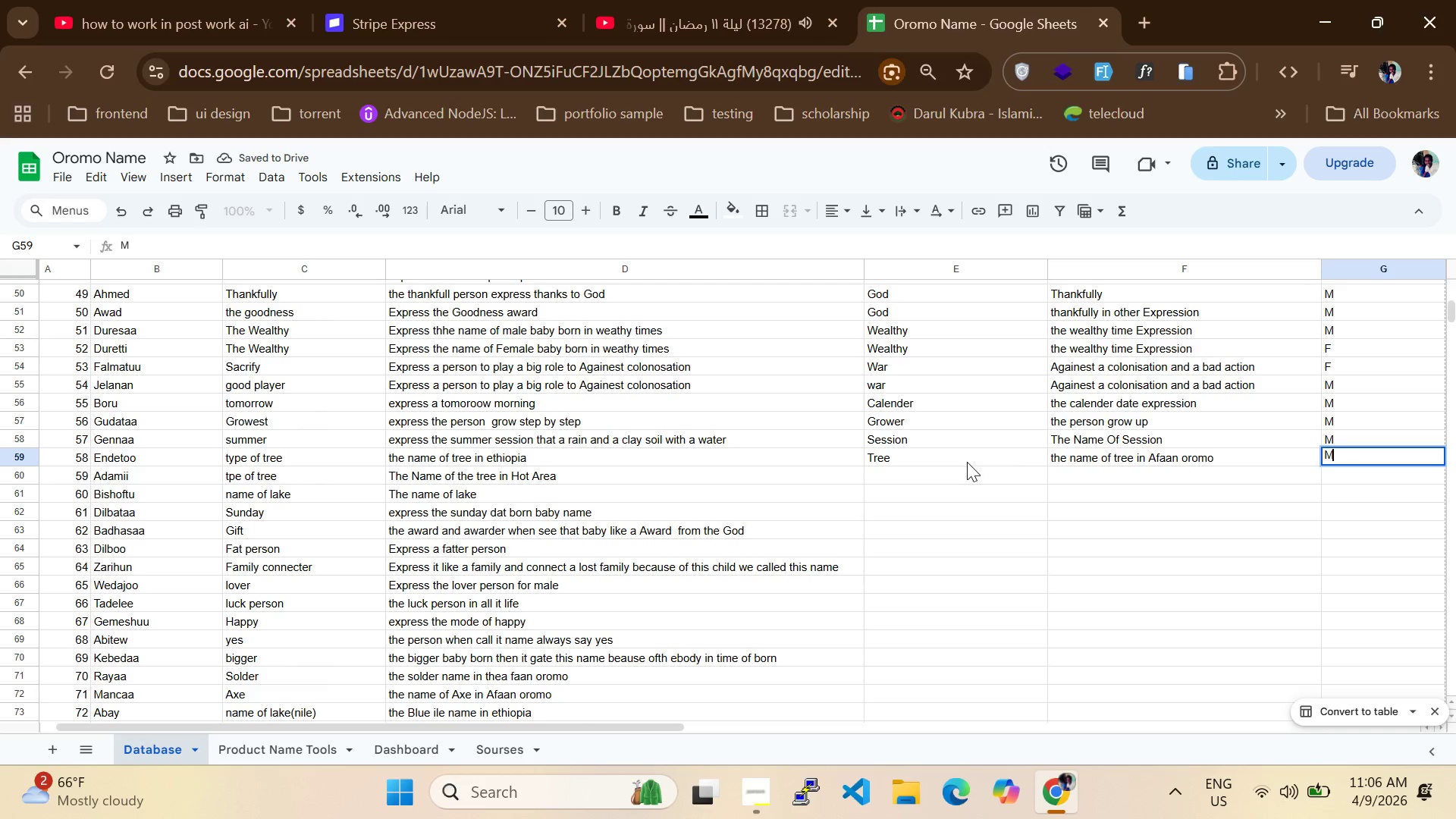 
left_click([959, 470])
 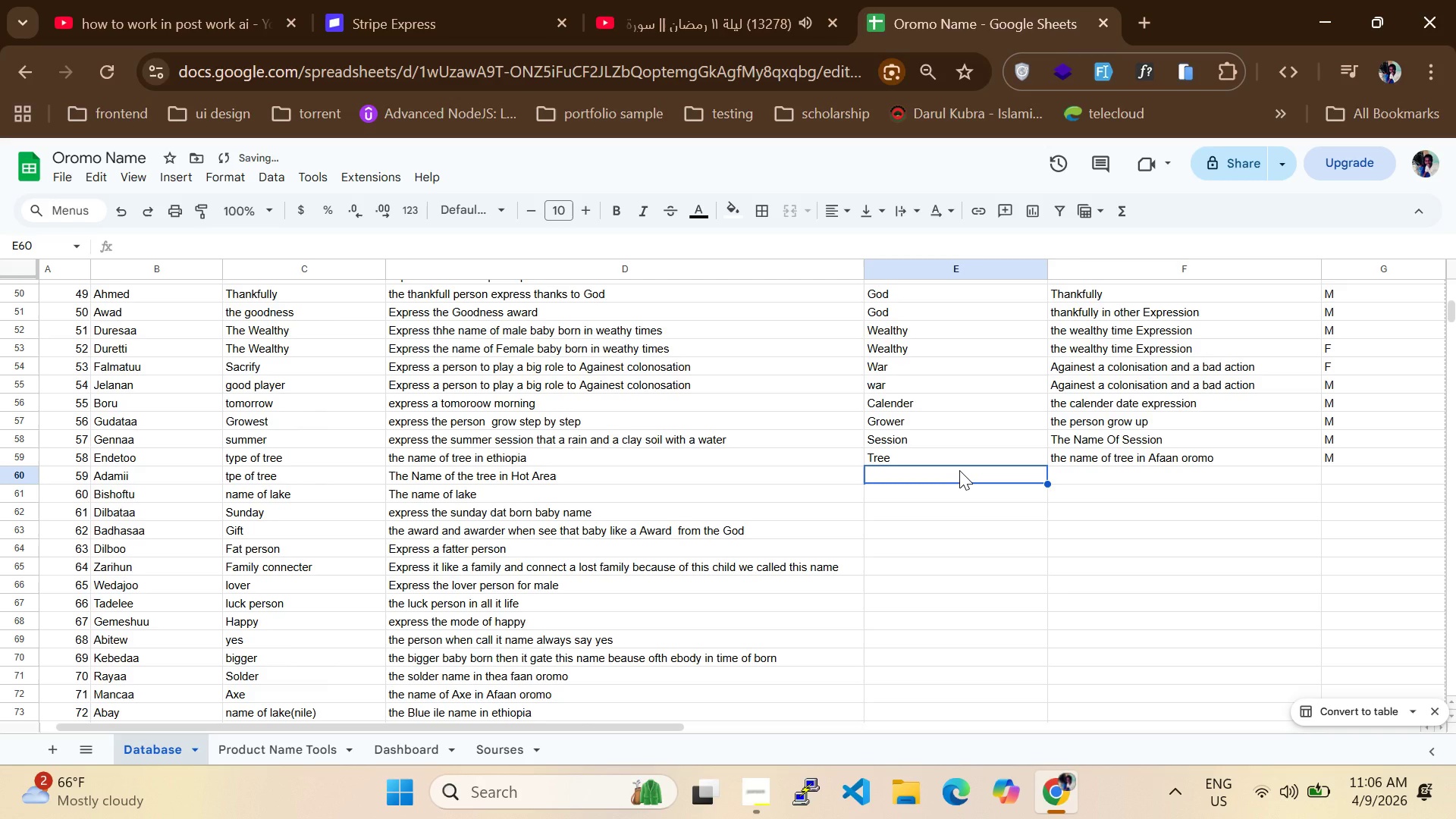 
type(Tree)
 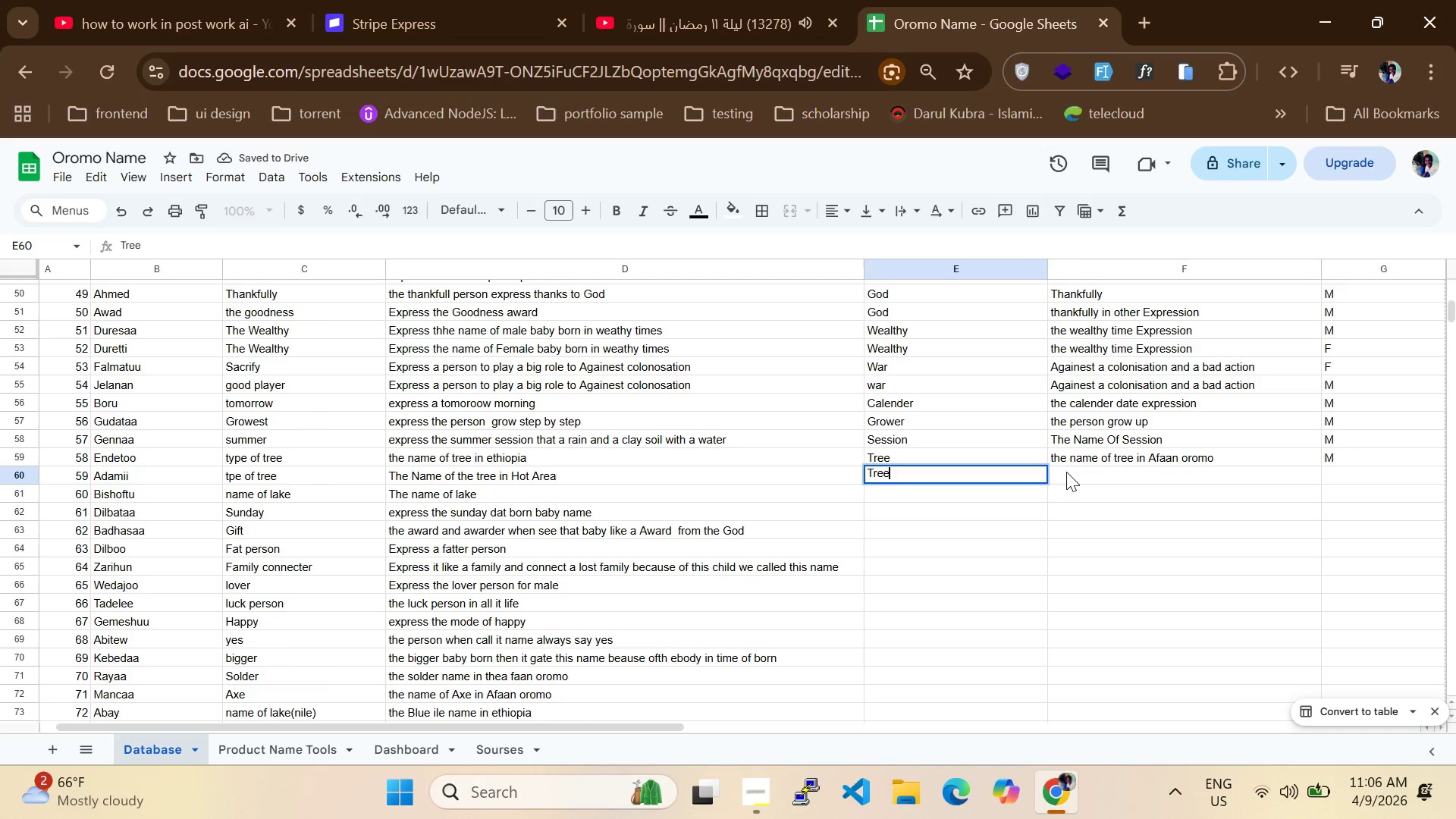 
double_click([1066, 472])
 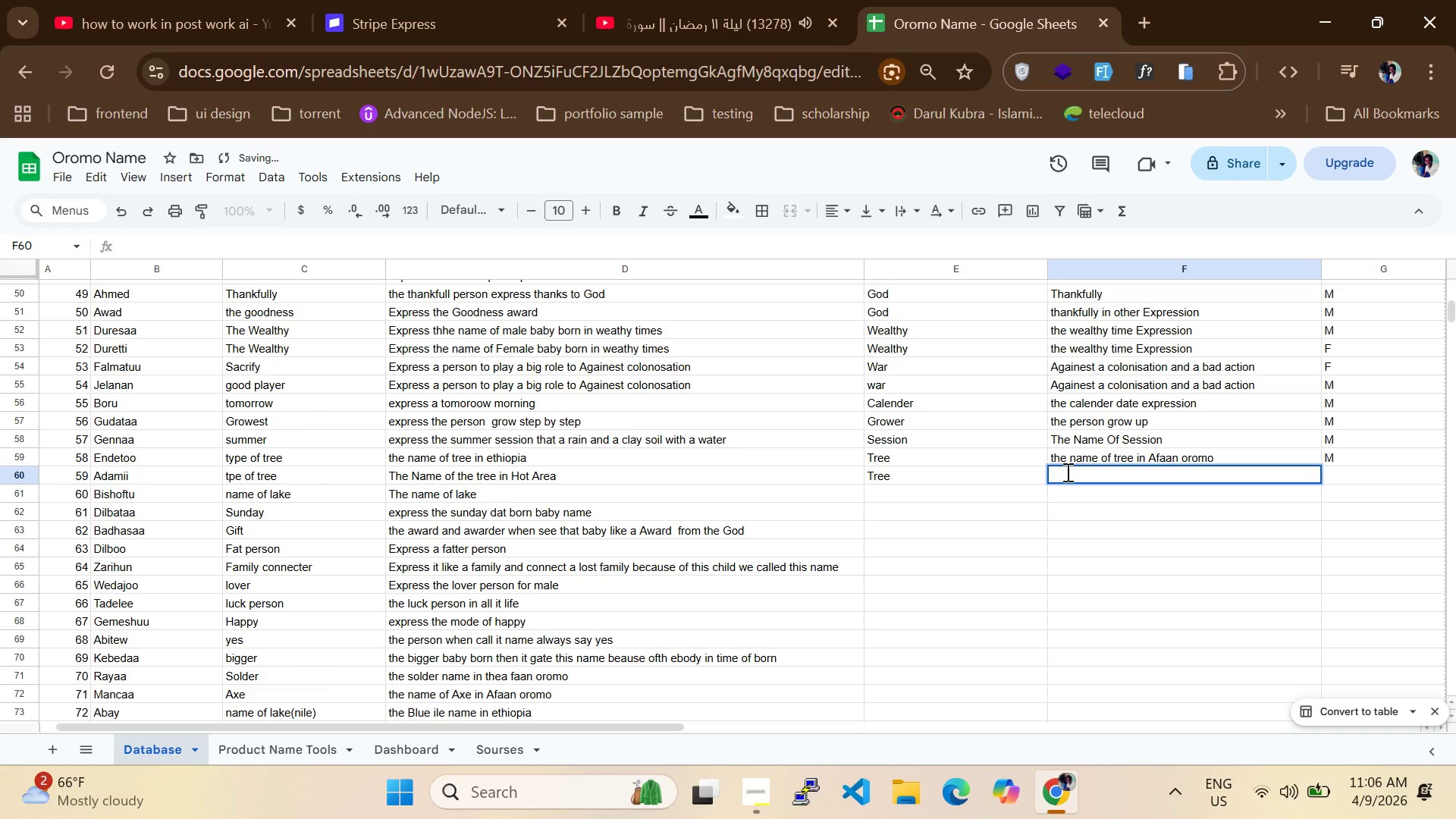 
type(the name of tree g)
key(Backspace)
type(in )
key(Tab)
type( )
 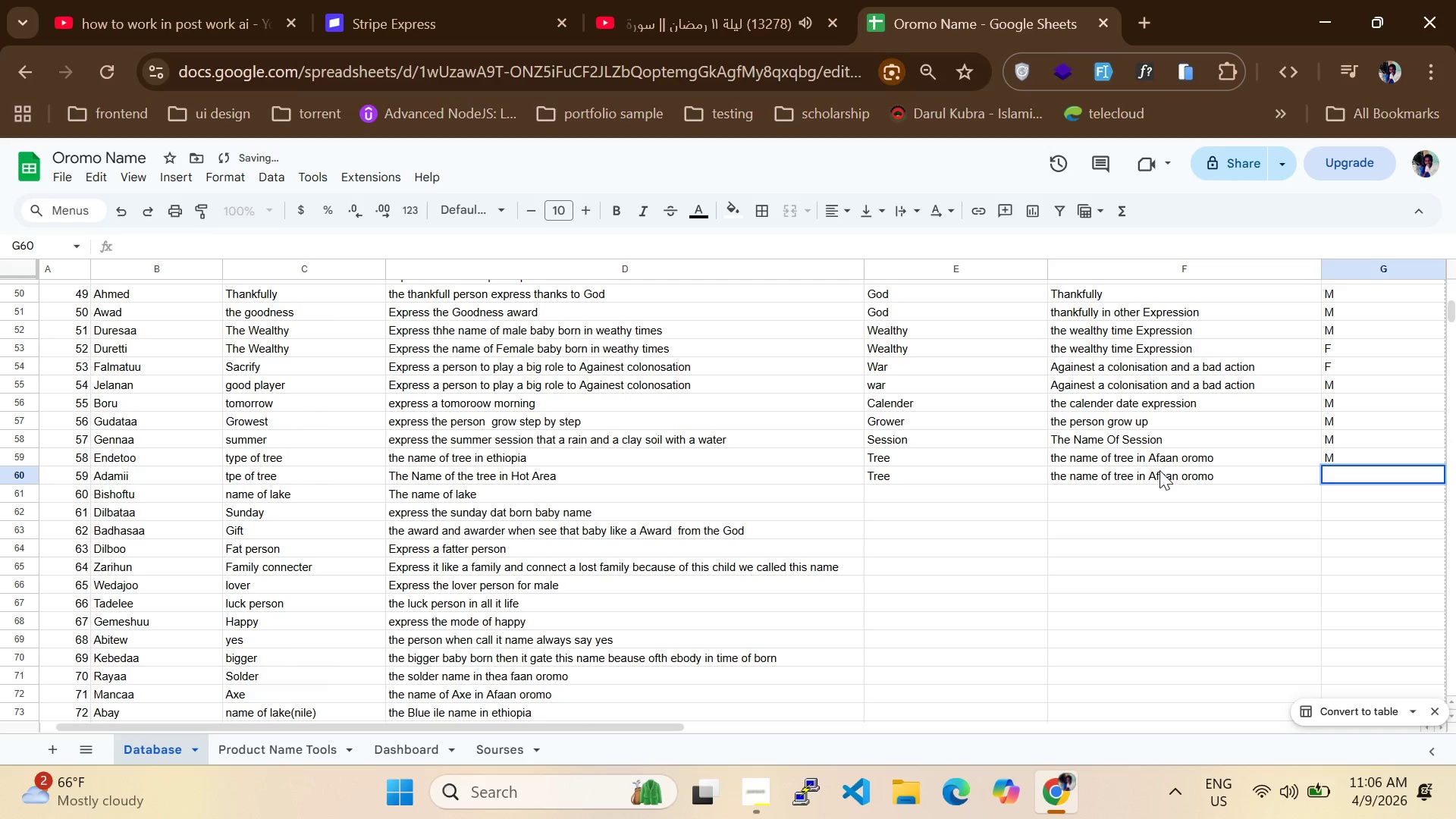 
left_click([1206, 478])
 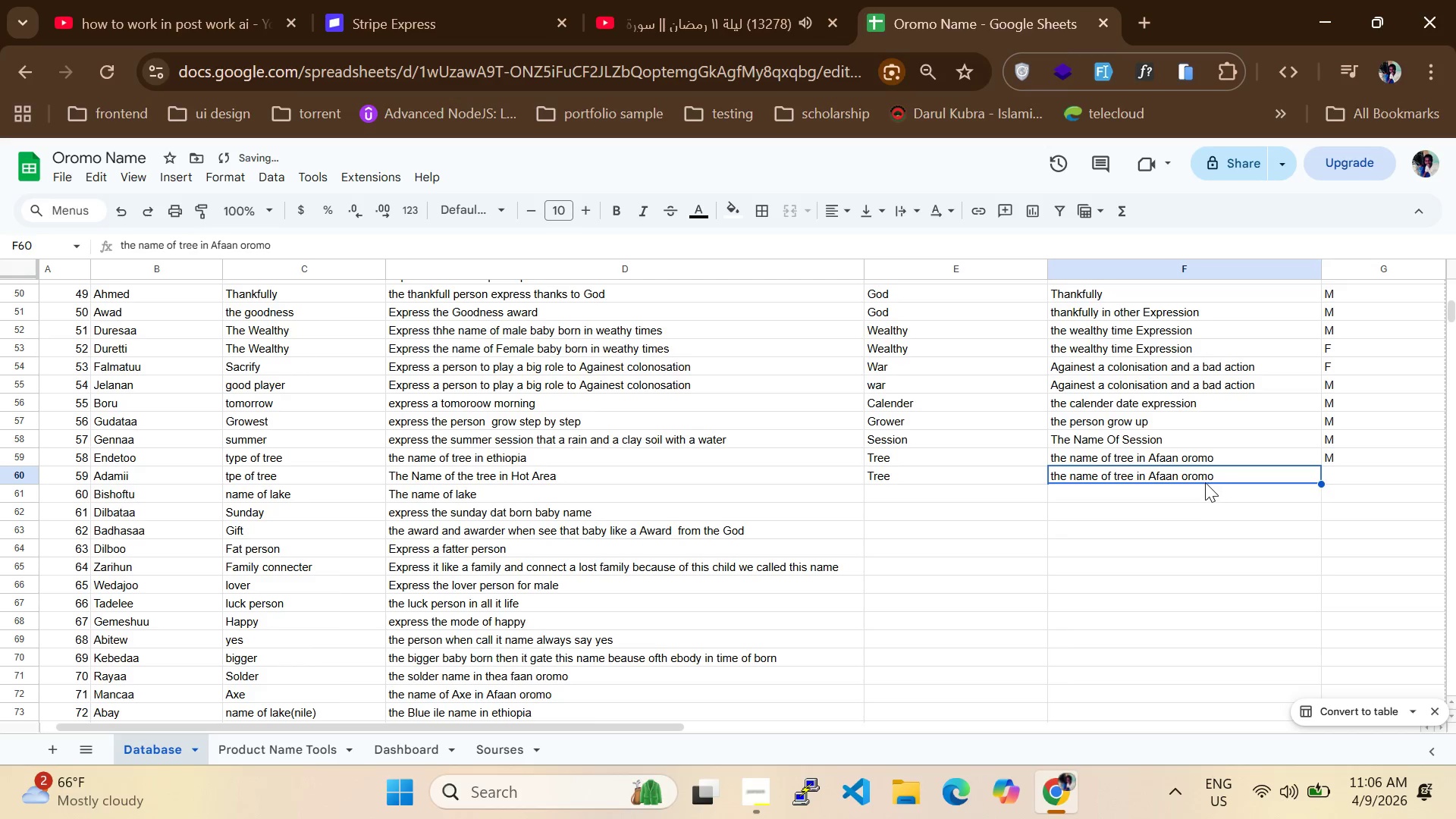 
left_click([1222, 473])
 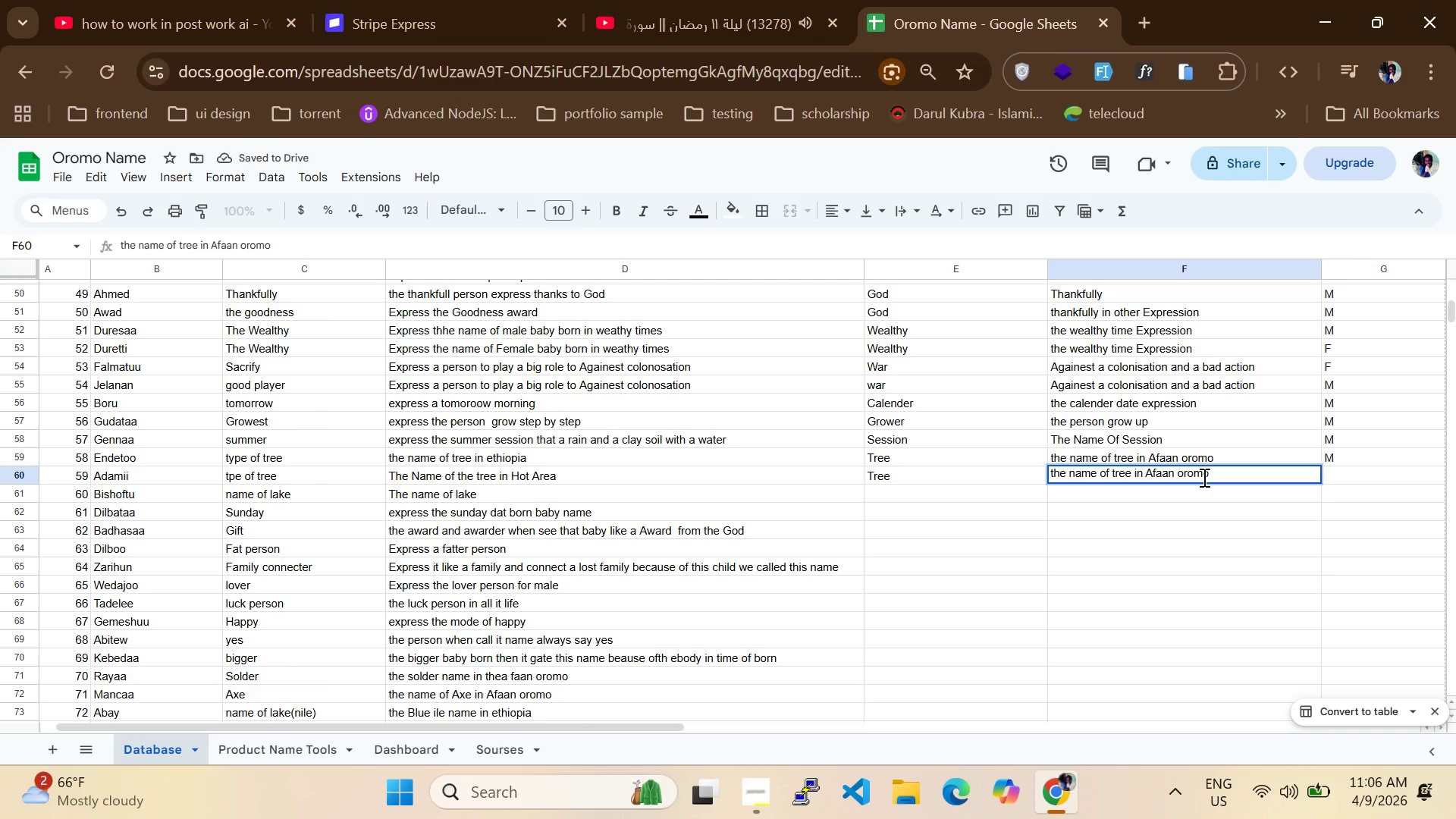 
type( grow in hot Area)
 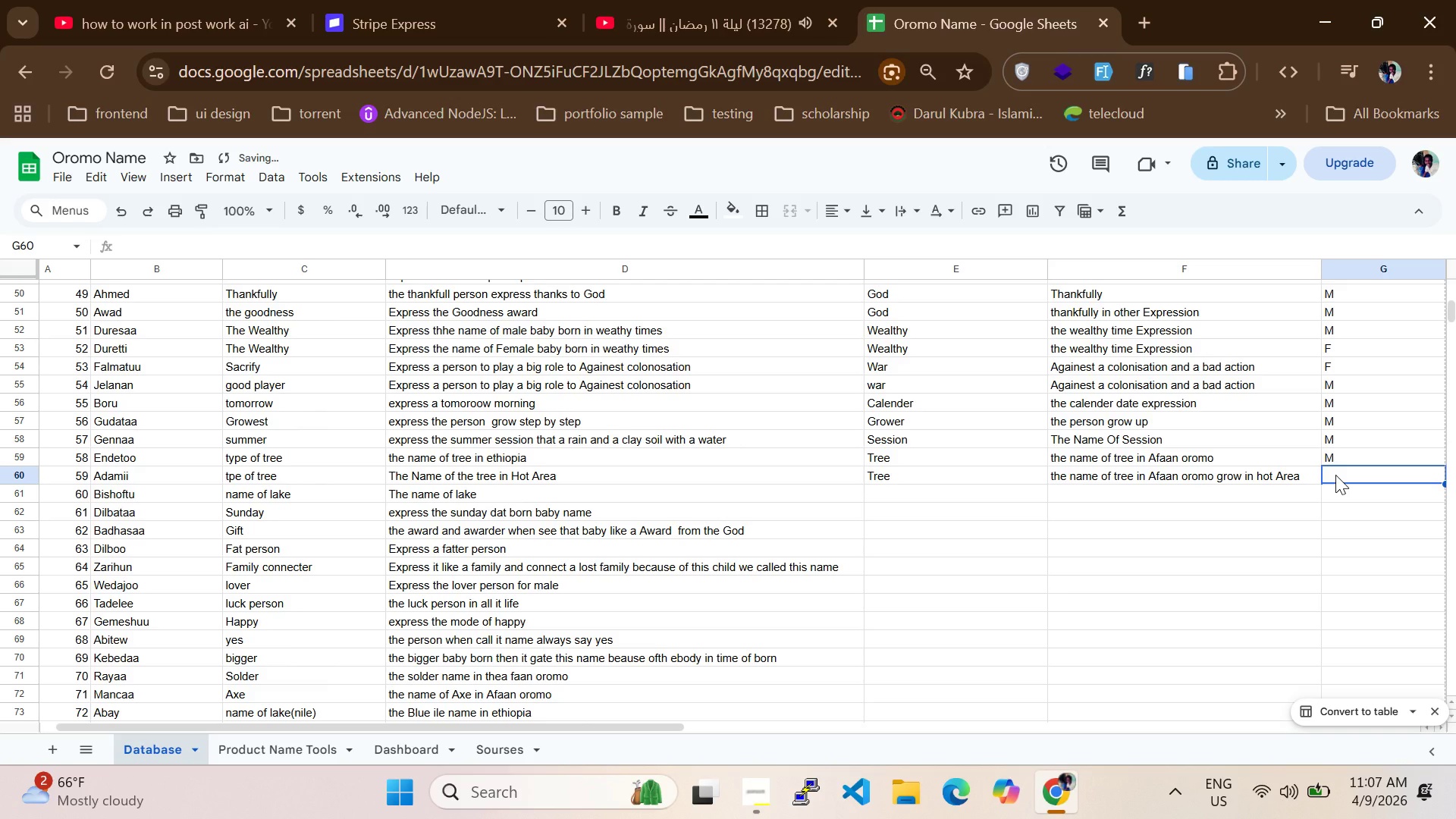 
key(CapsLock)
 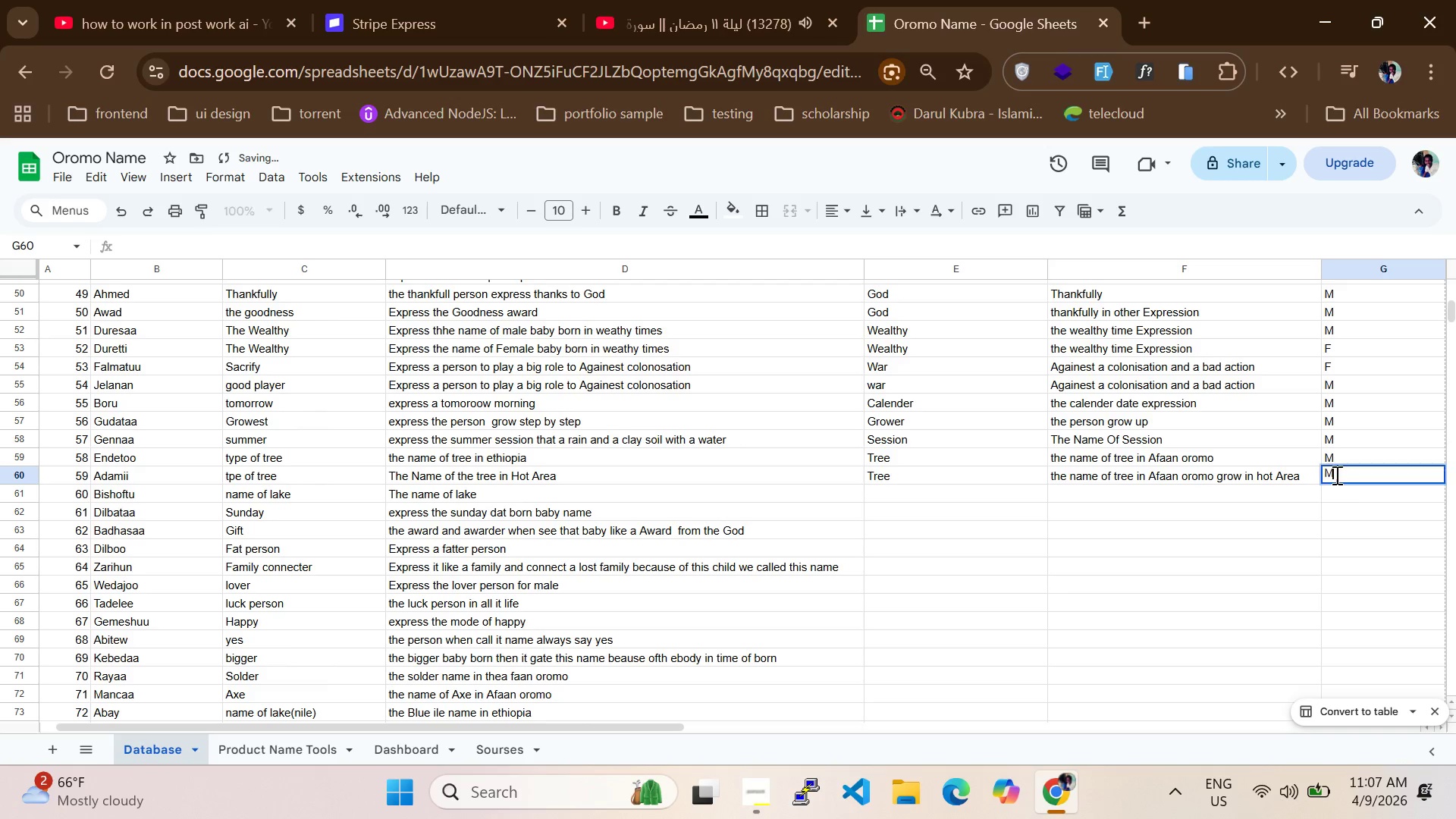 
key(M)
 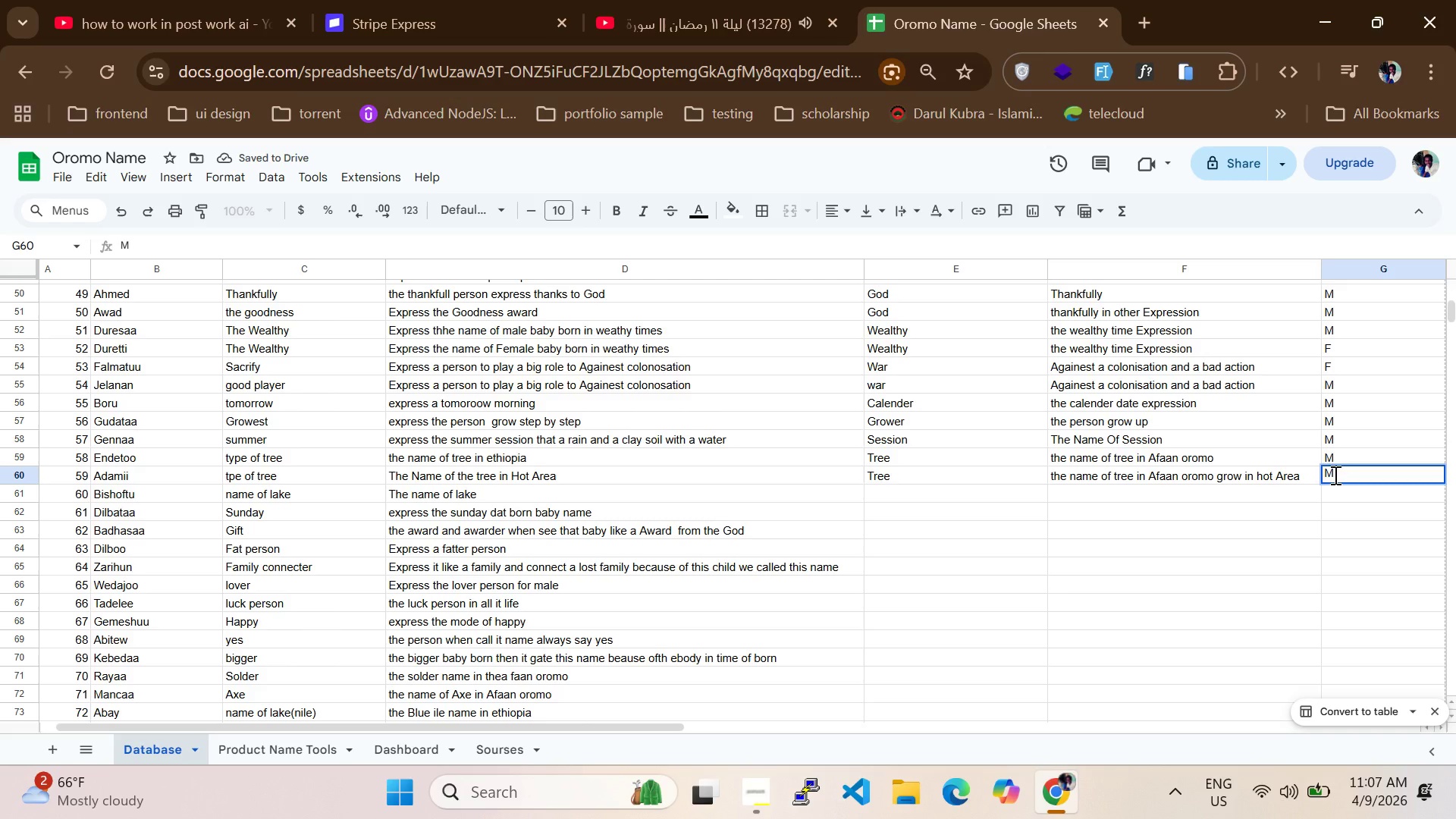 
key(CapsLock)
 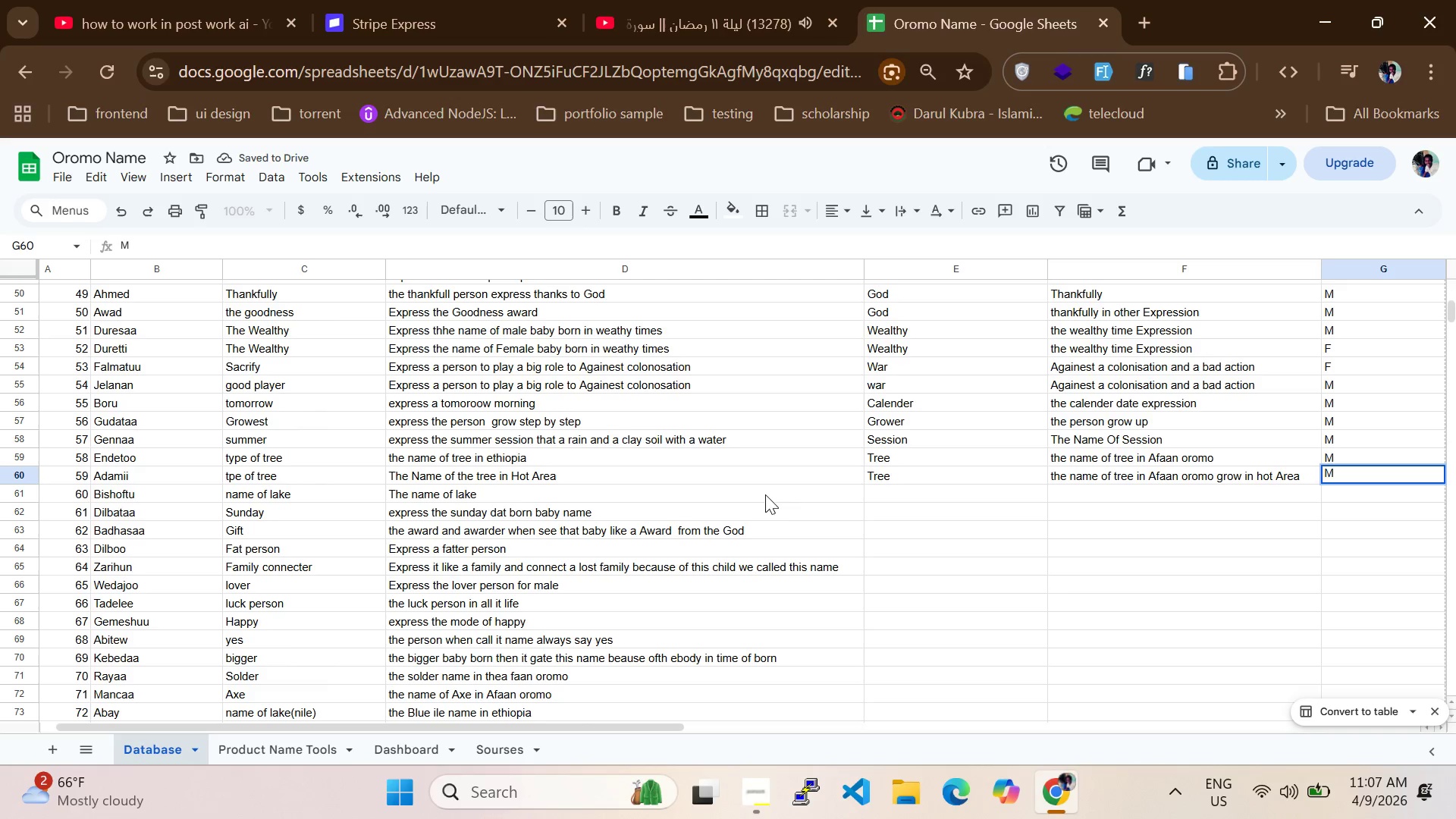 
double_click([897, 496])
 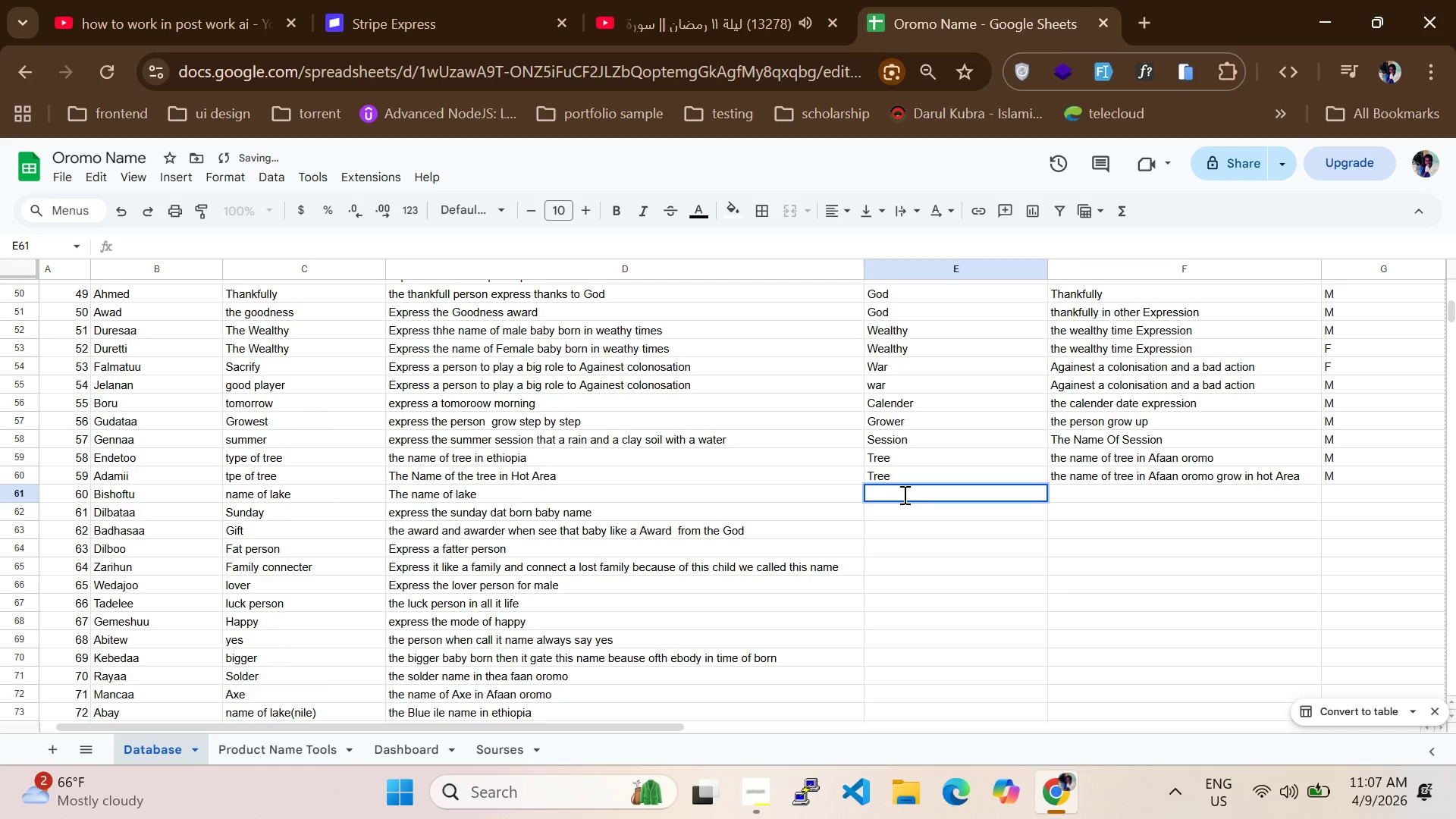 
type(Lake)
 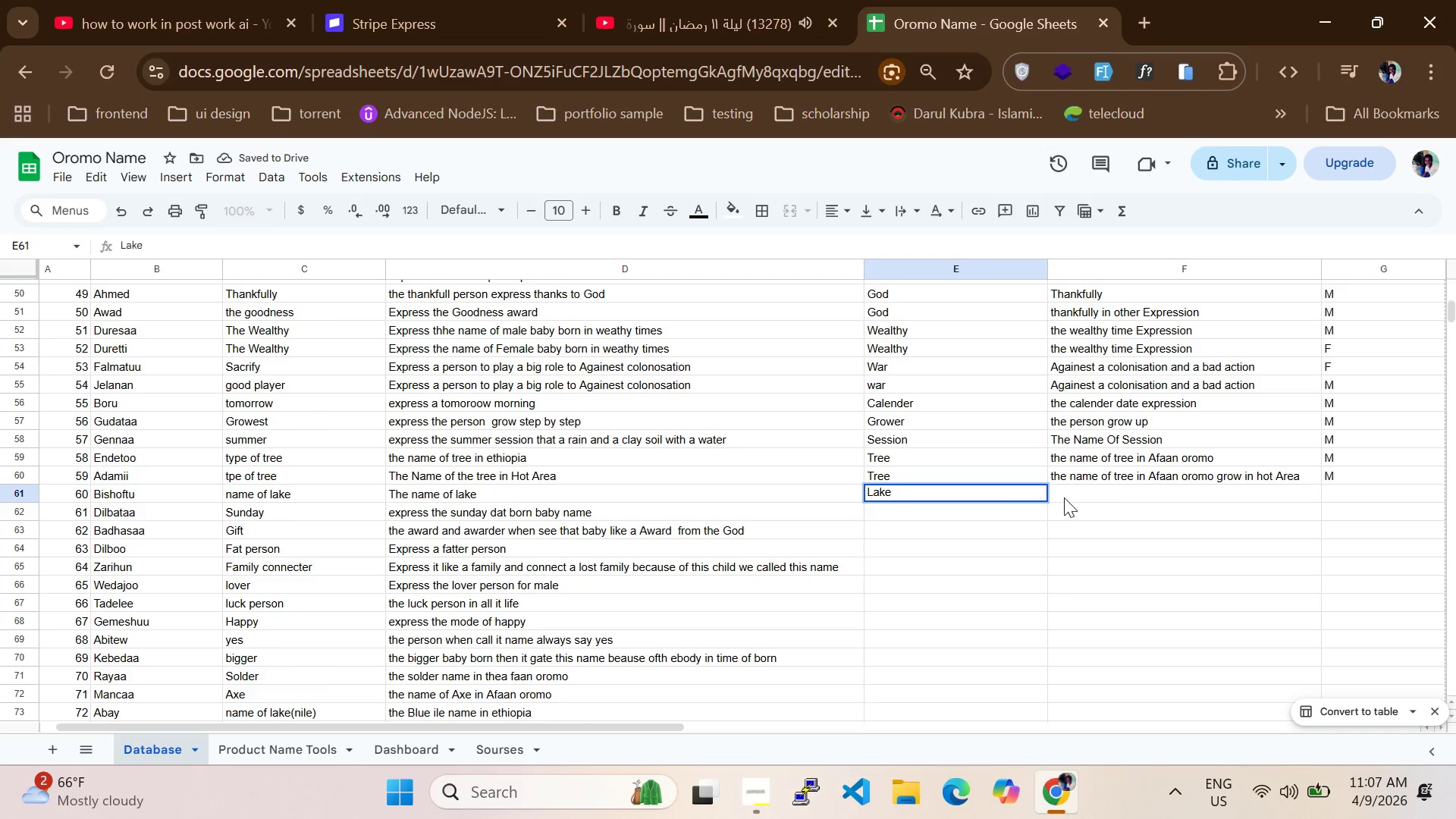 
double_click([1106, 497])
 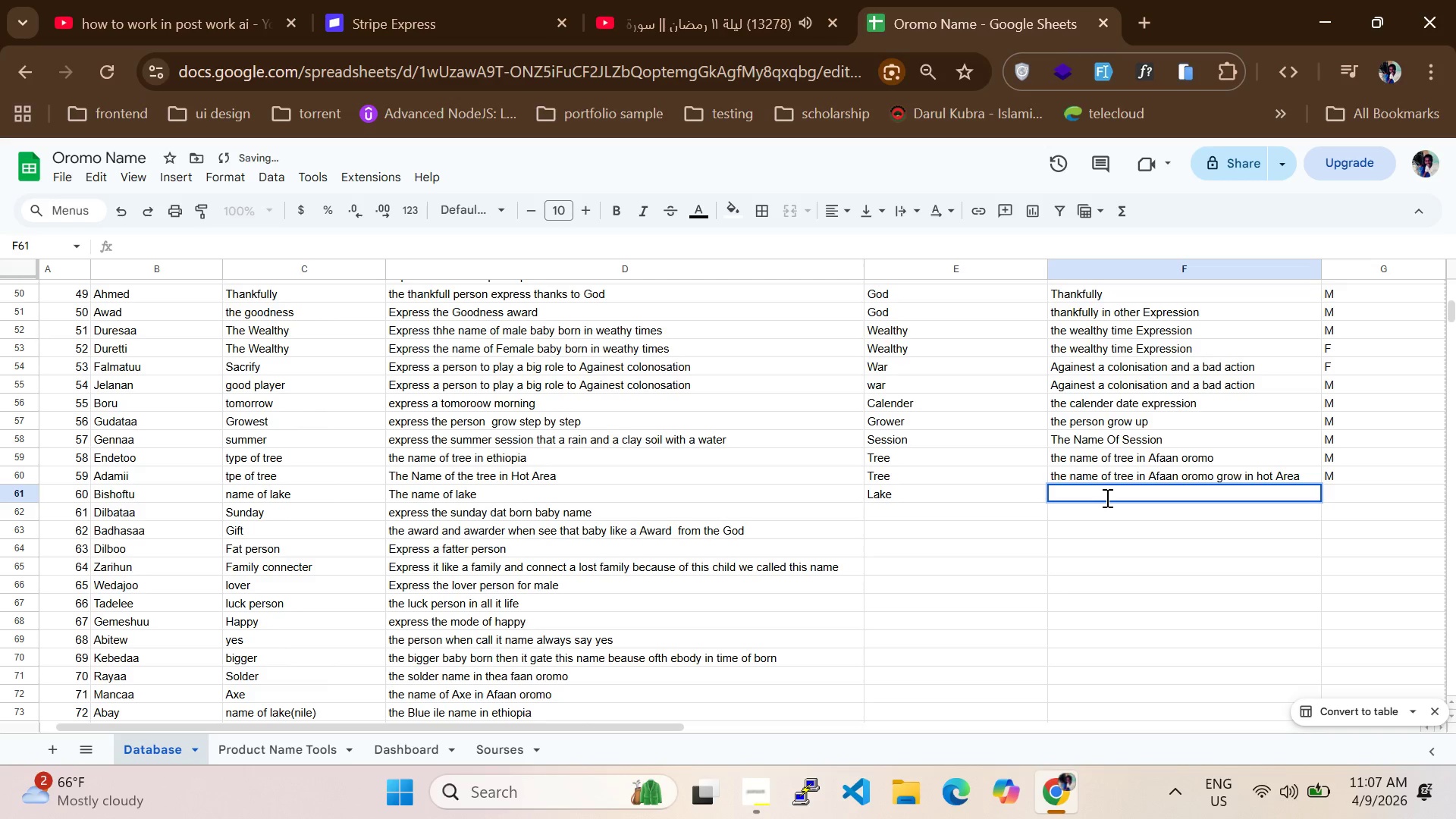 
type(the name of lake )
 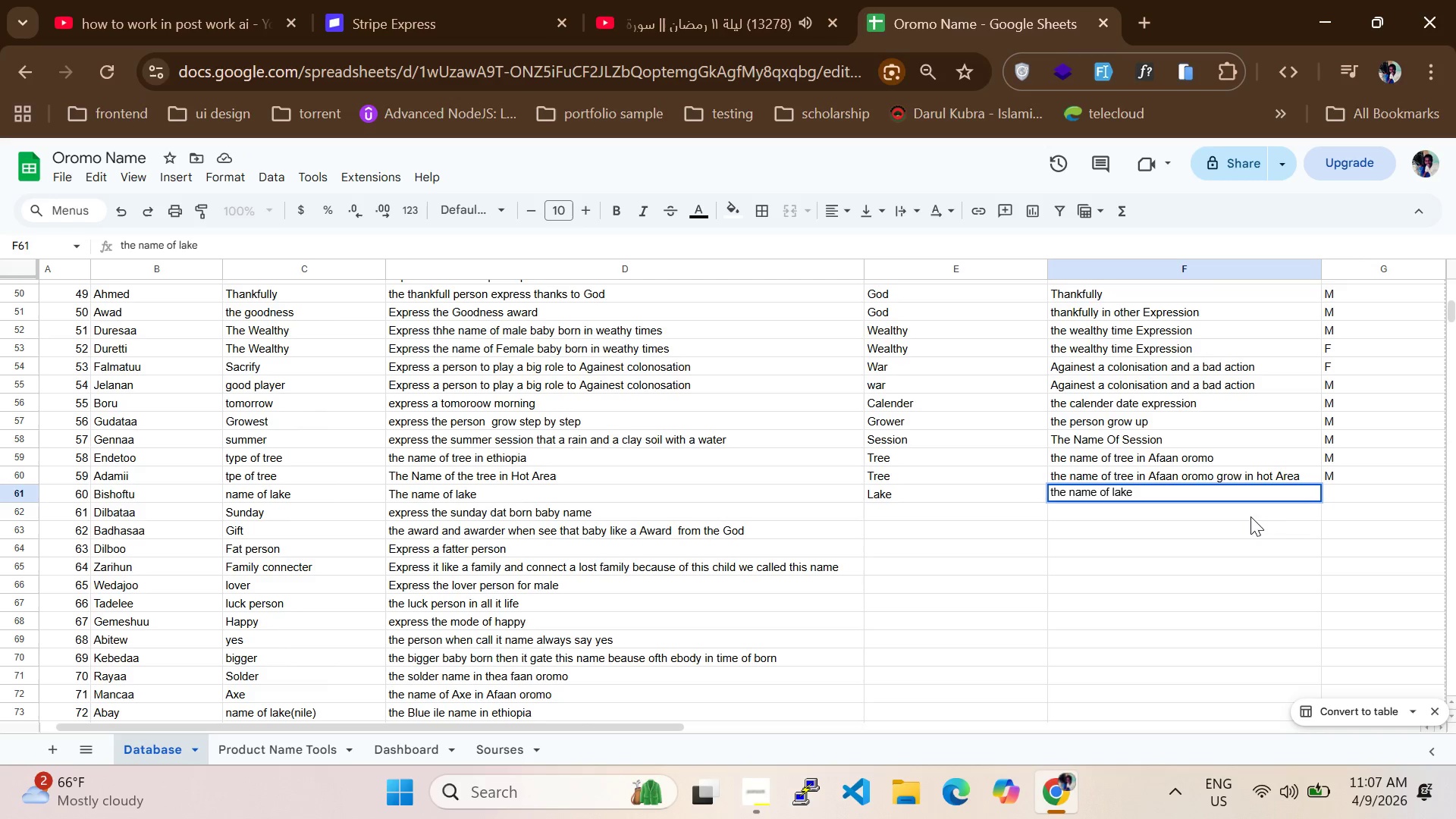 
left_click([1350, 497])
 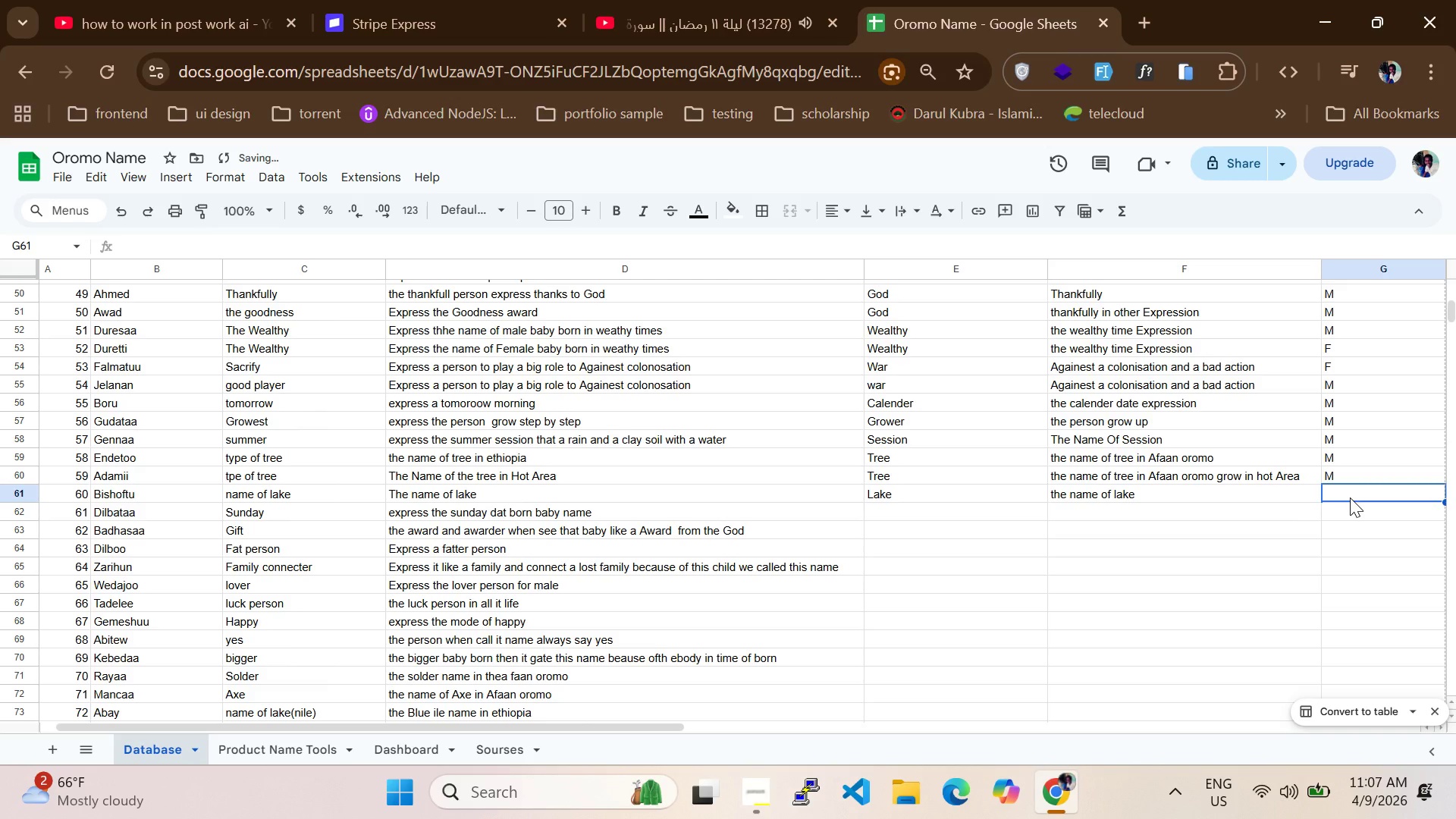 
key(CapsLock)
 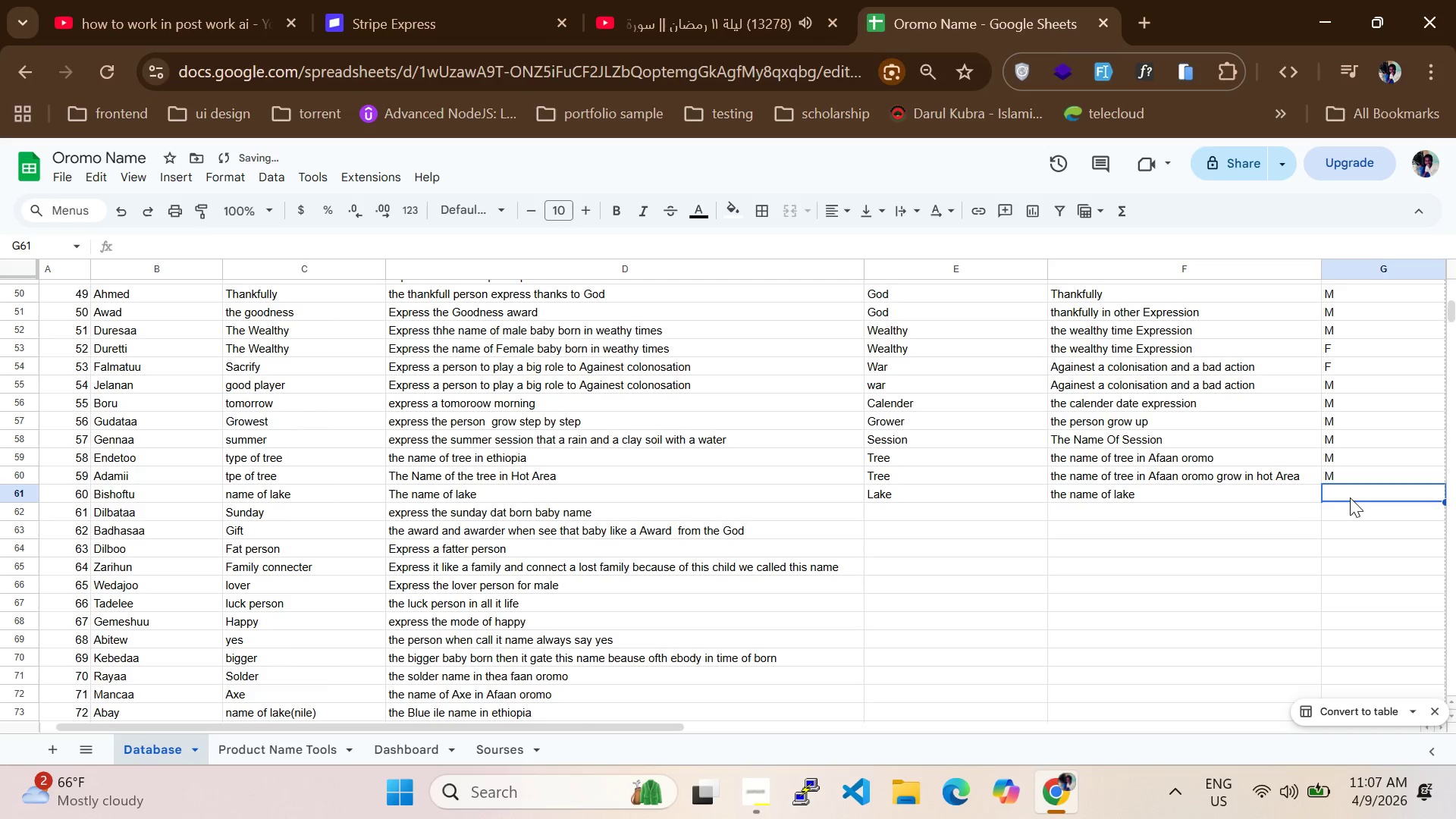 
key(F)
 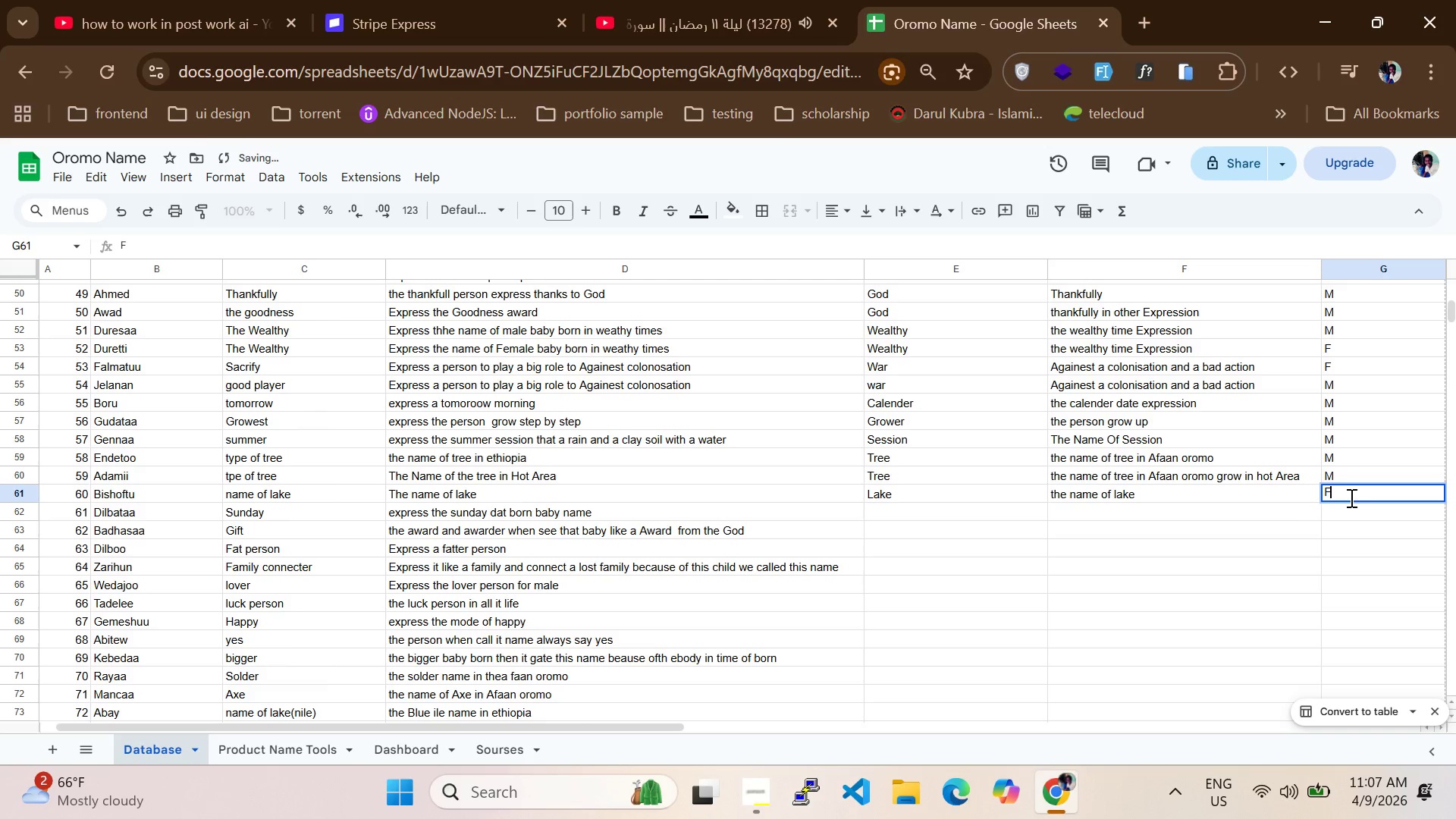 
key(CapsLock)
 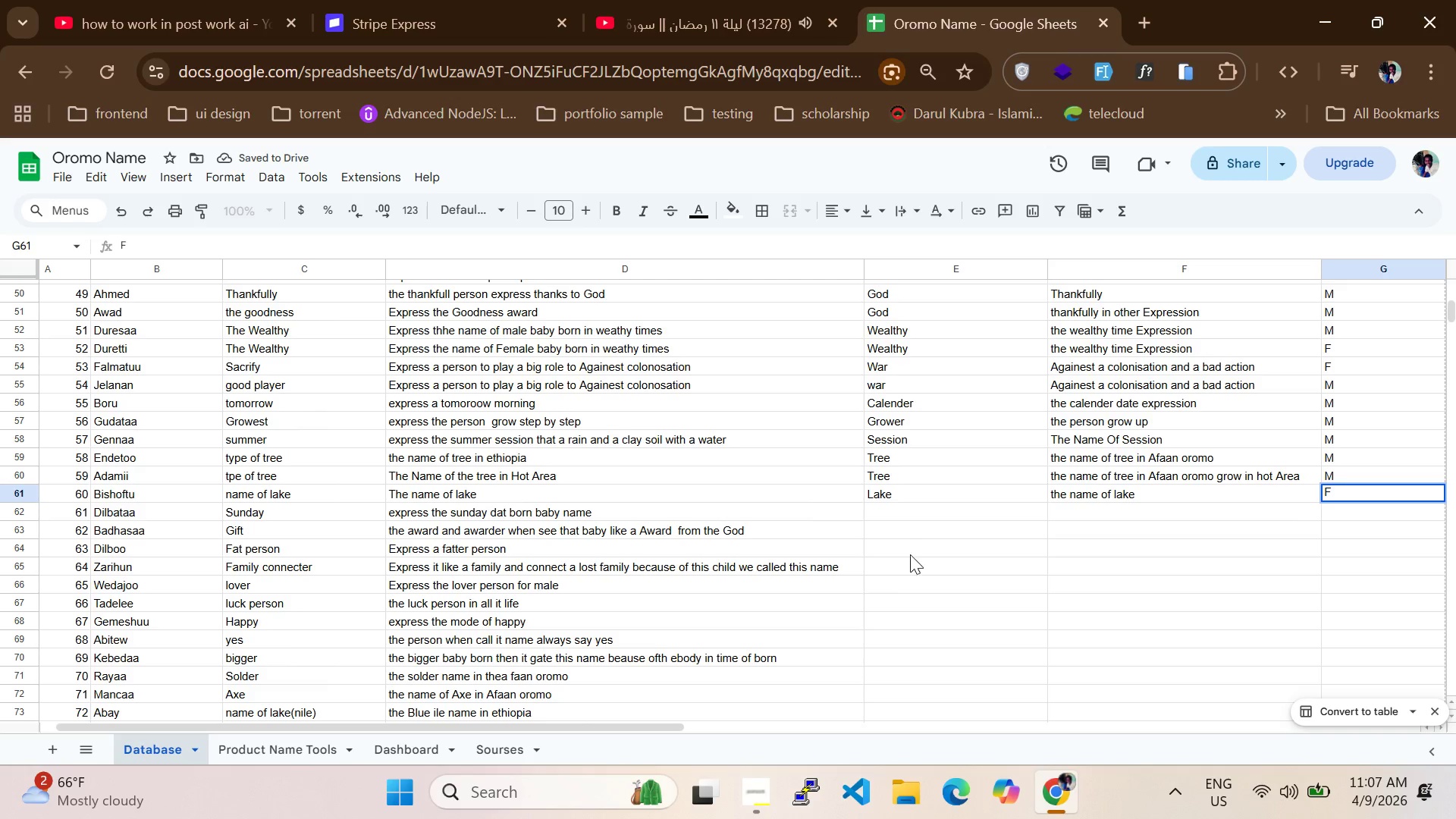 
double_click([903, 513])
 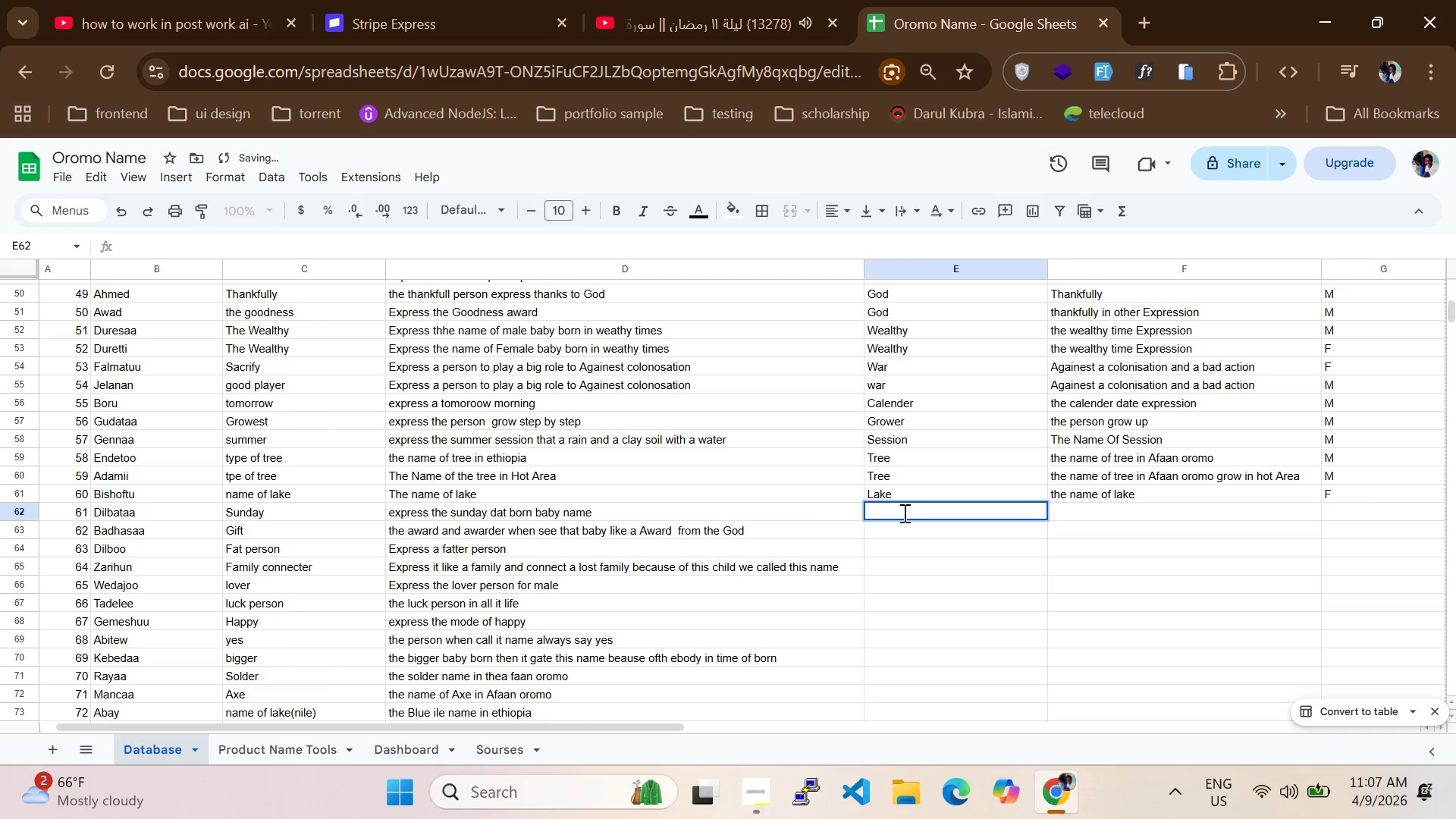 
type(wekende)
key(Backspace)
key(Backspace)
type(d)
 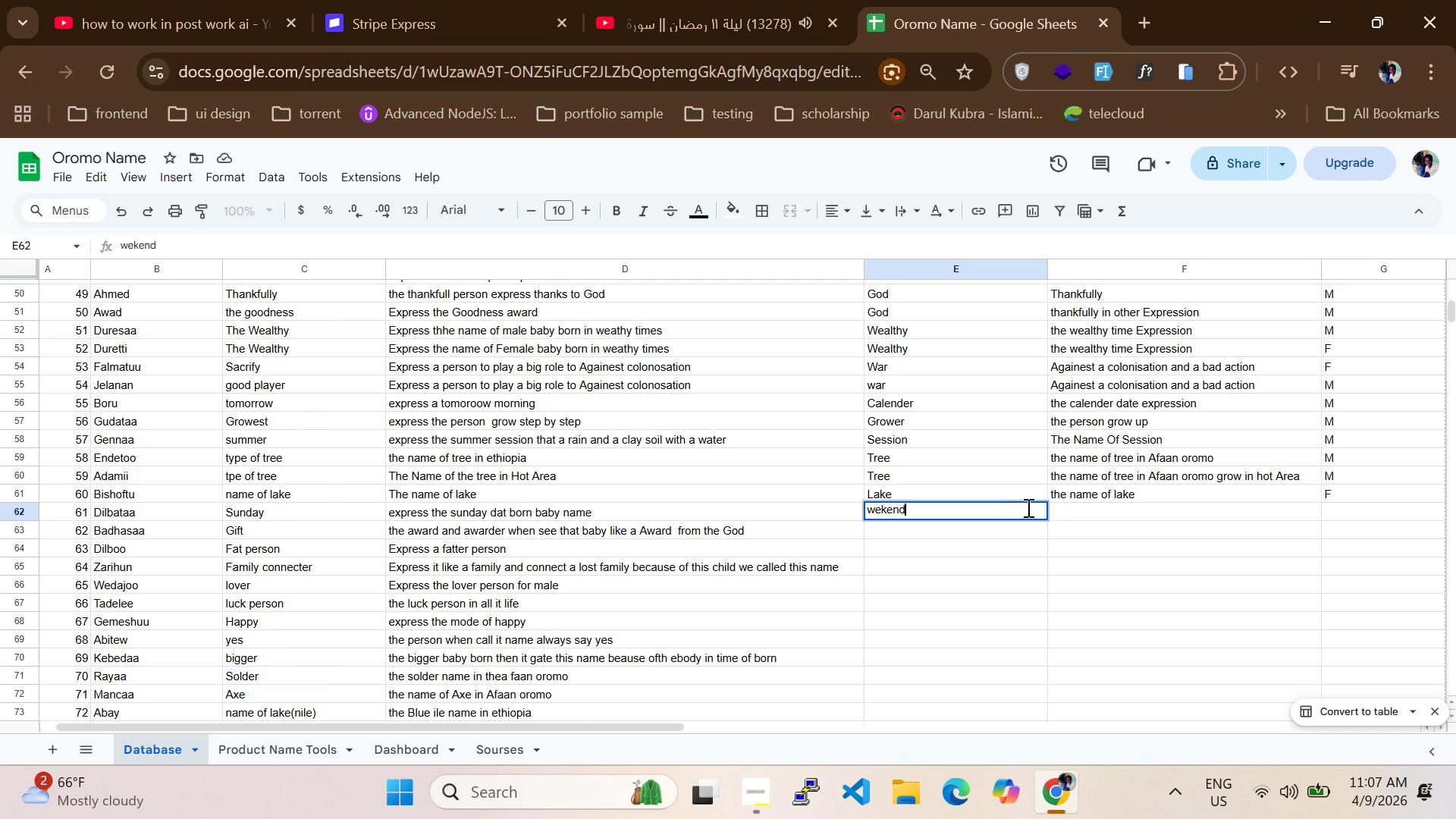 
left_click([1056, 510])
 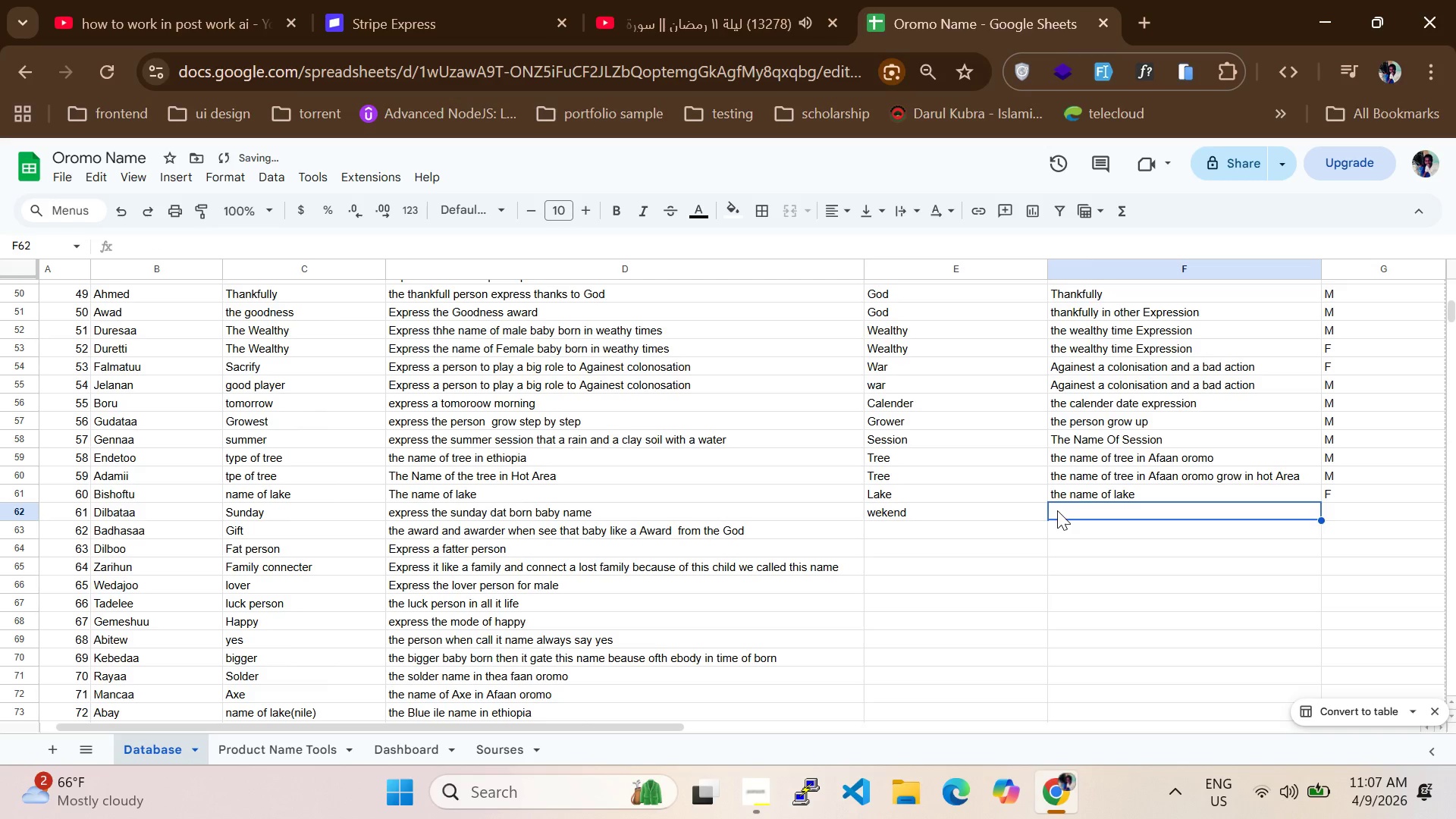 
type(the name of wekend in the afaan oromo)
 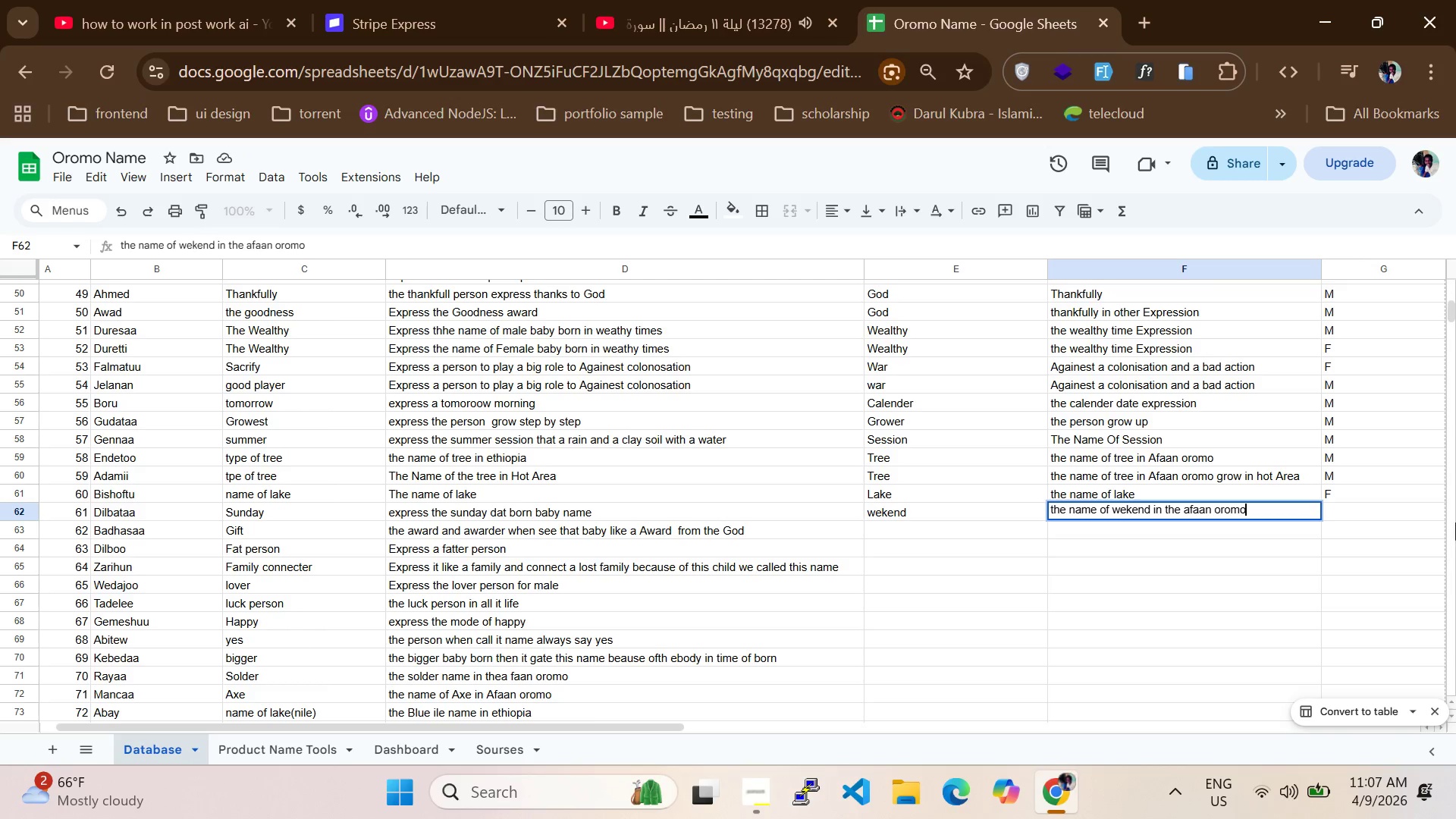 
left_click([1389, 514])
 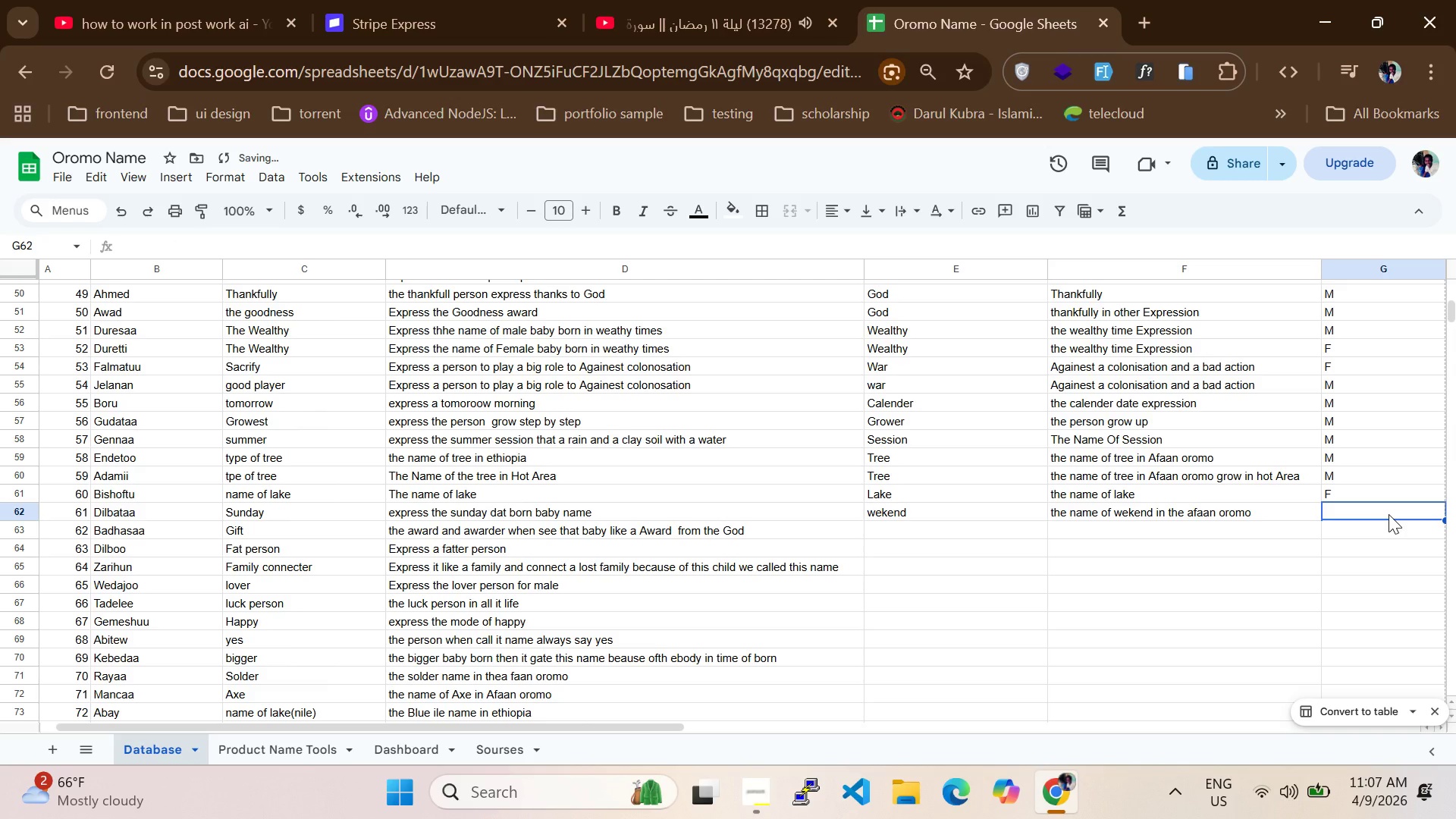 
key(CapsLock)
 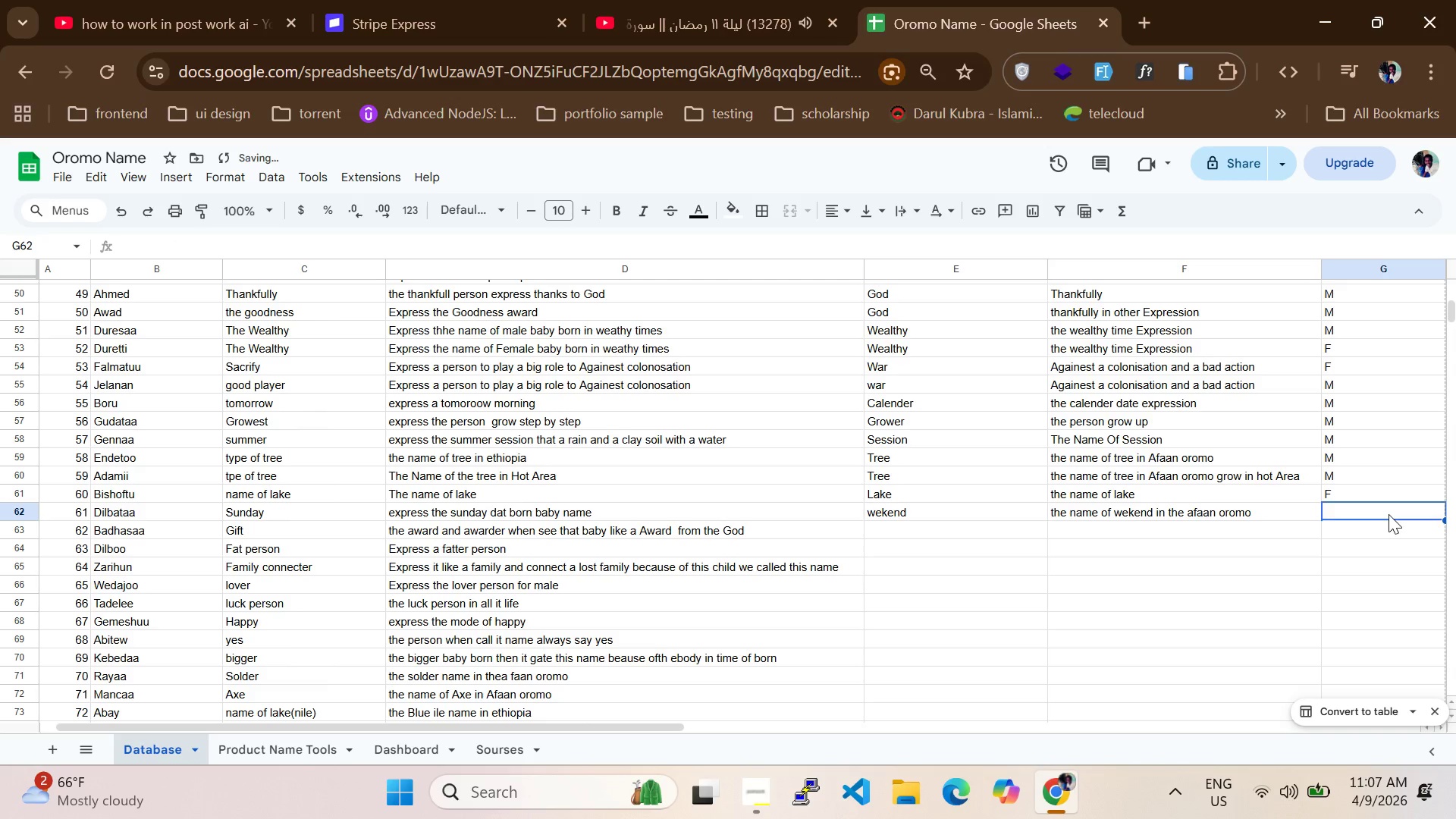 
key(M)
 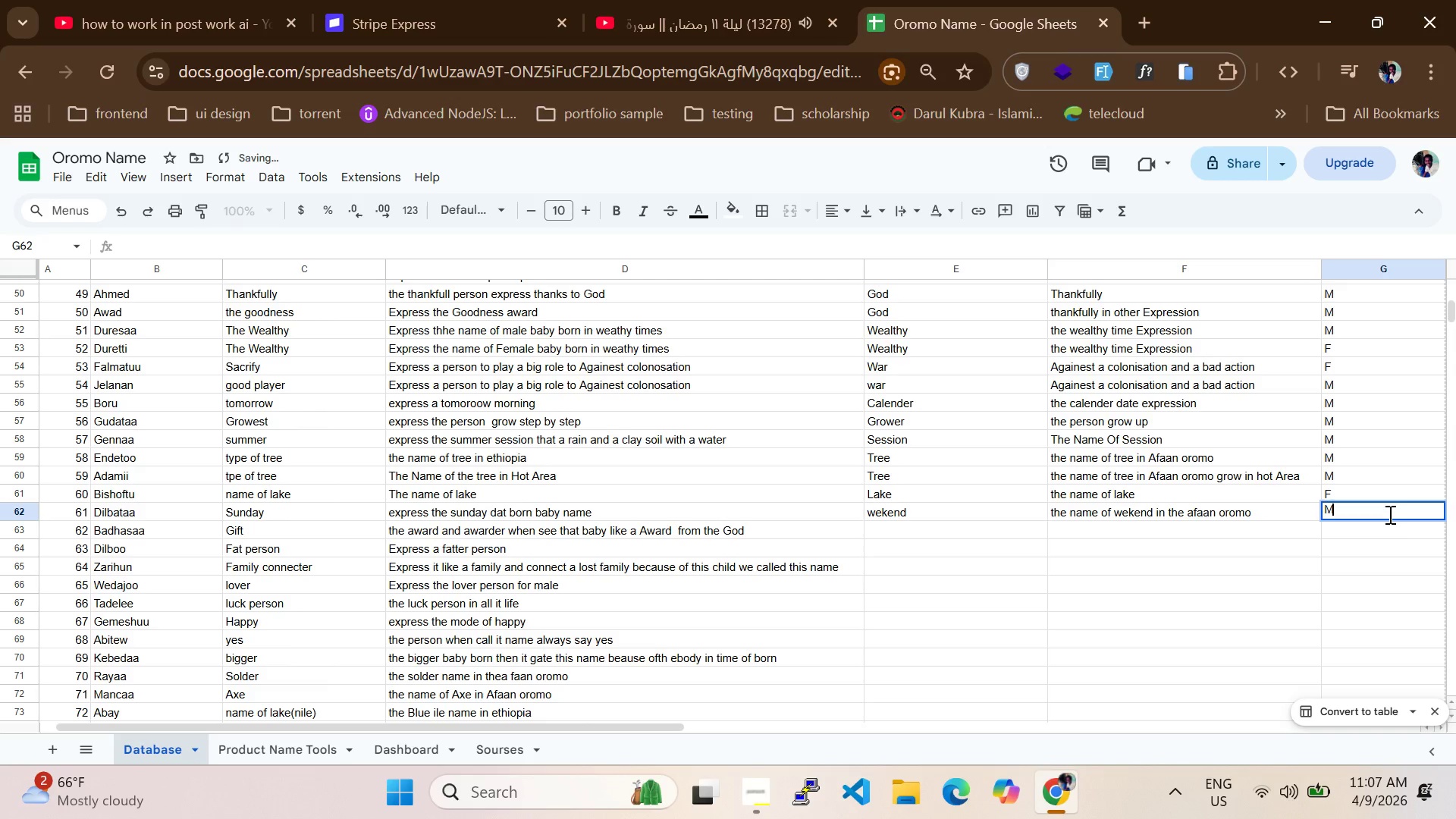 
key(CapsLock)
 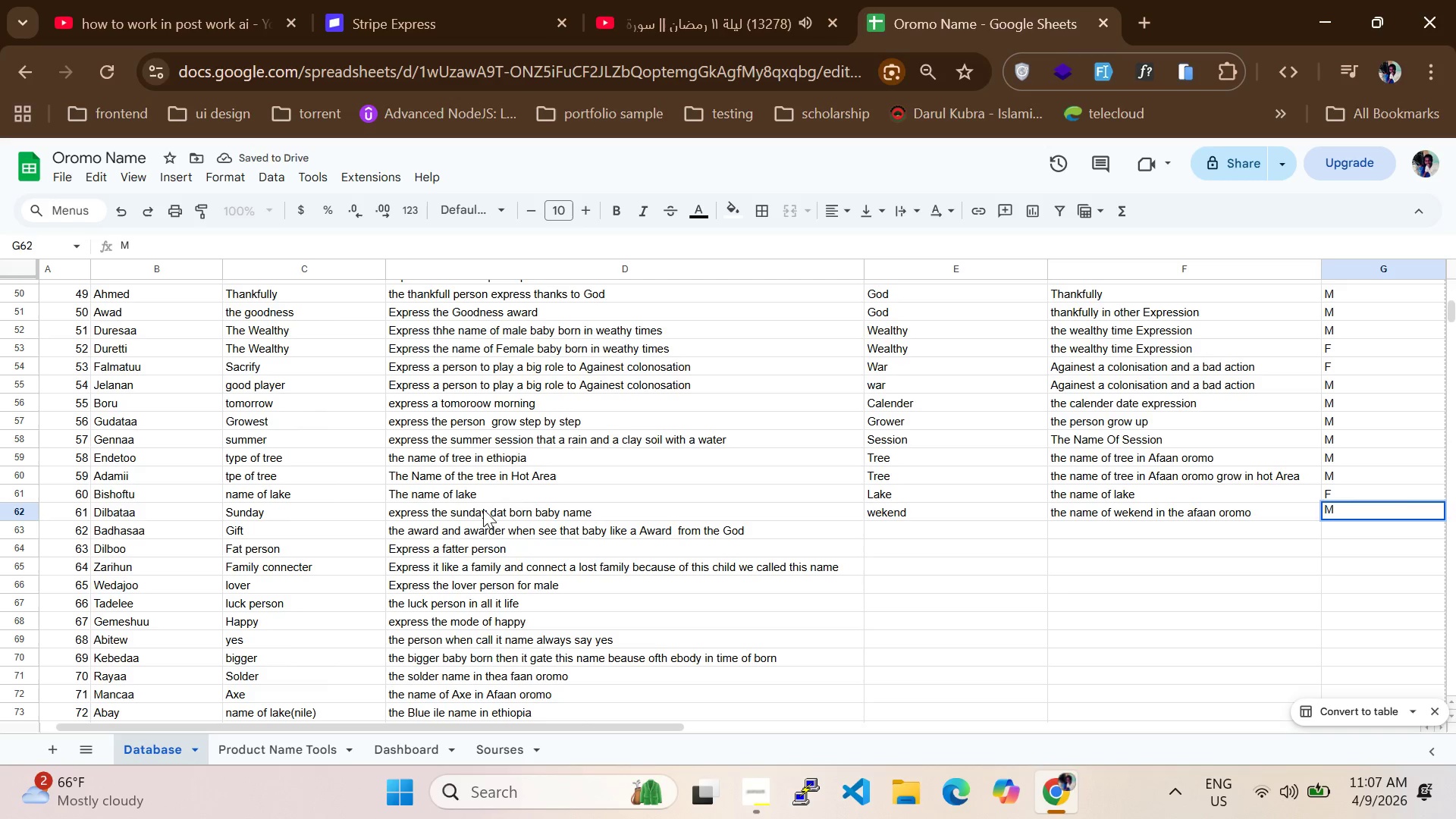 
wait(5.19)
 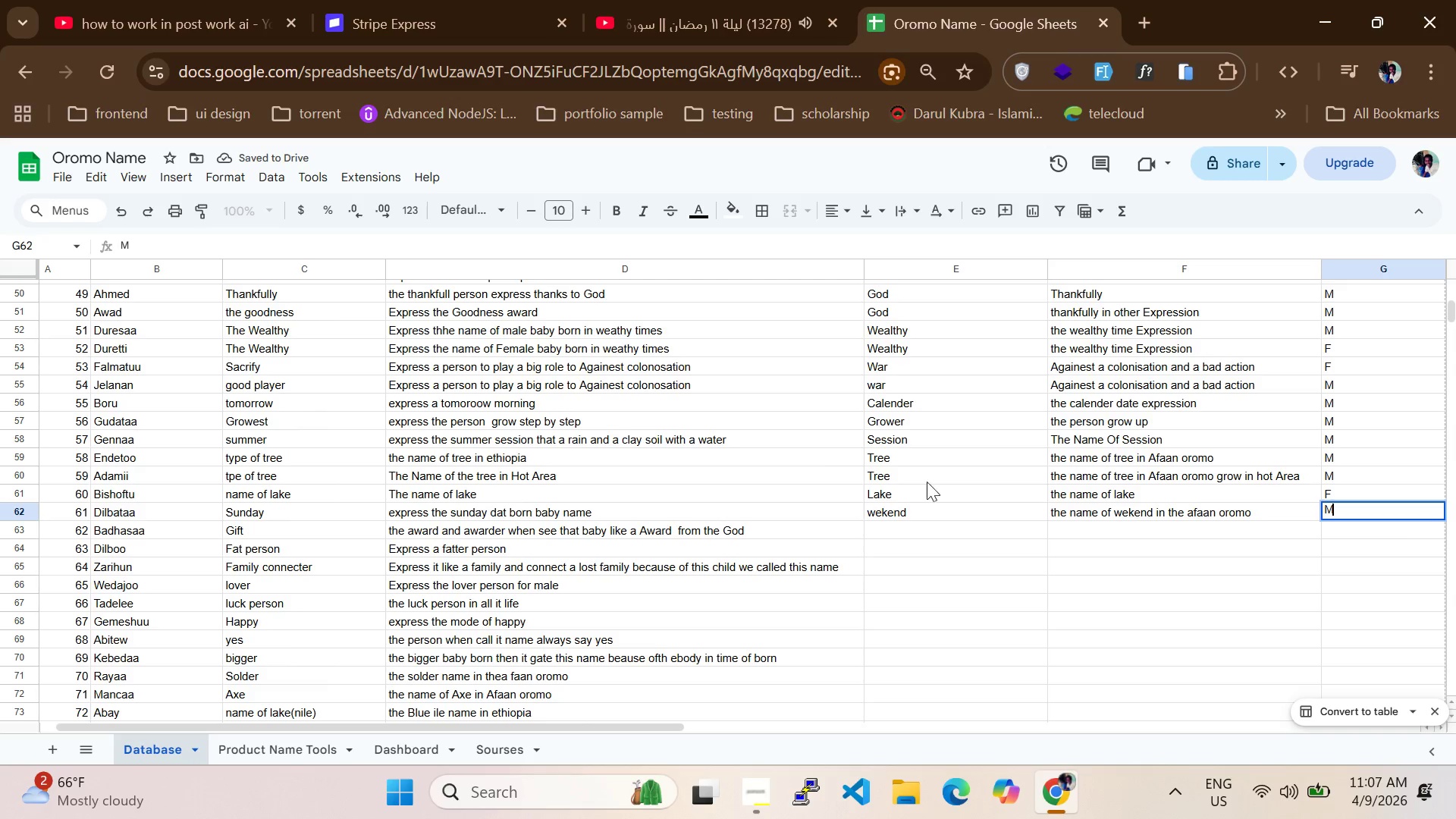 
double_click([501, 516])
 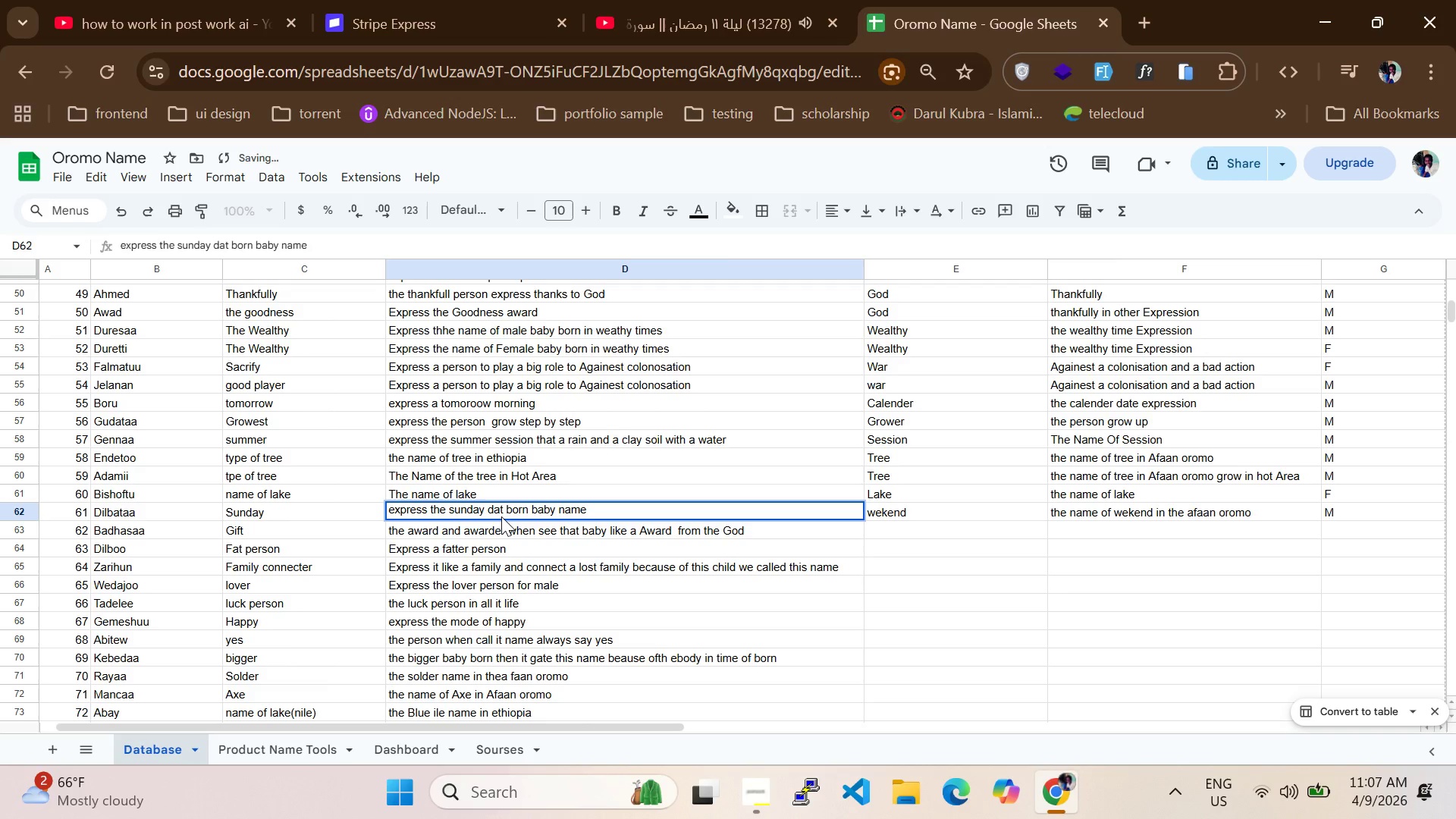 
hold_key(key=ArrowLeft, duration=1.12)
 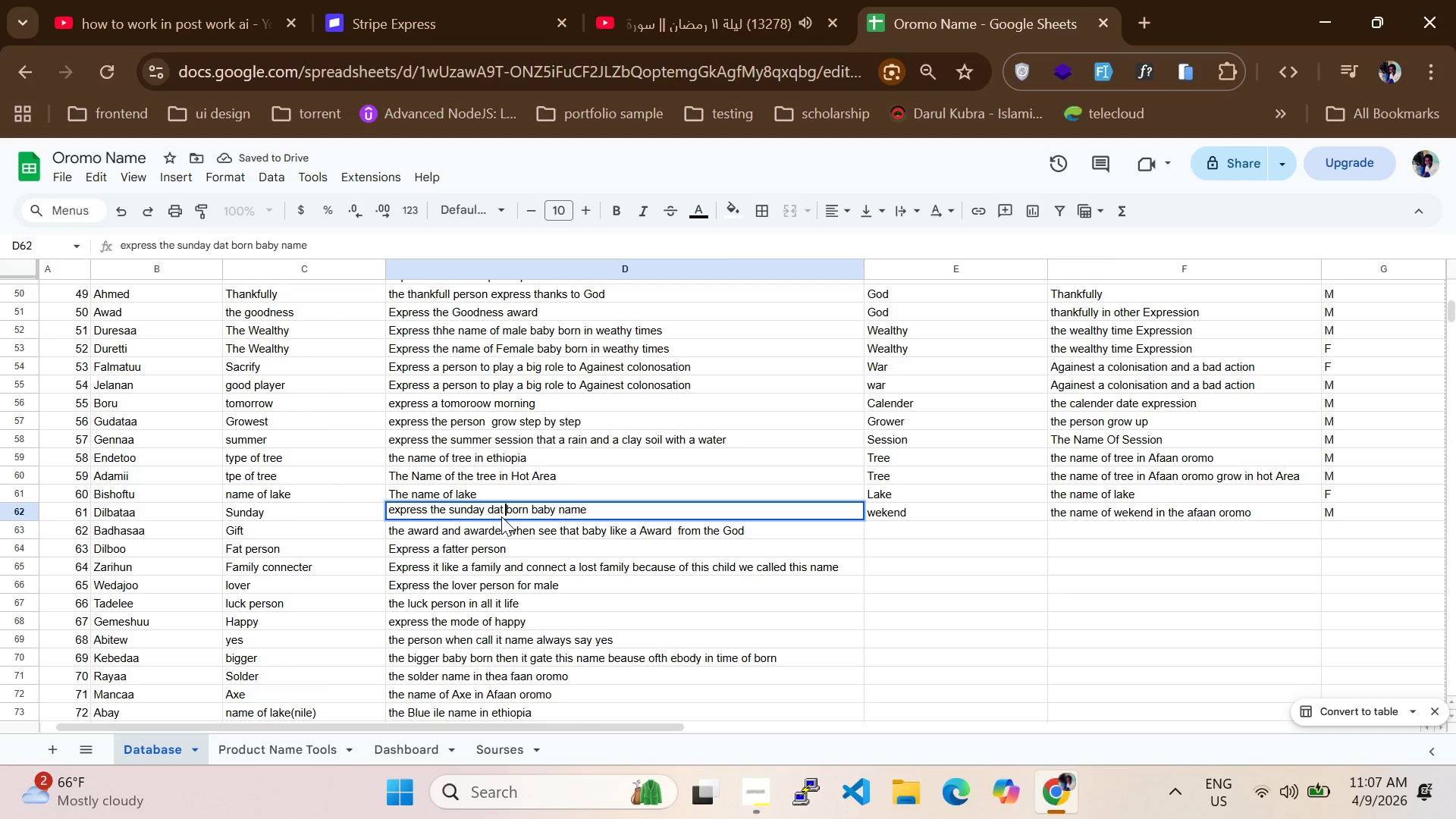 
key(ArrowLeft)
 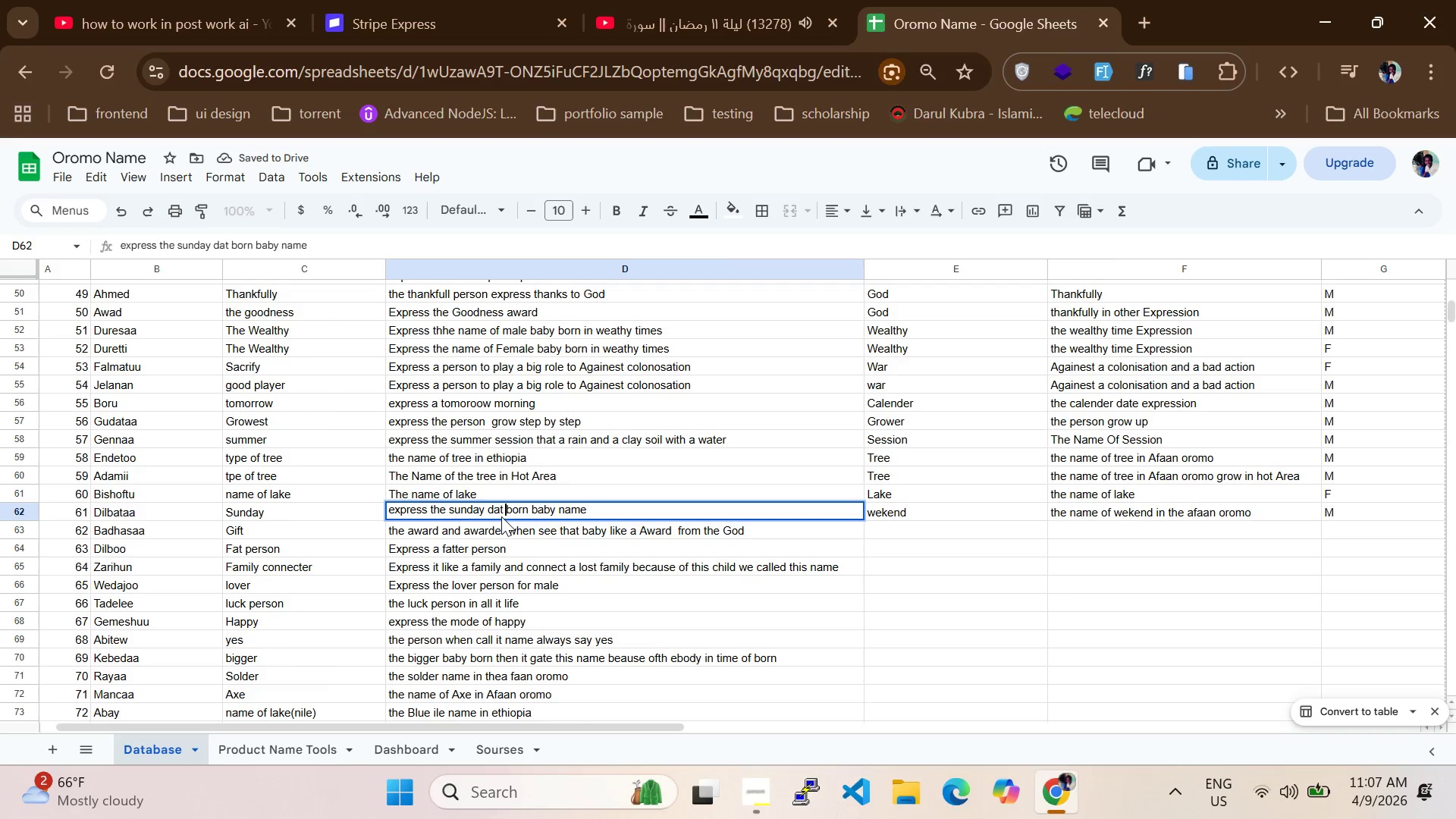 
key(ArrowLeft)
 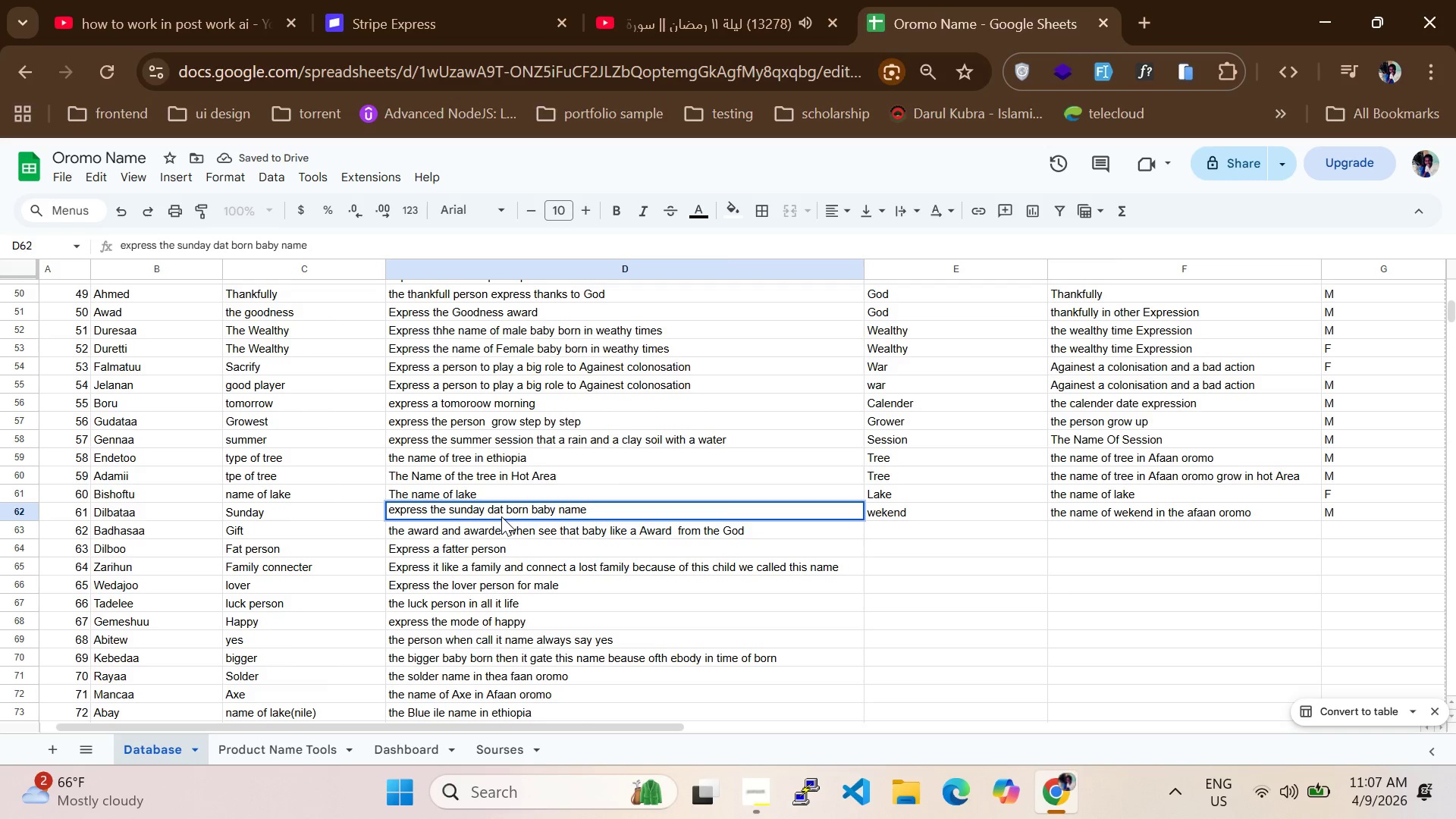 
key(E)
 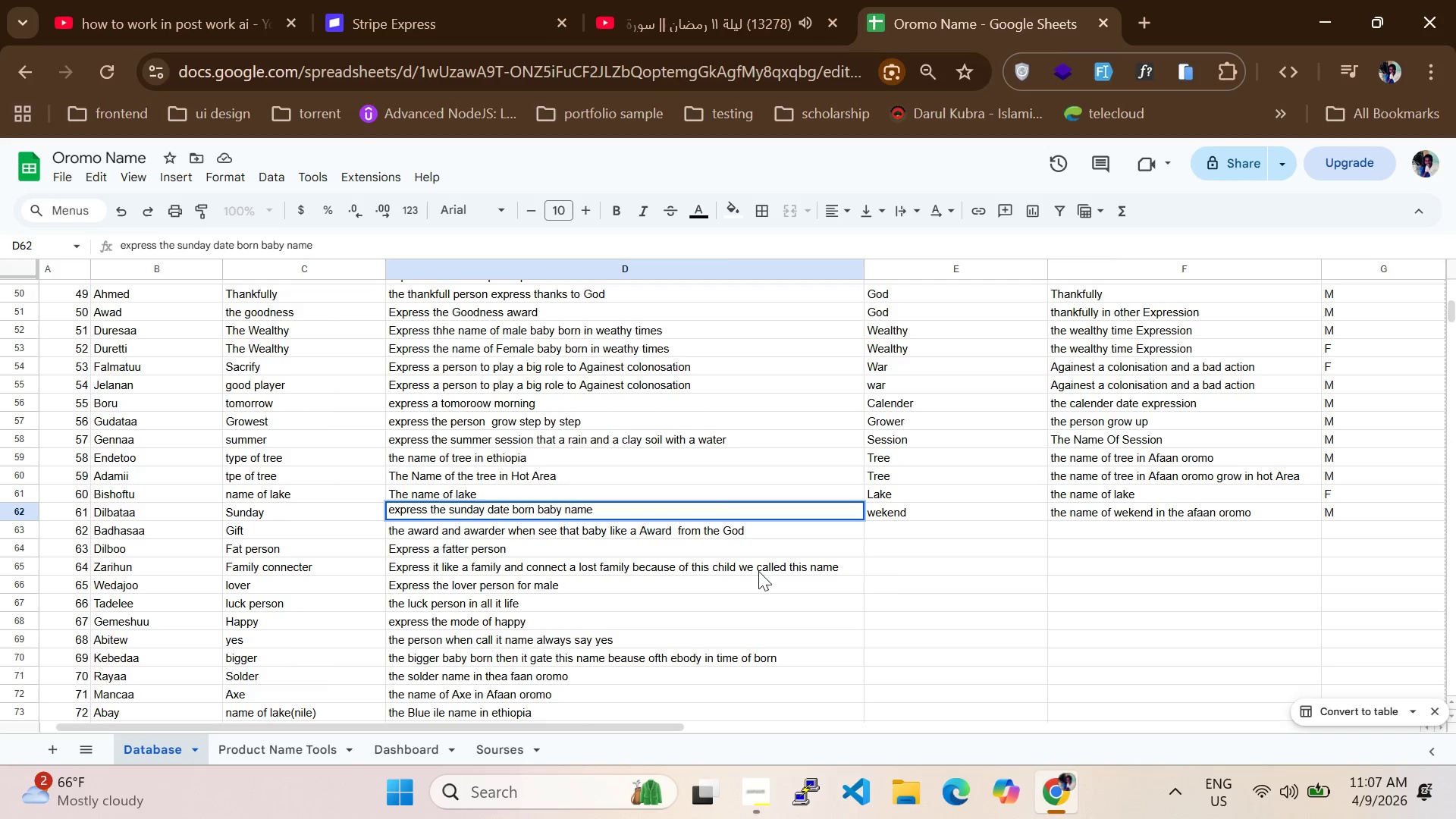 
double_click([889, 532])
 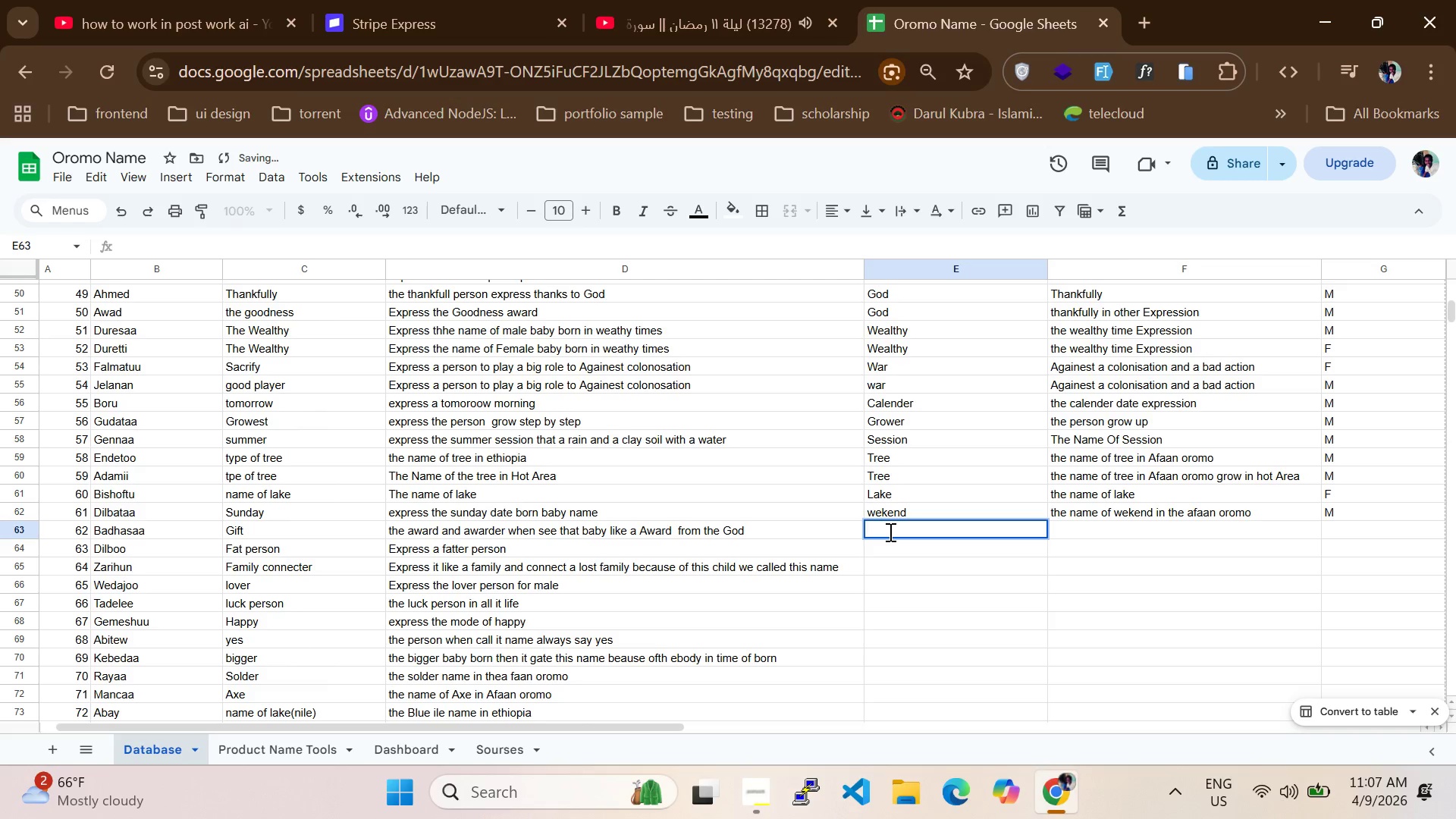 
type(Gift)
 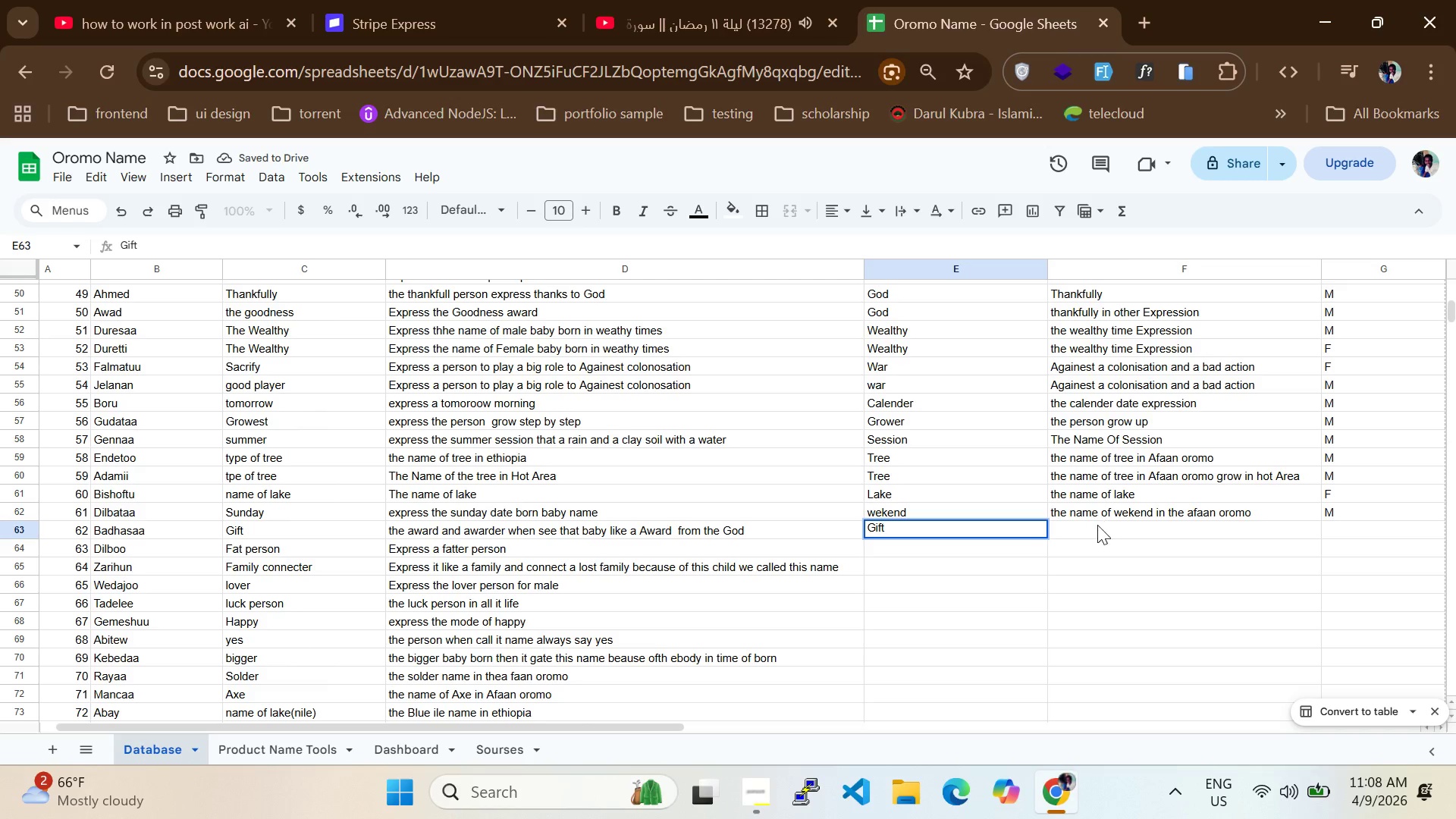 
double_click([1093, 533])
 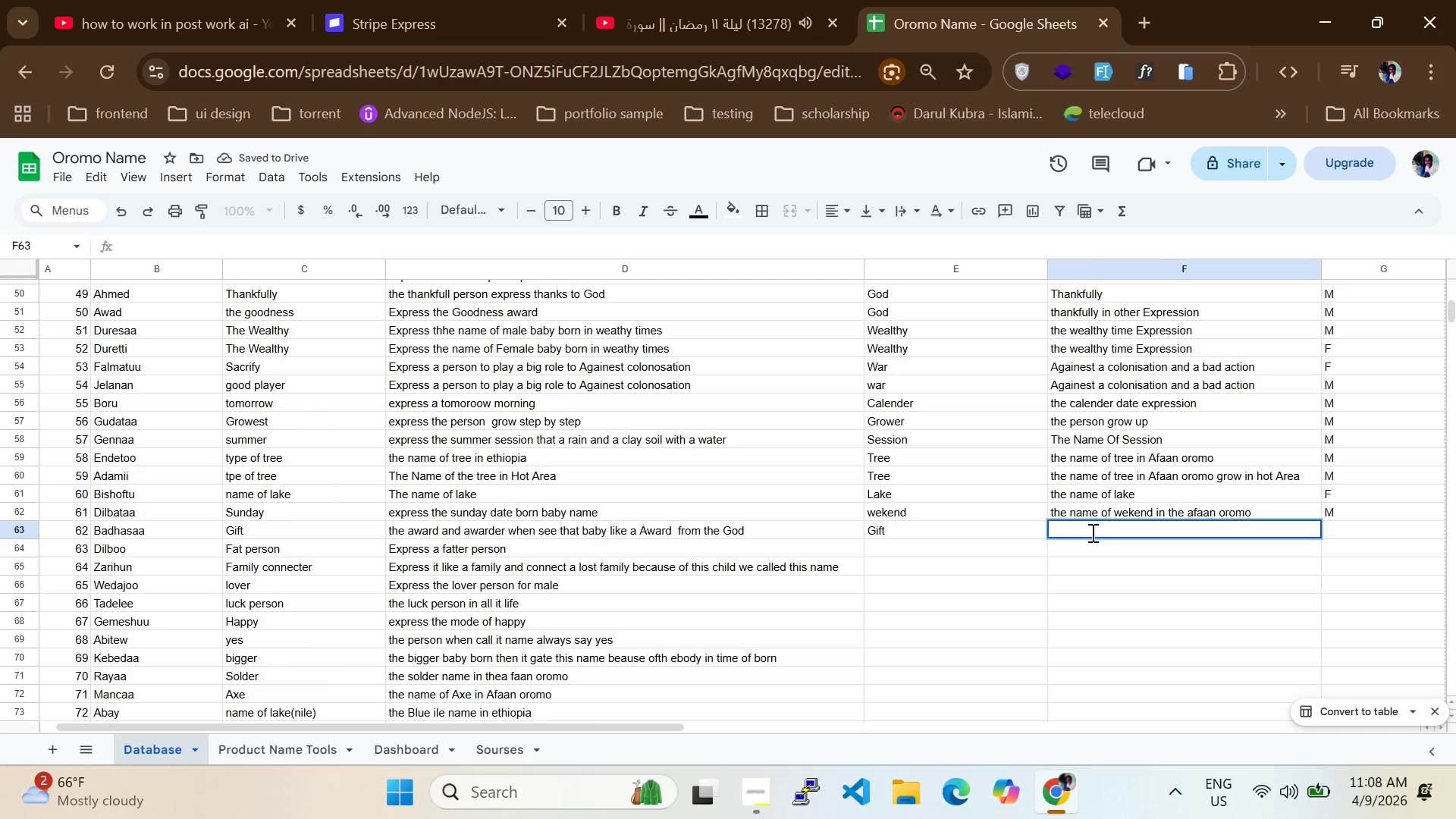 
scroll: coordinate [1145, 444], scroll_direction: up, amount: 11.0
 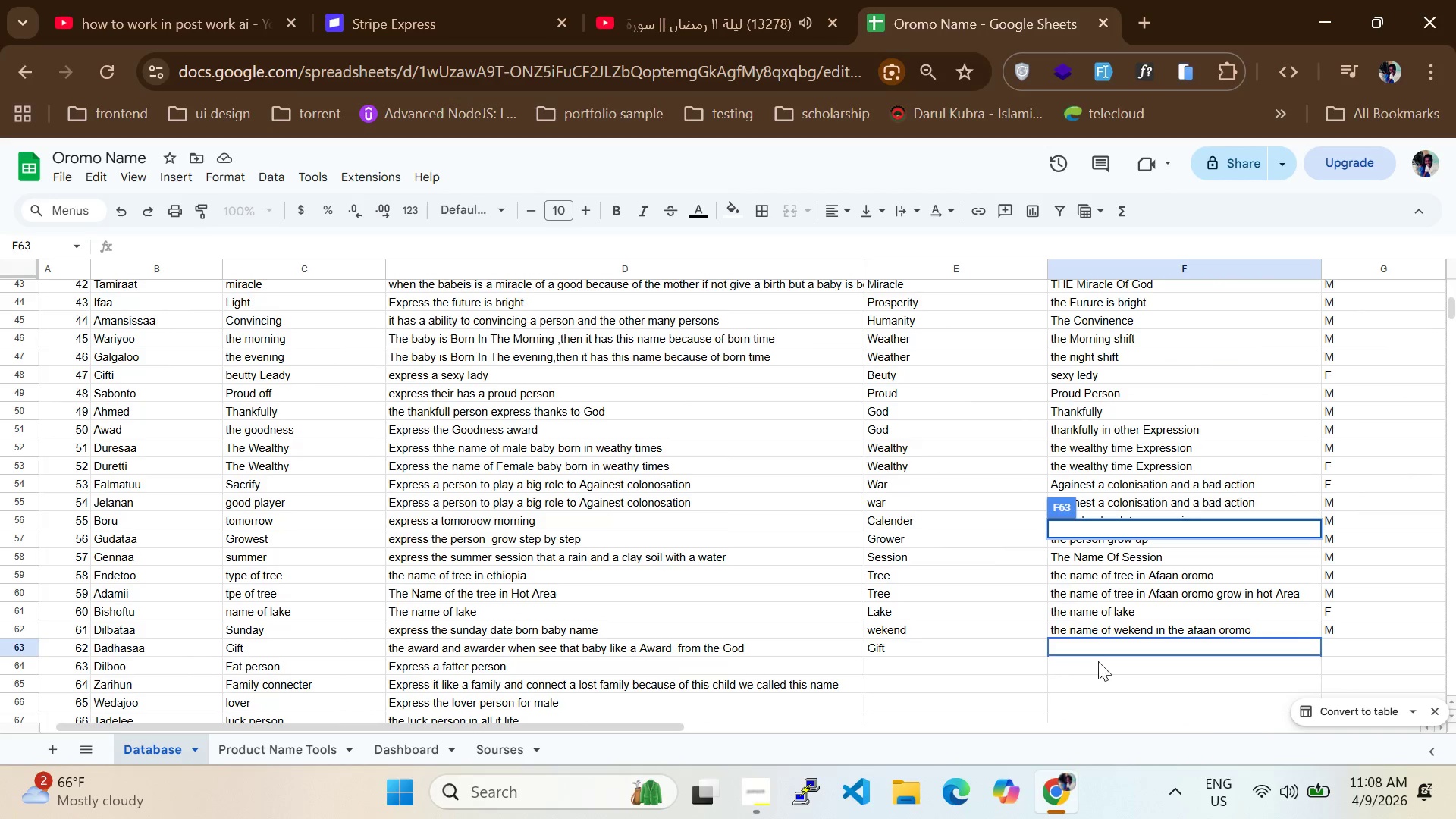 
left_click([1098, 651])
 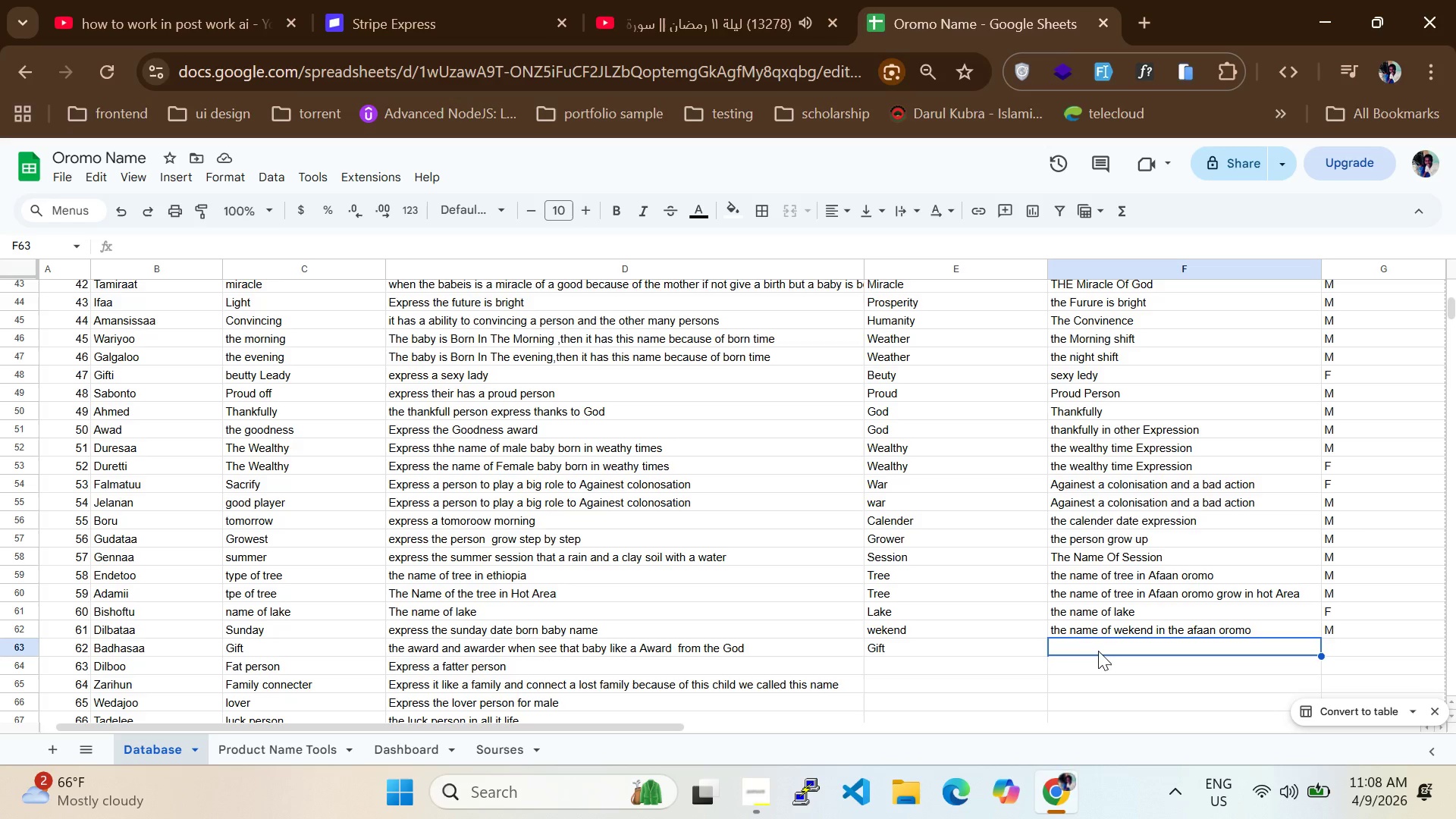 
type(the Gift Of God)
 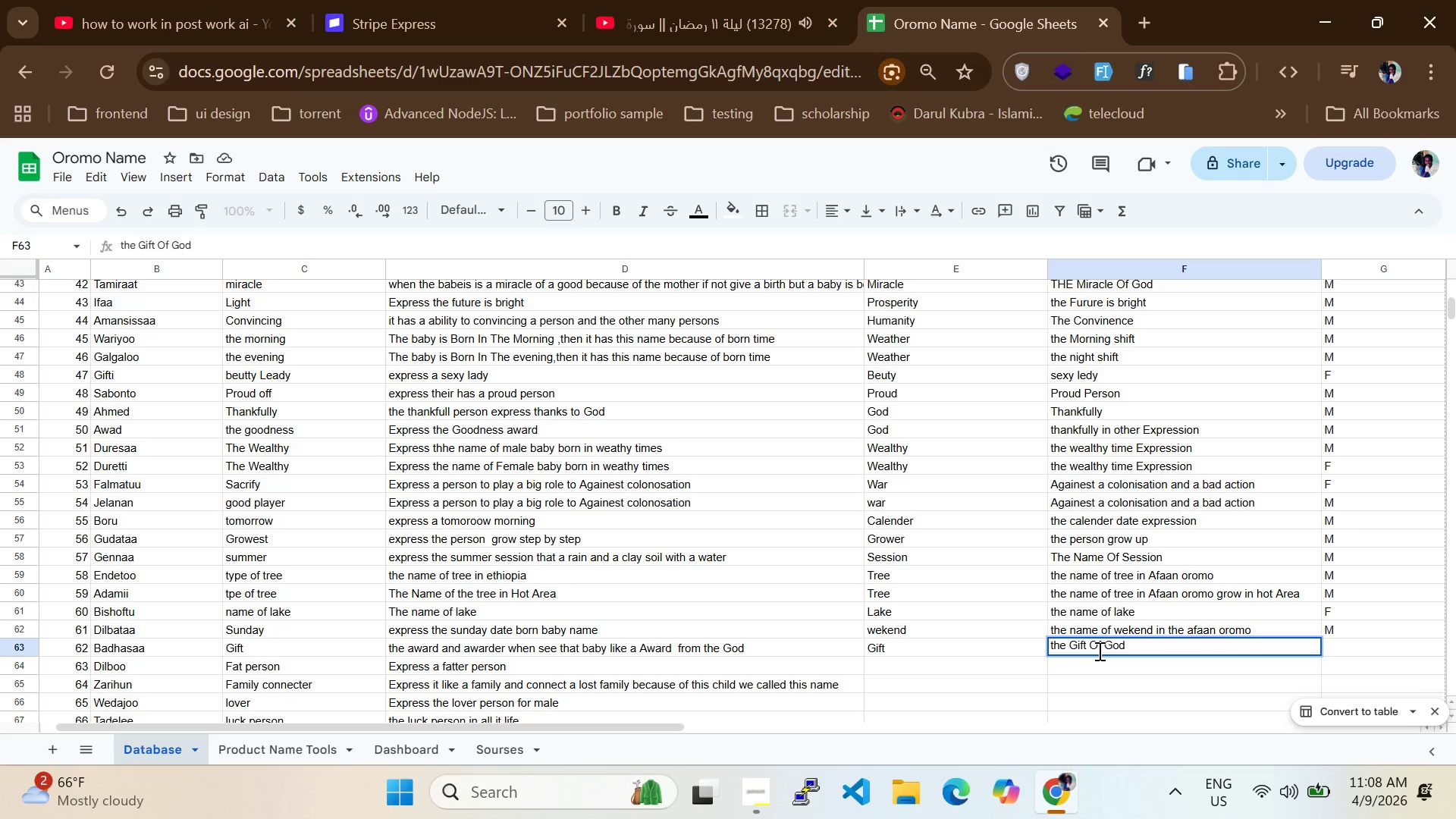 
left_click([1100, 668])
 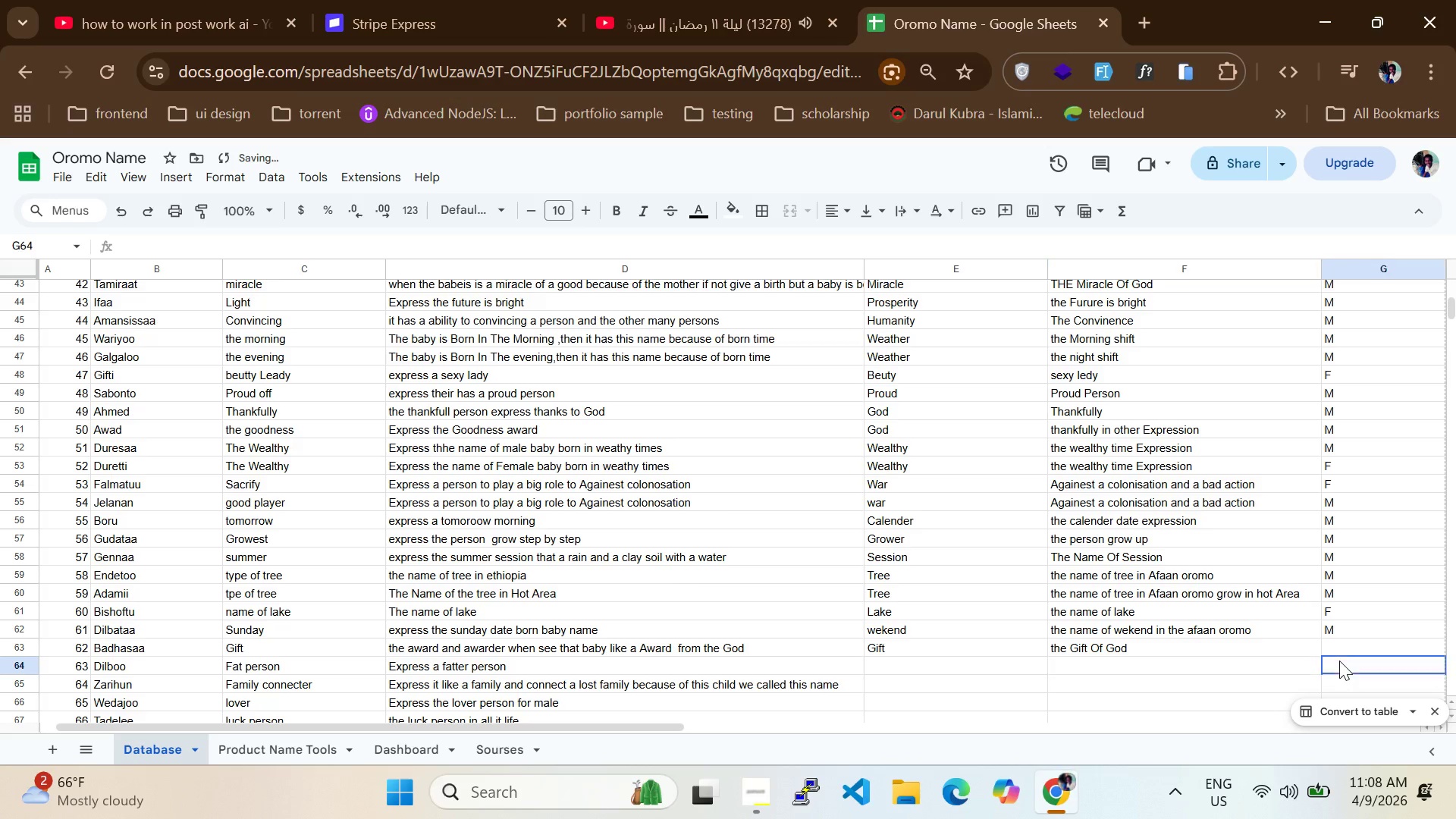 
double_click([1335, 652])
 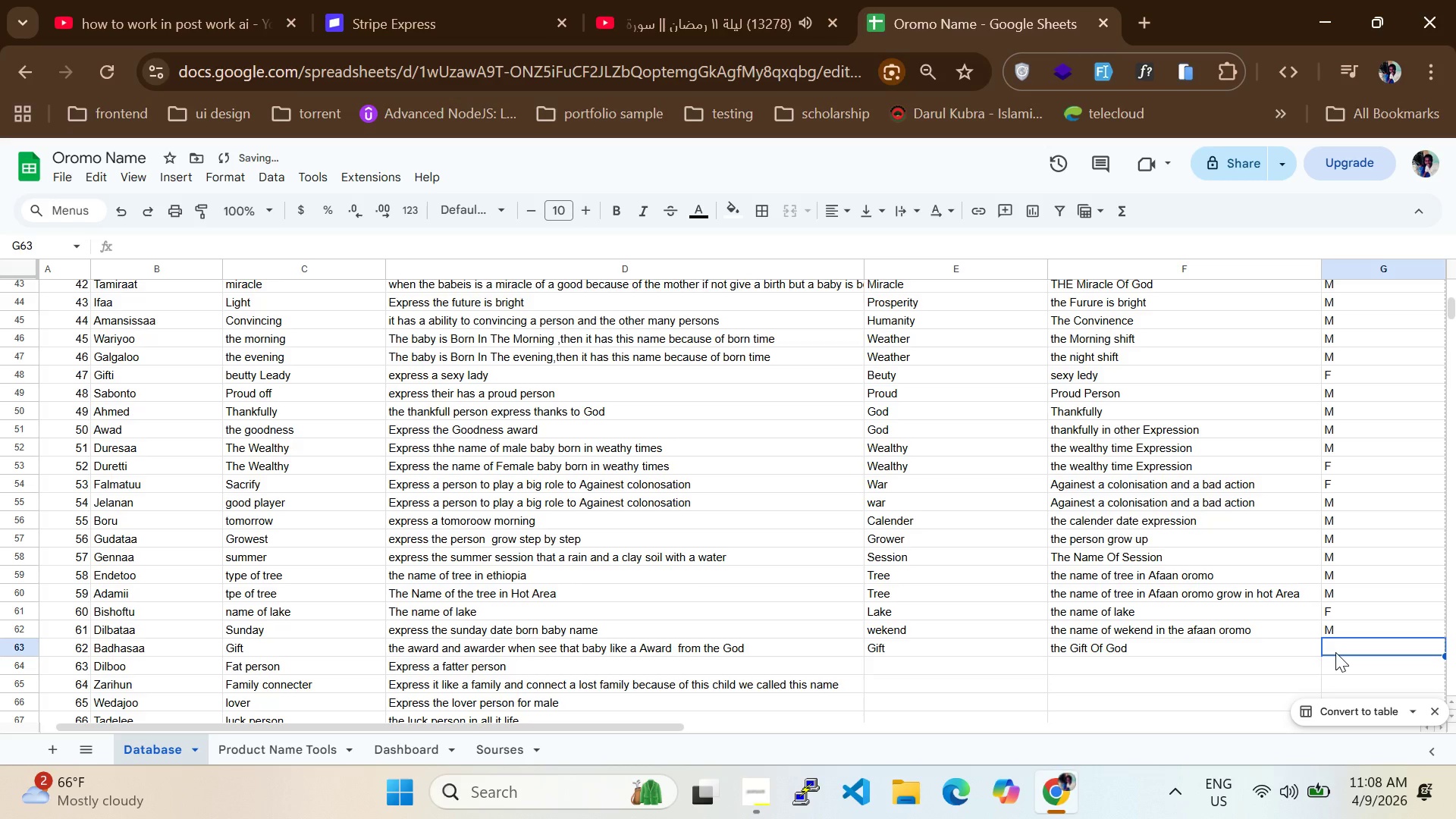 
hold_key(key=CapsLock, duration=0.36)
 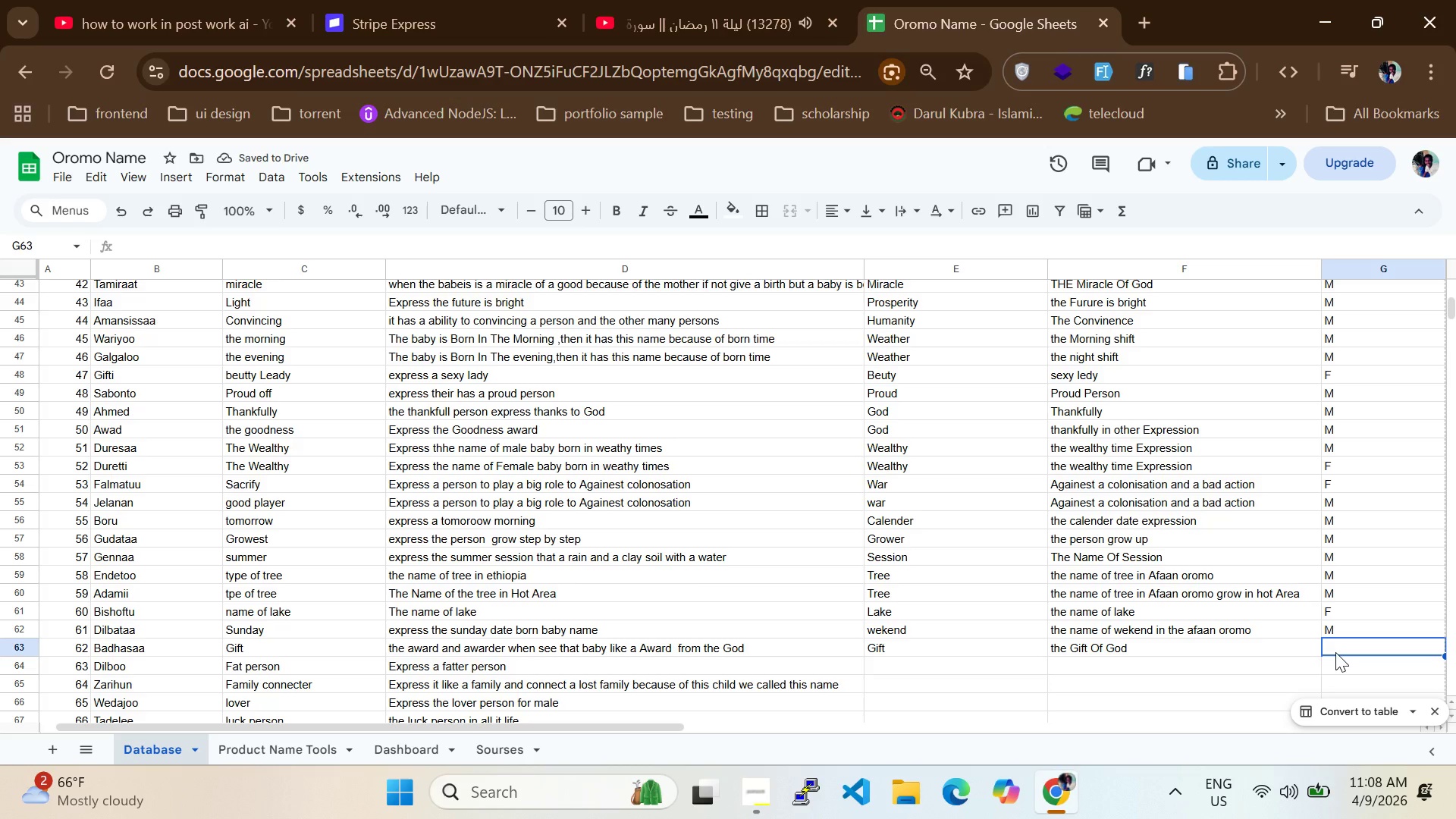 
key(CapsLock)
 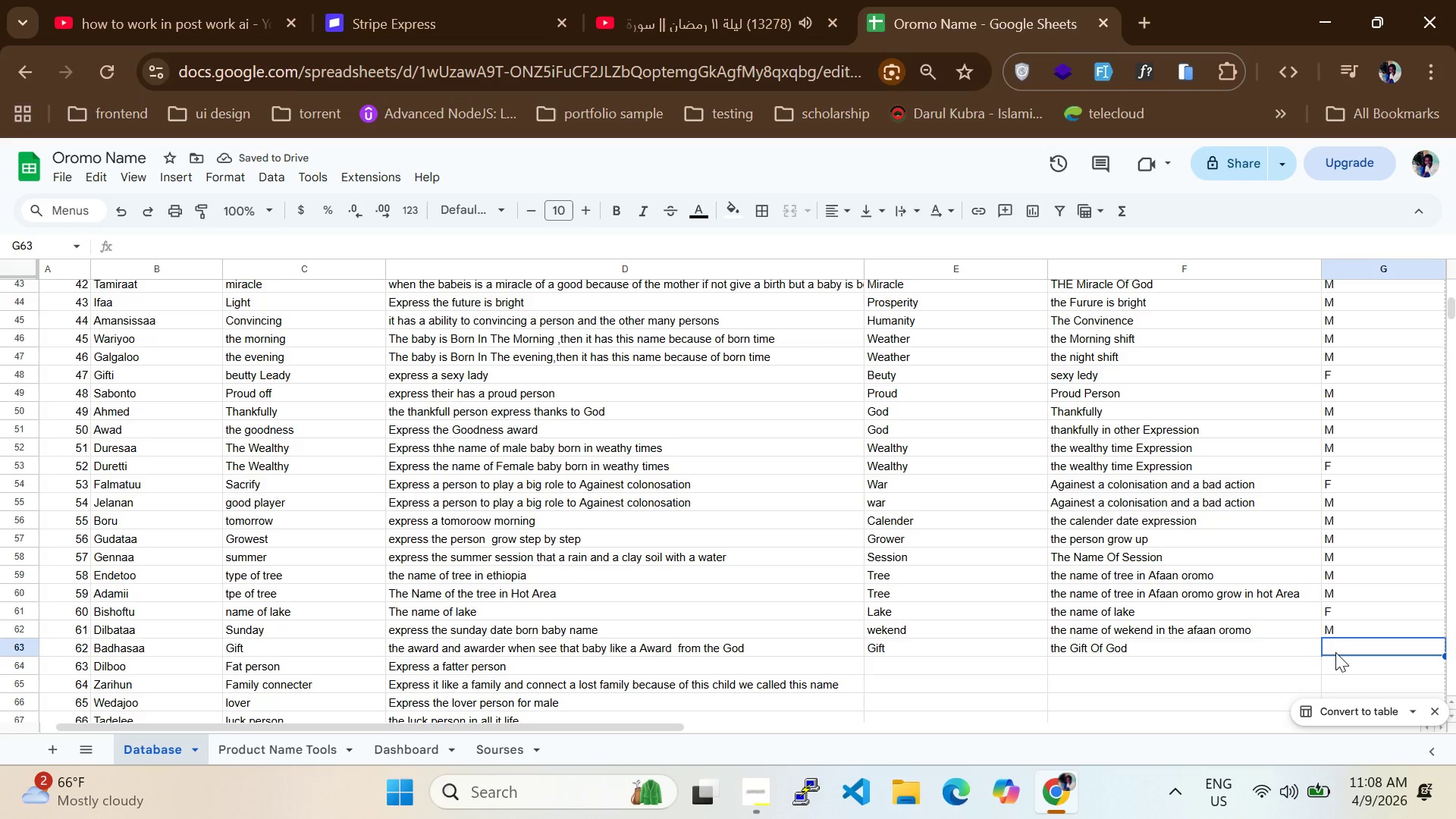 
key(Shift+F)
 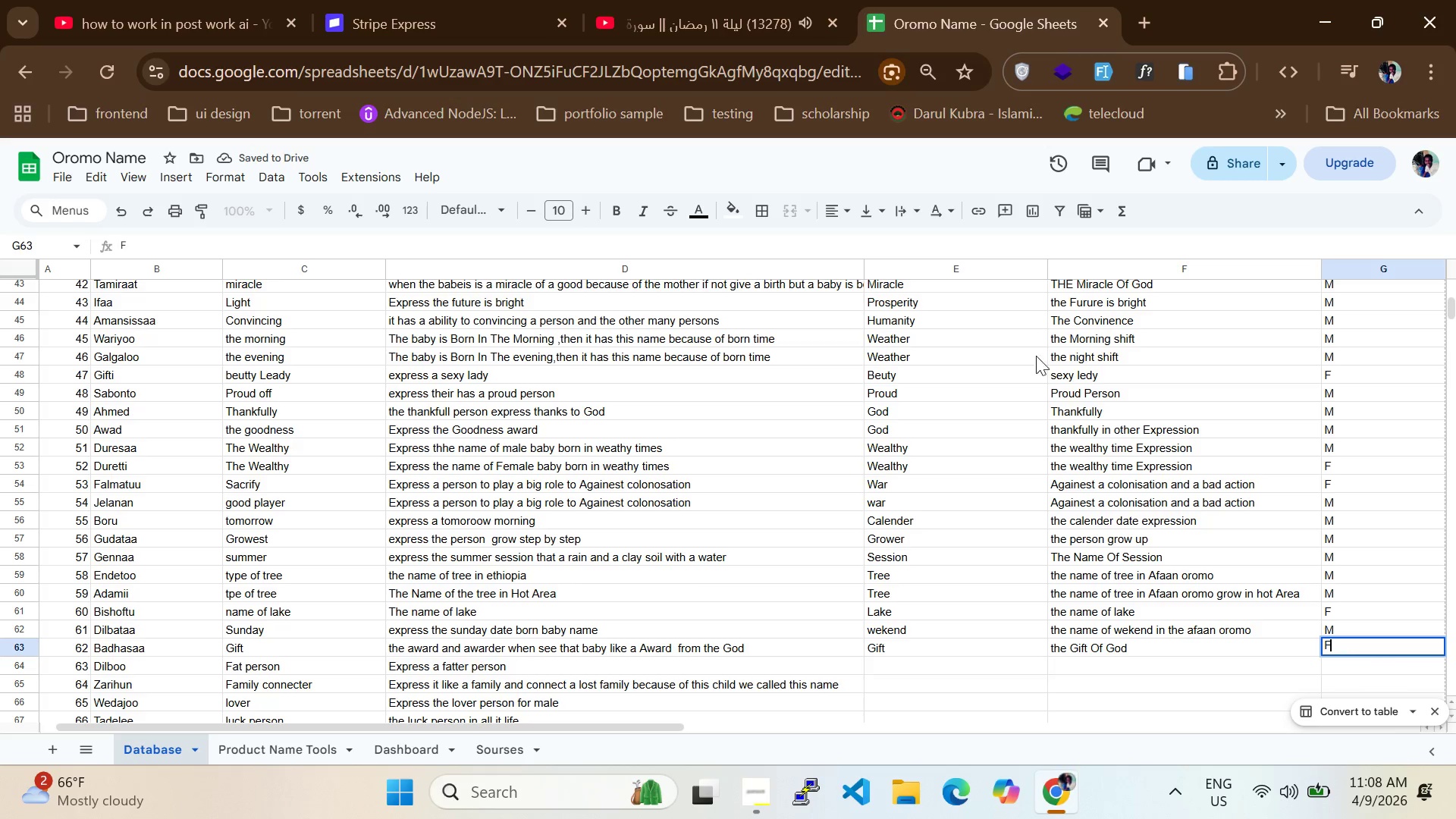 
scroll: coordinate [1056, 406], scroll_direction: down, amount: 2.0
 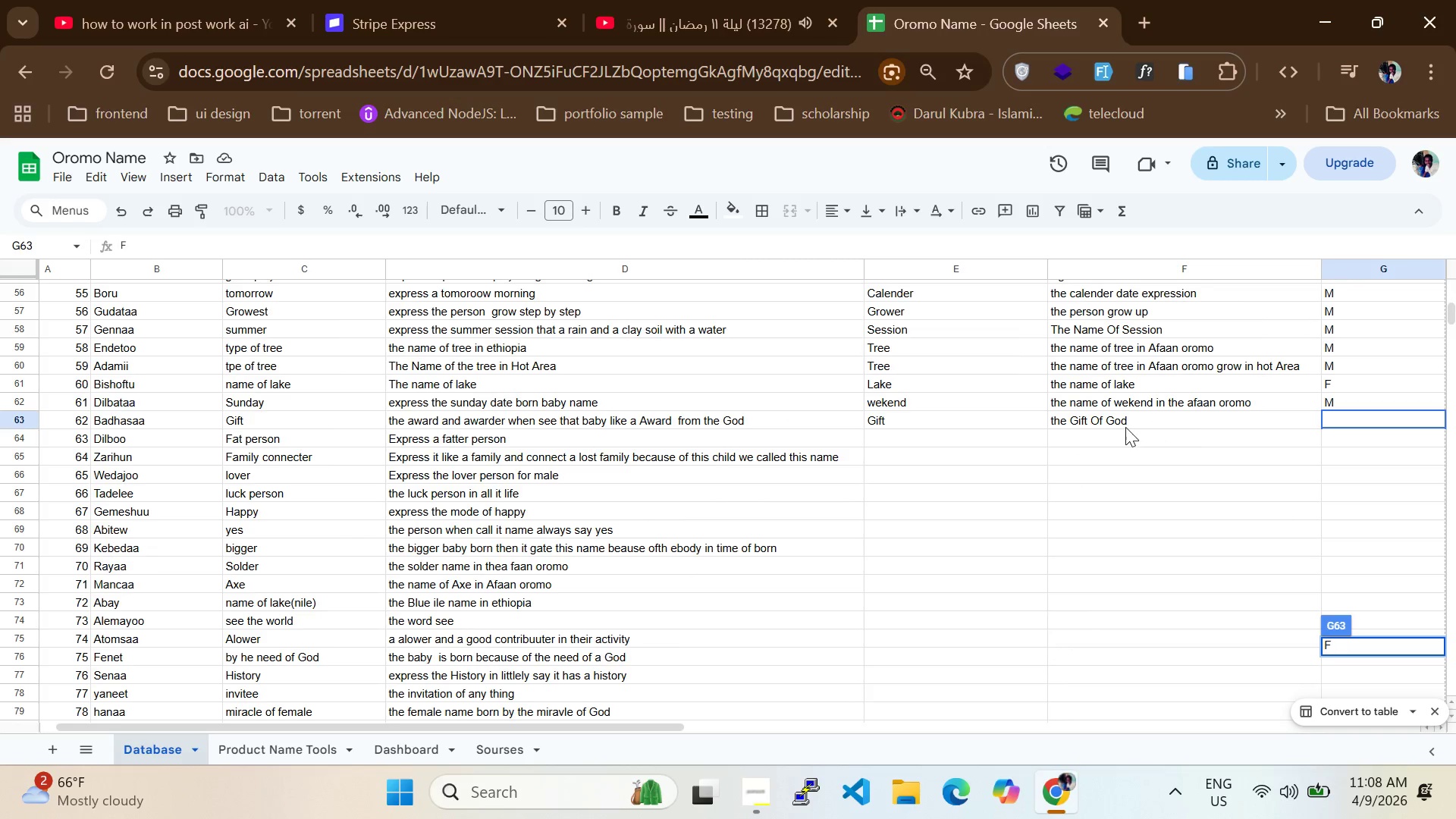 
left_click([1122, 429])
 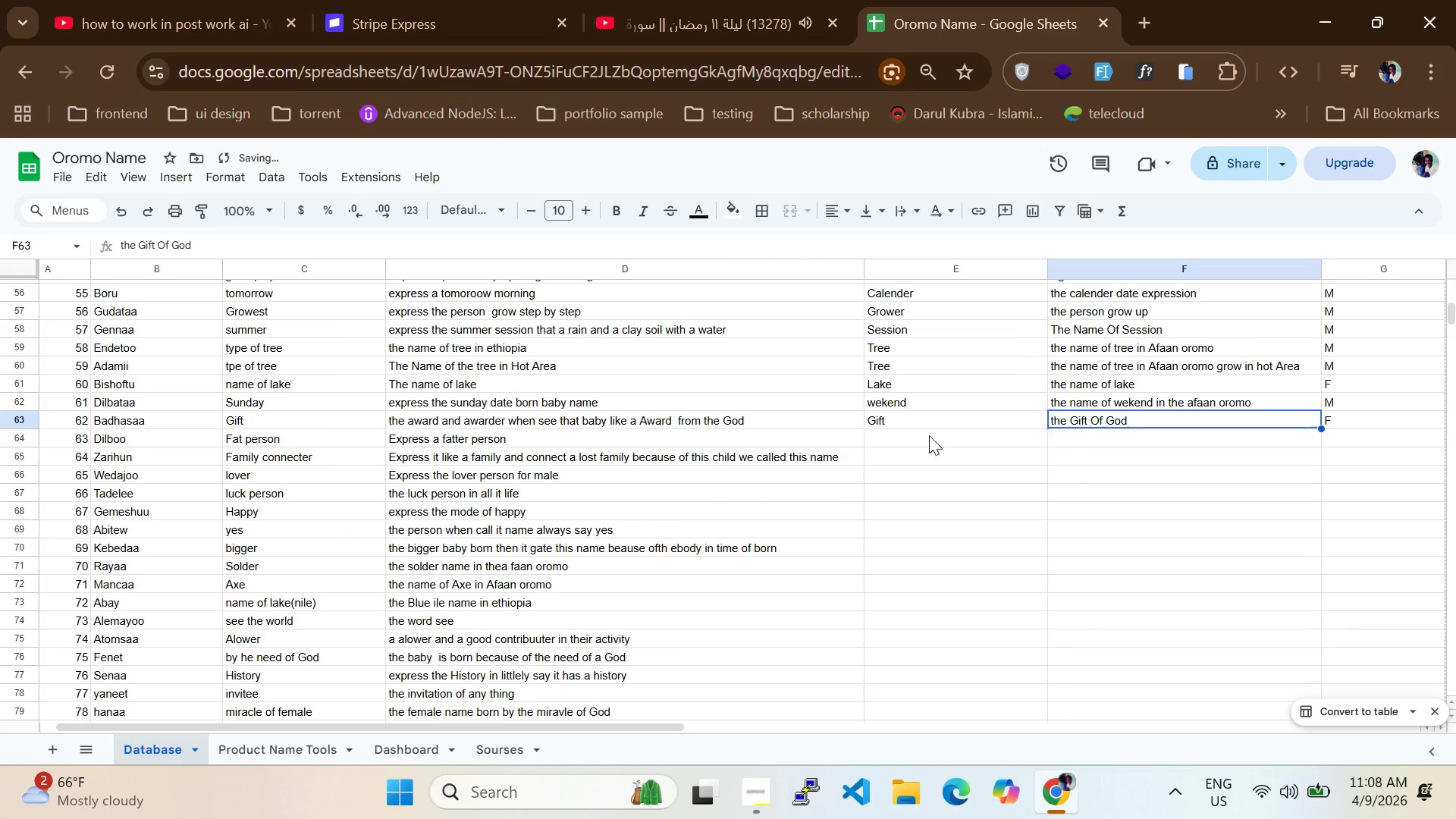 
left_click([901, 433])
 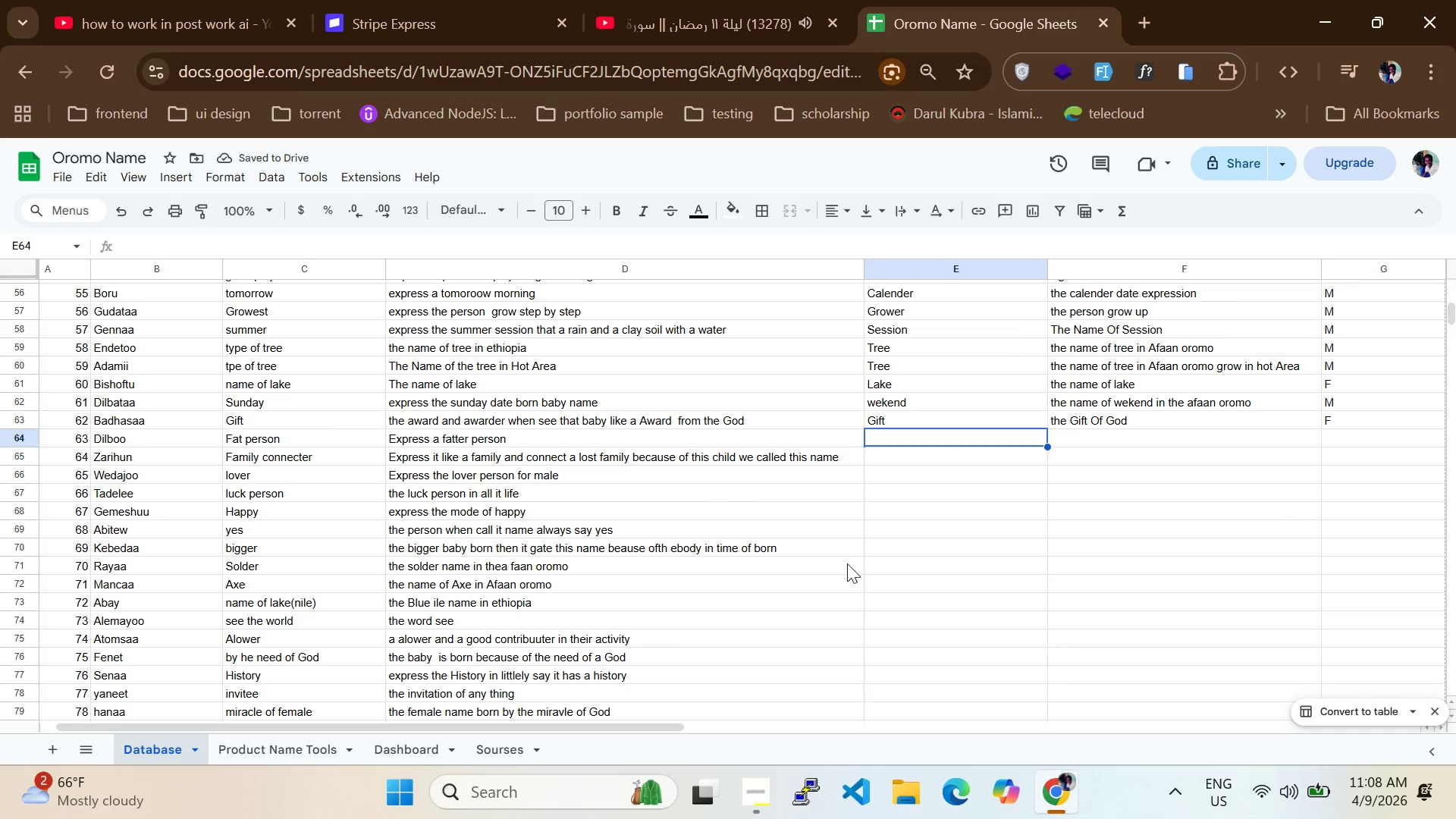 
mouse_move([799, 821])
 